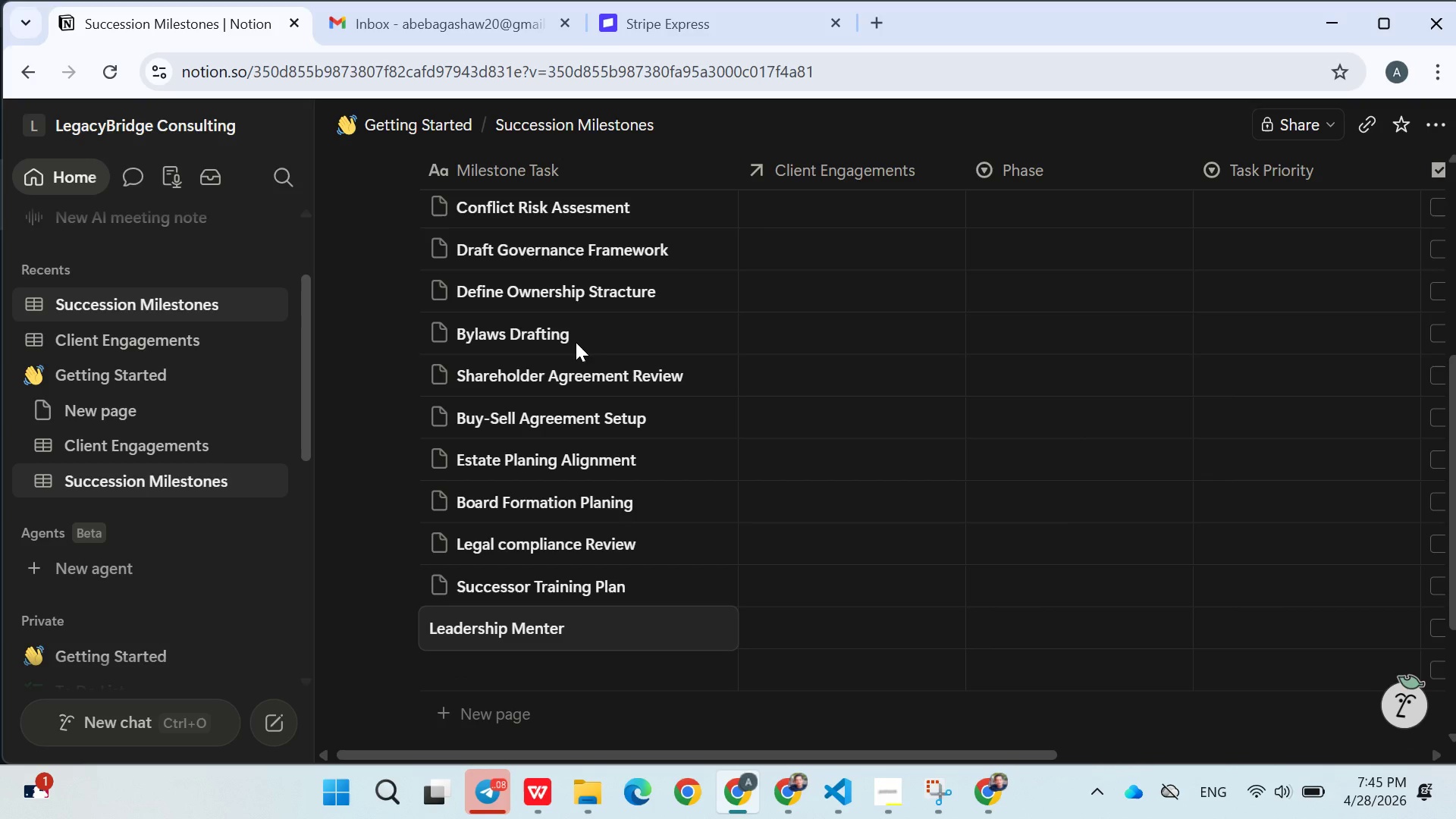 
key(Backspace)
key(Backspace)
type(orship Program)
 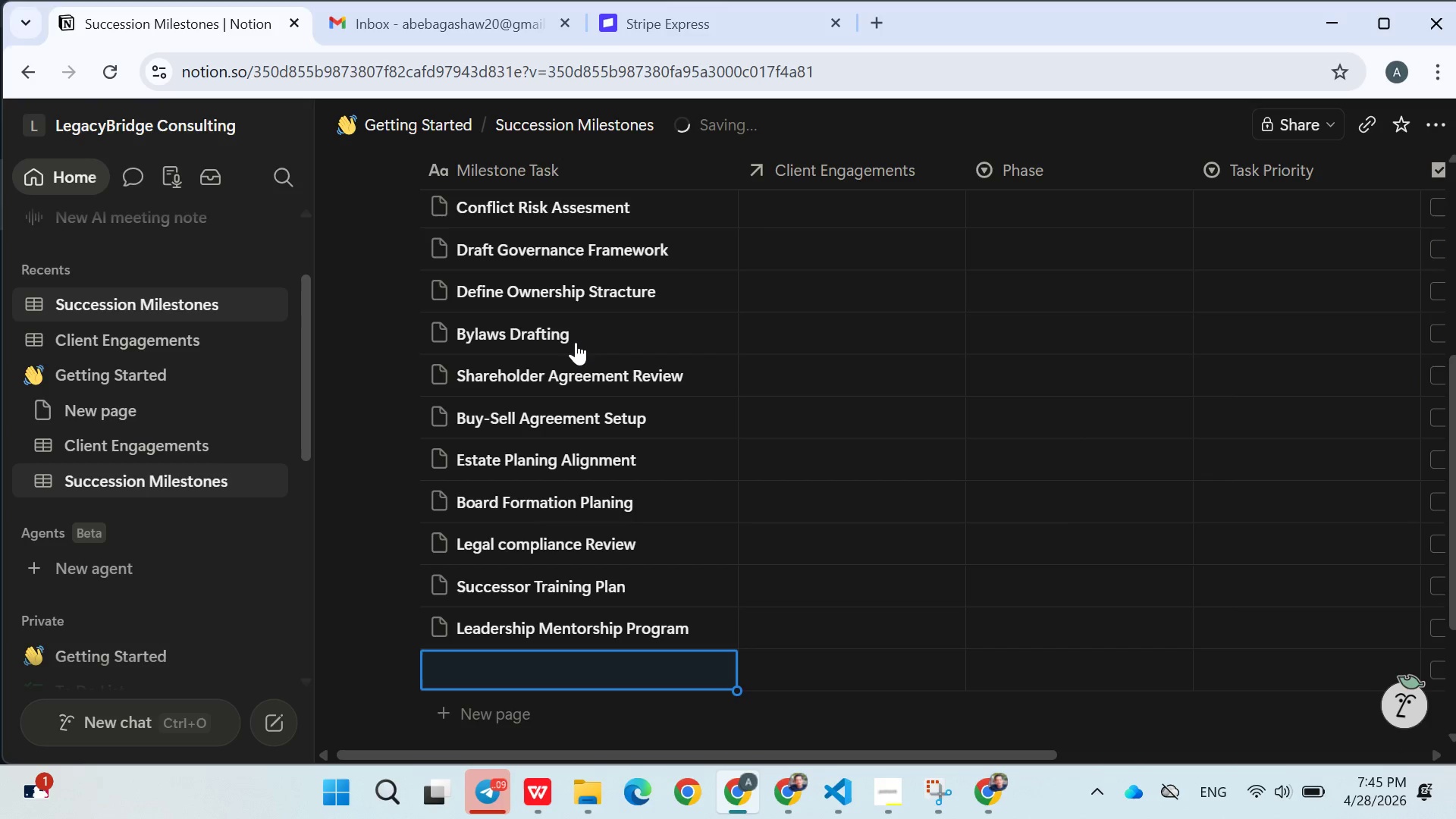 
 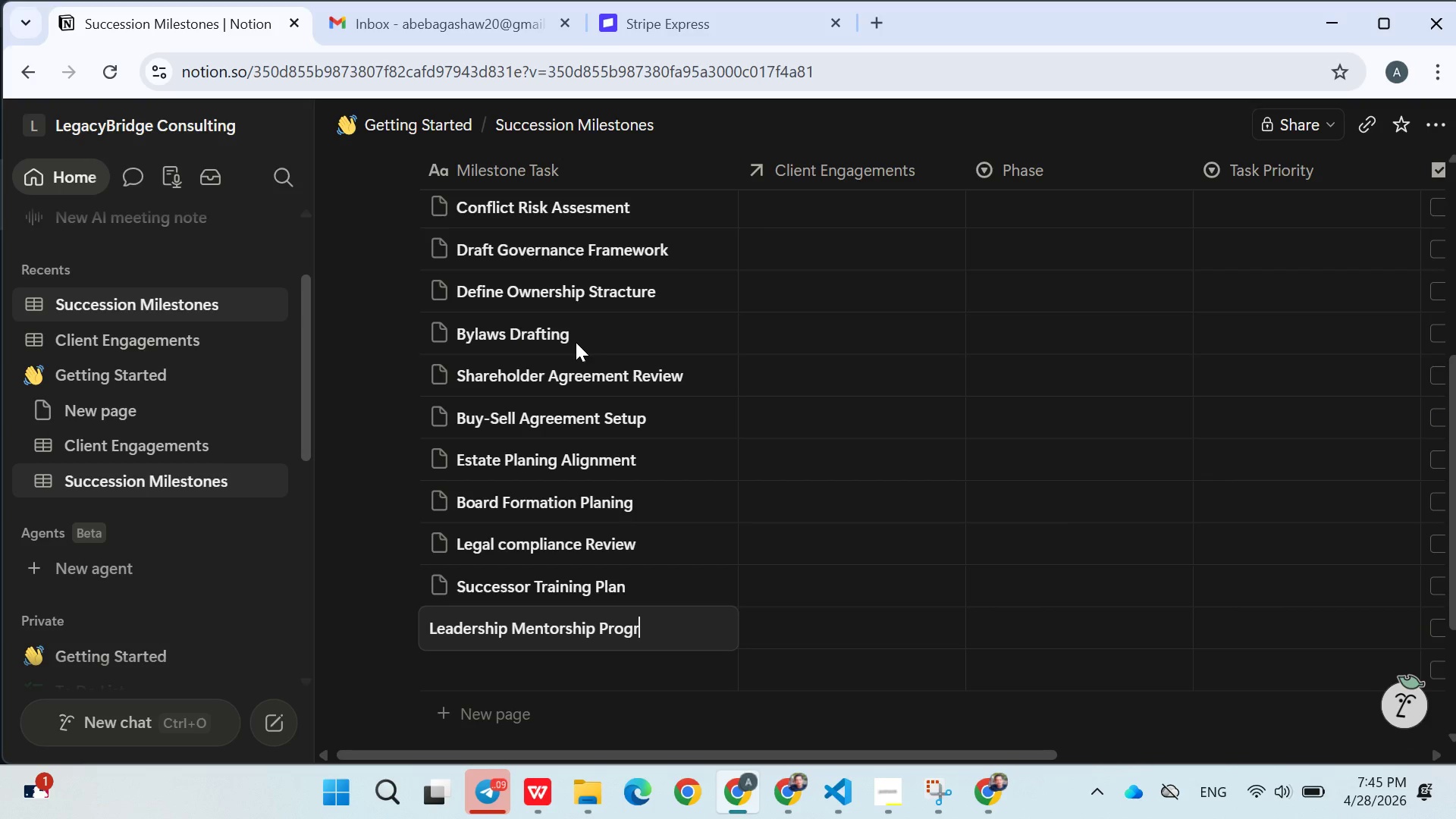 
key(Enter)
 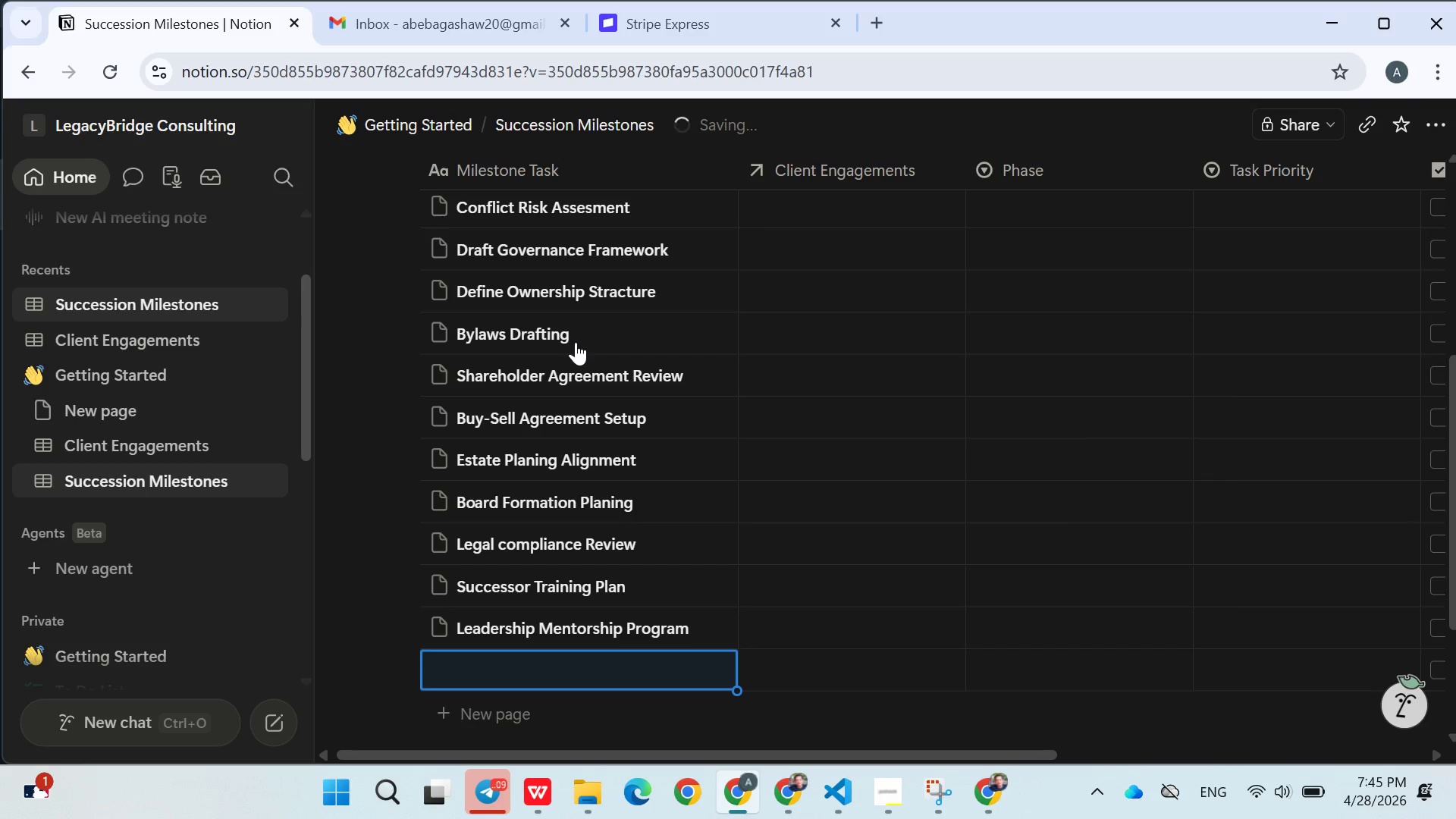 
type(Operational )
 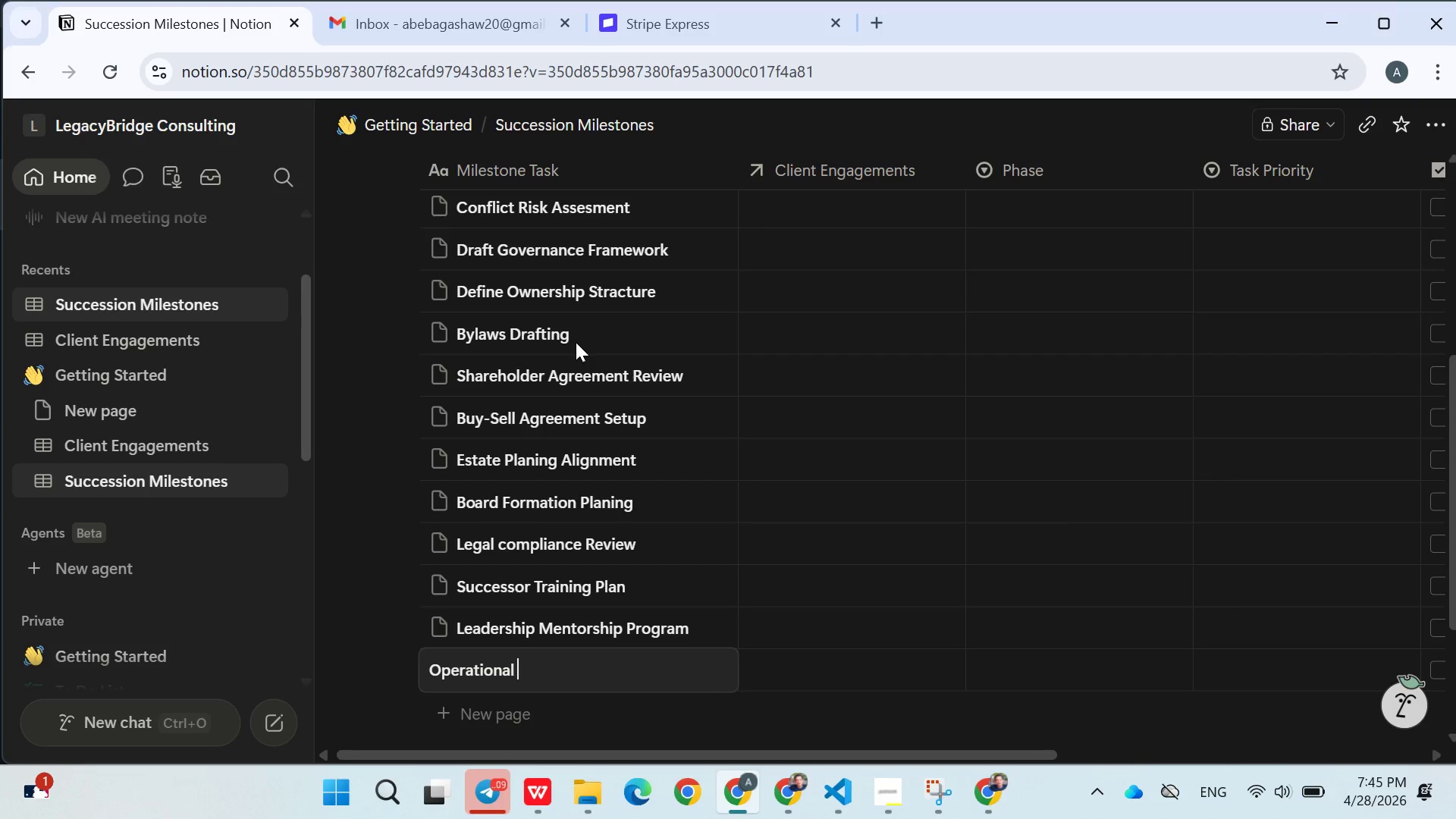 
type(Role )
 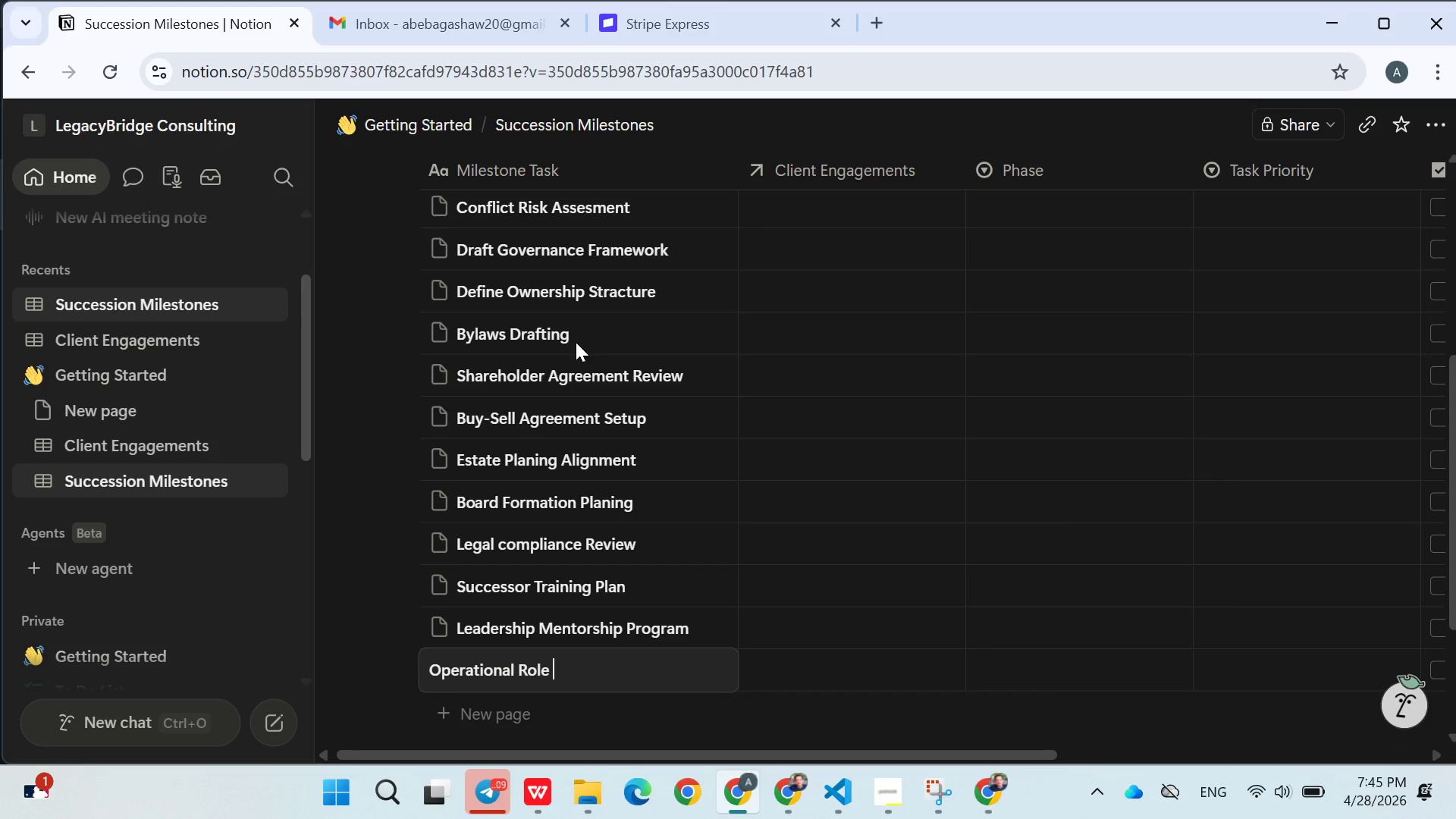 
type(Tra)
 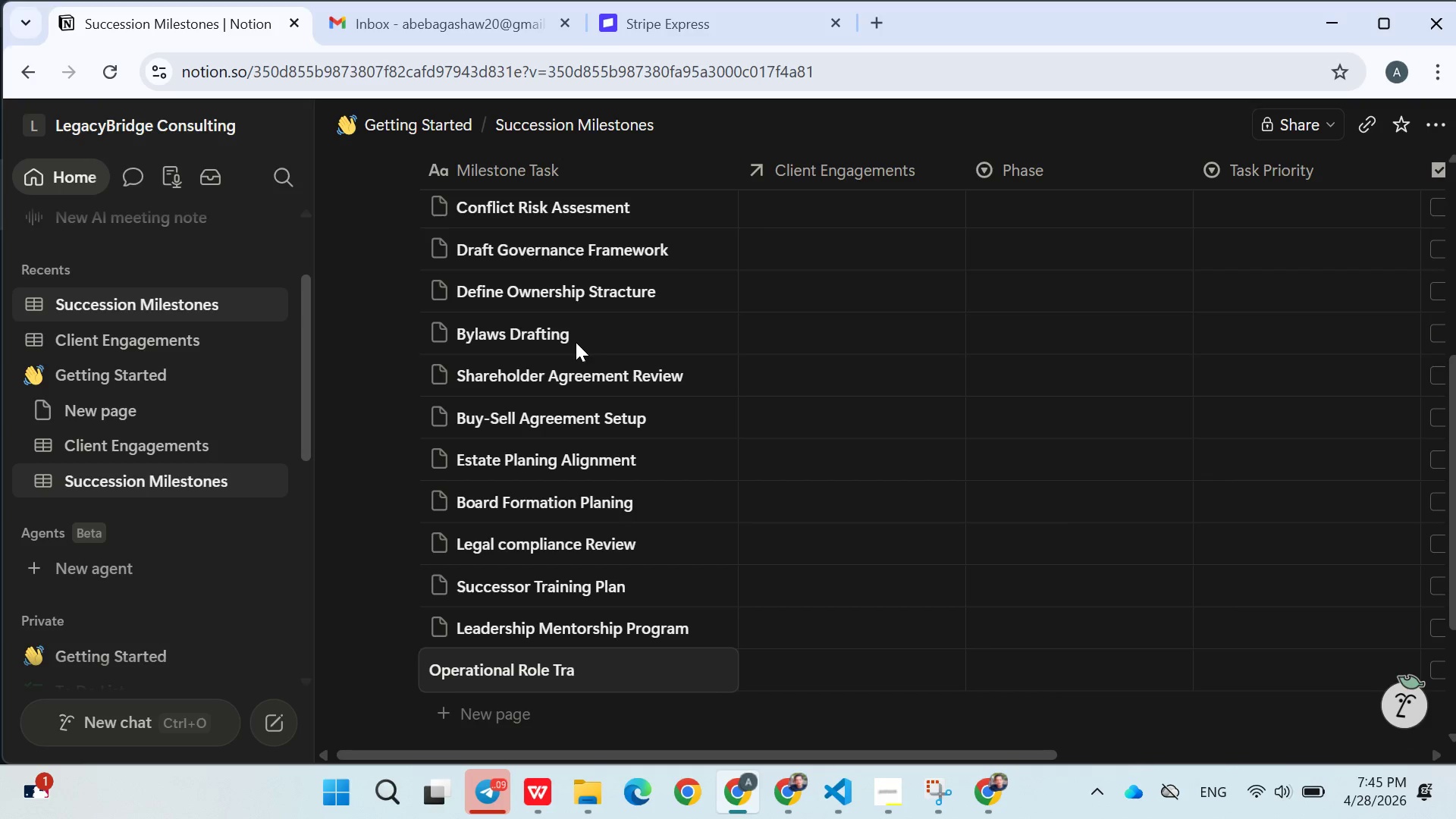 
type(nsition)
 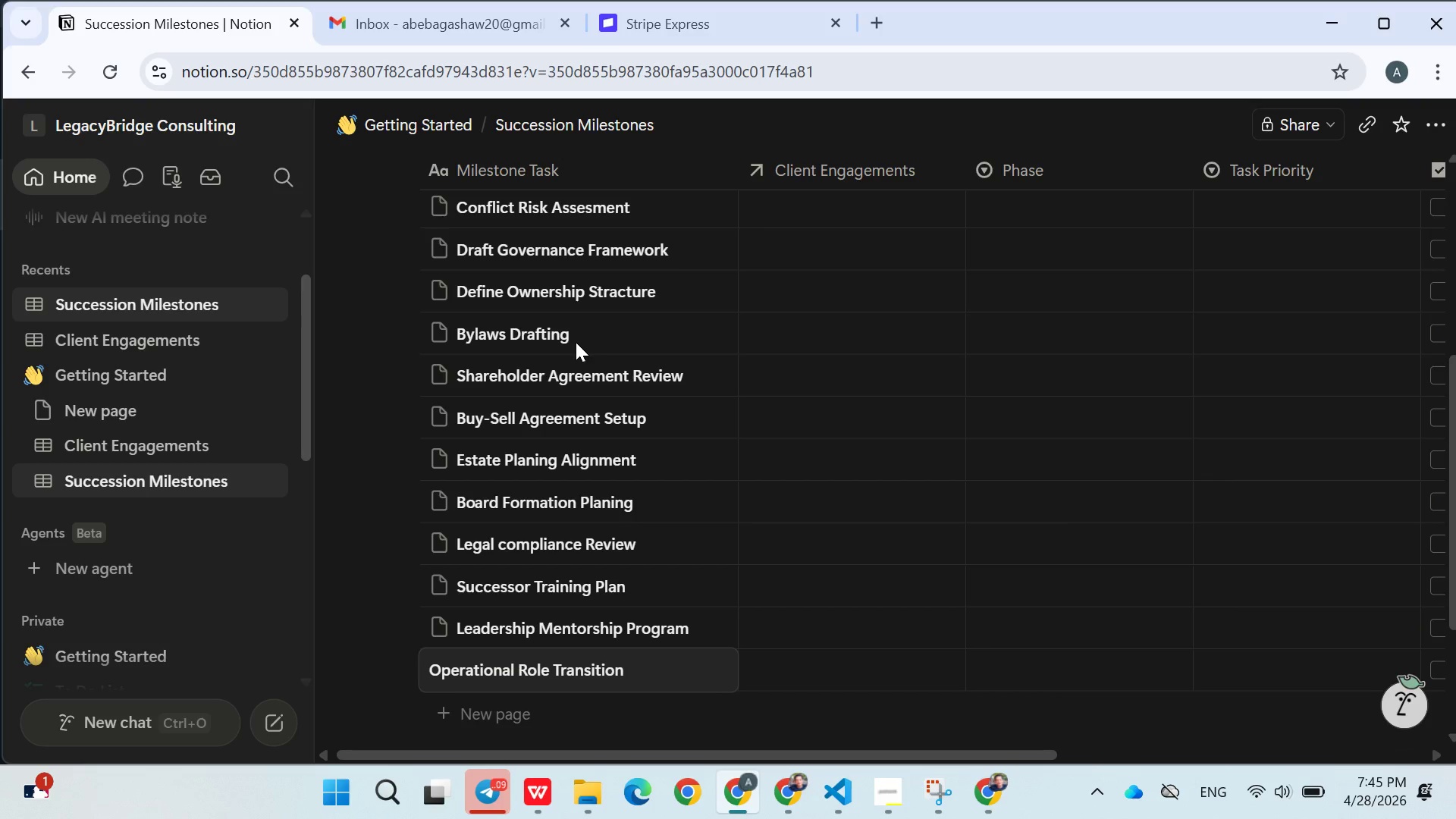 
key(Enter)
 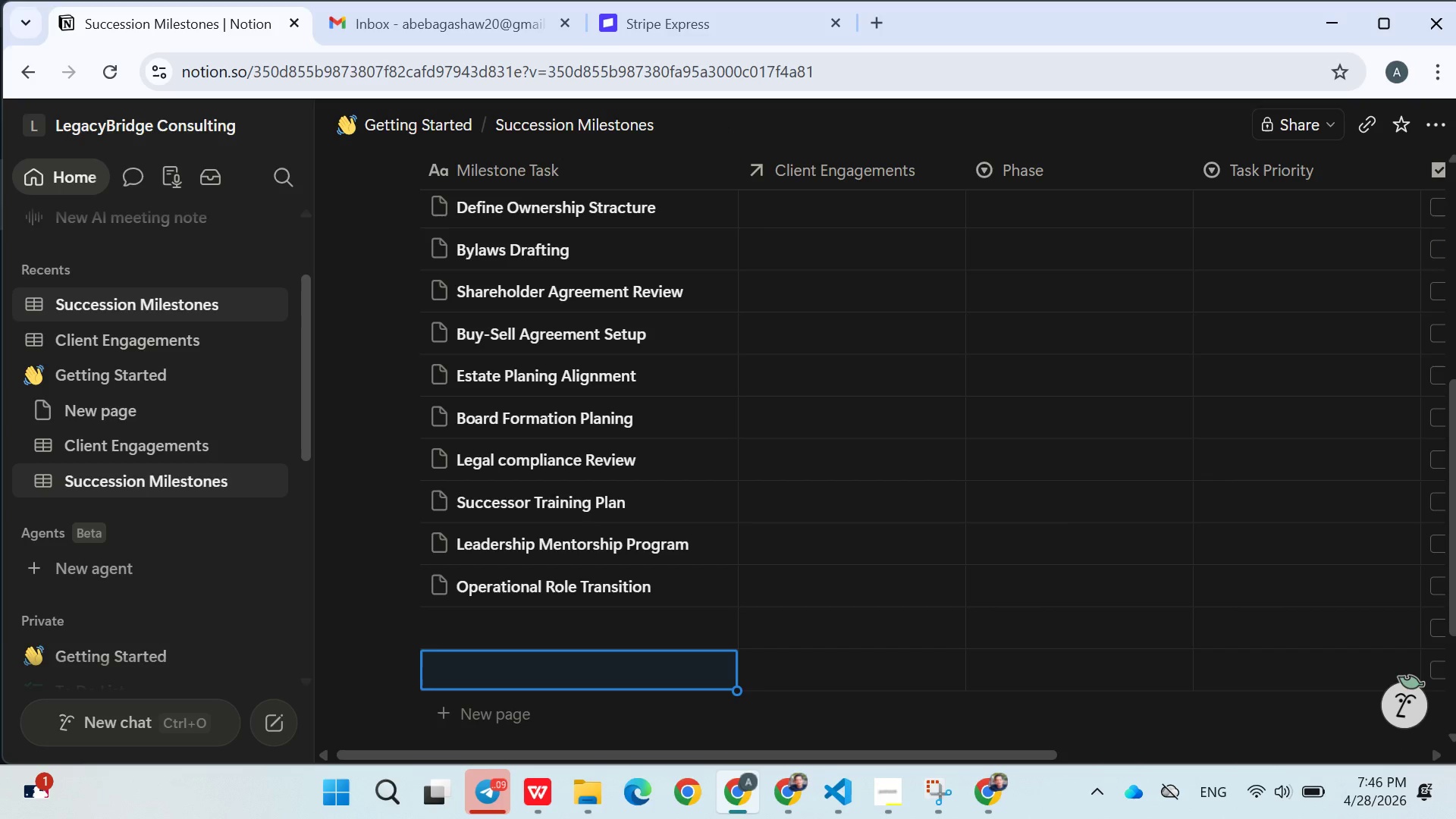 
wait(14.42)
 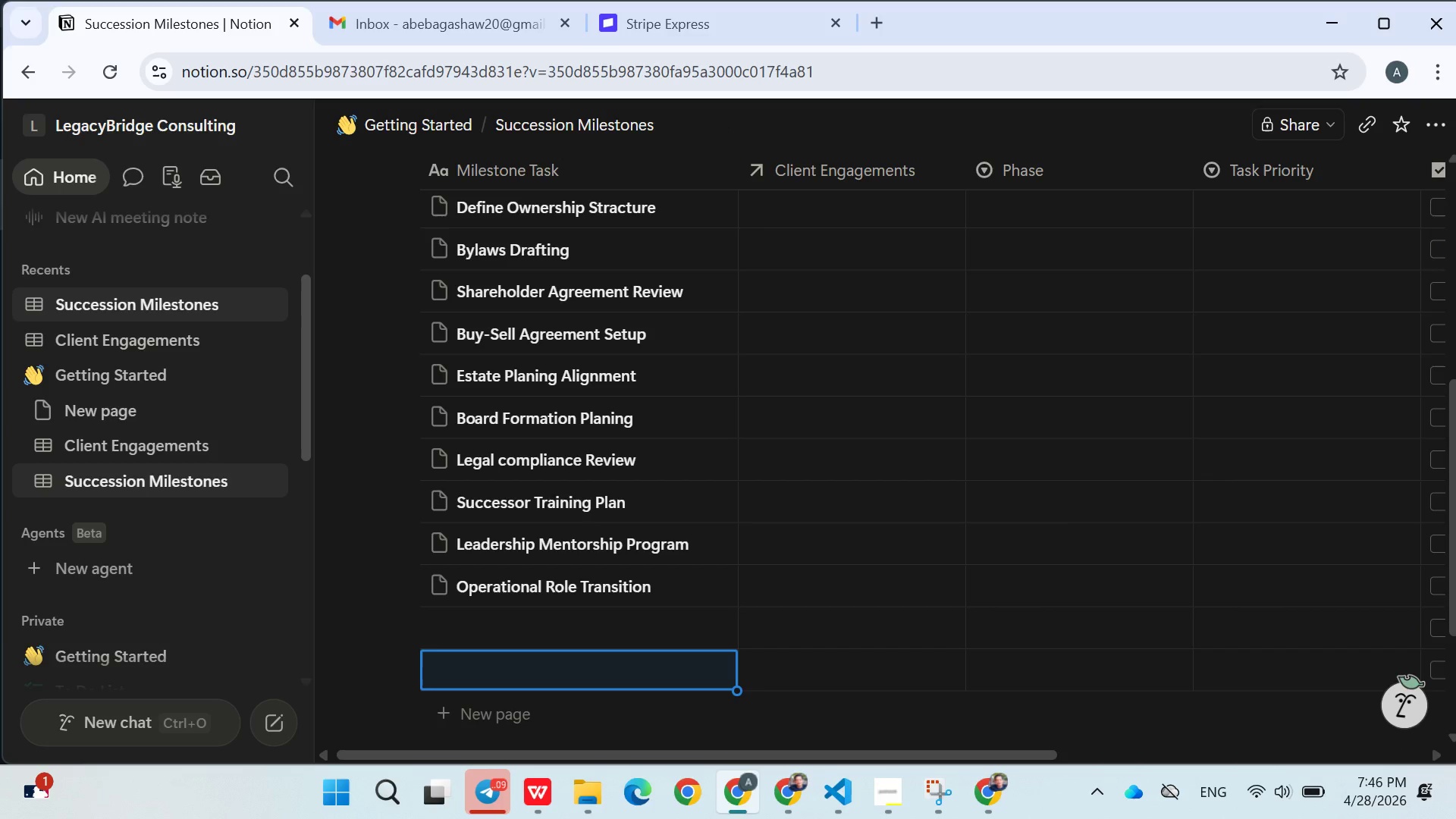 
left_click([528, 620])
 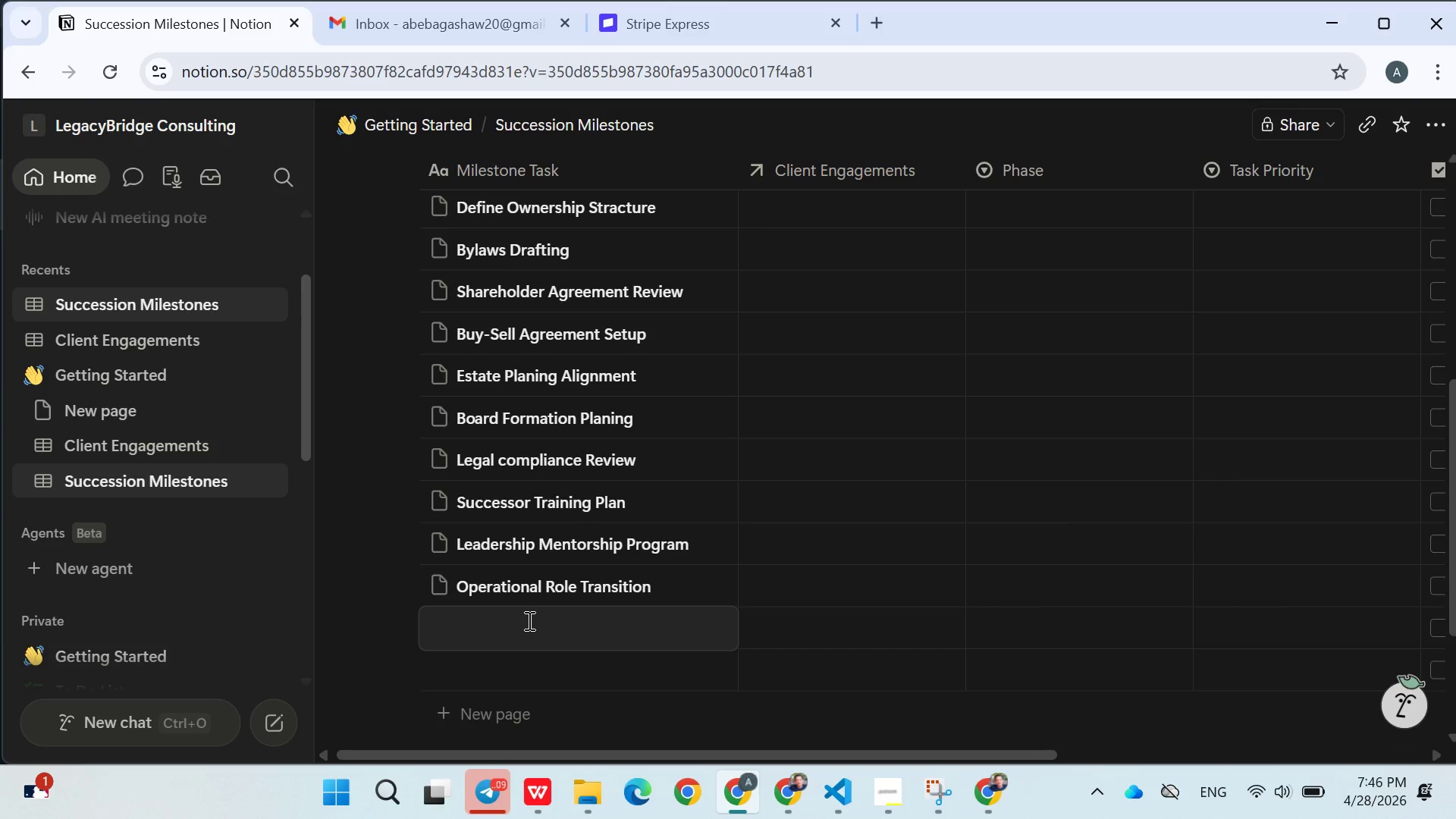 
left_click([528, 620])
 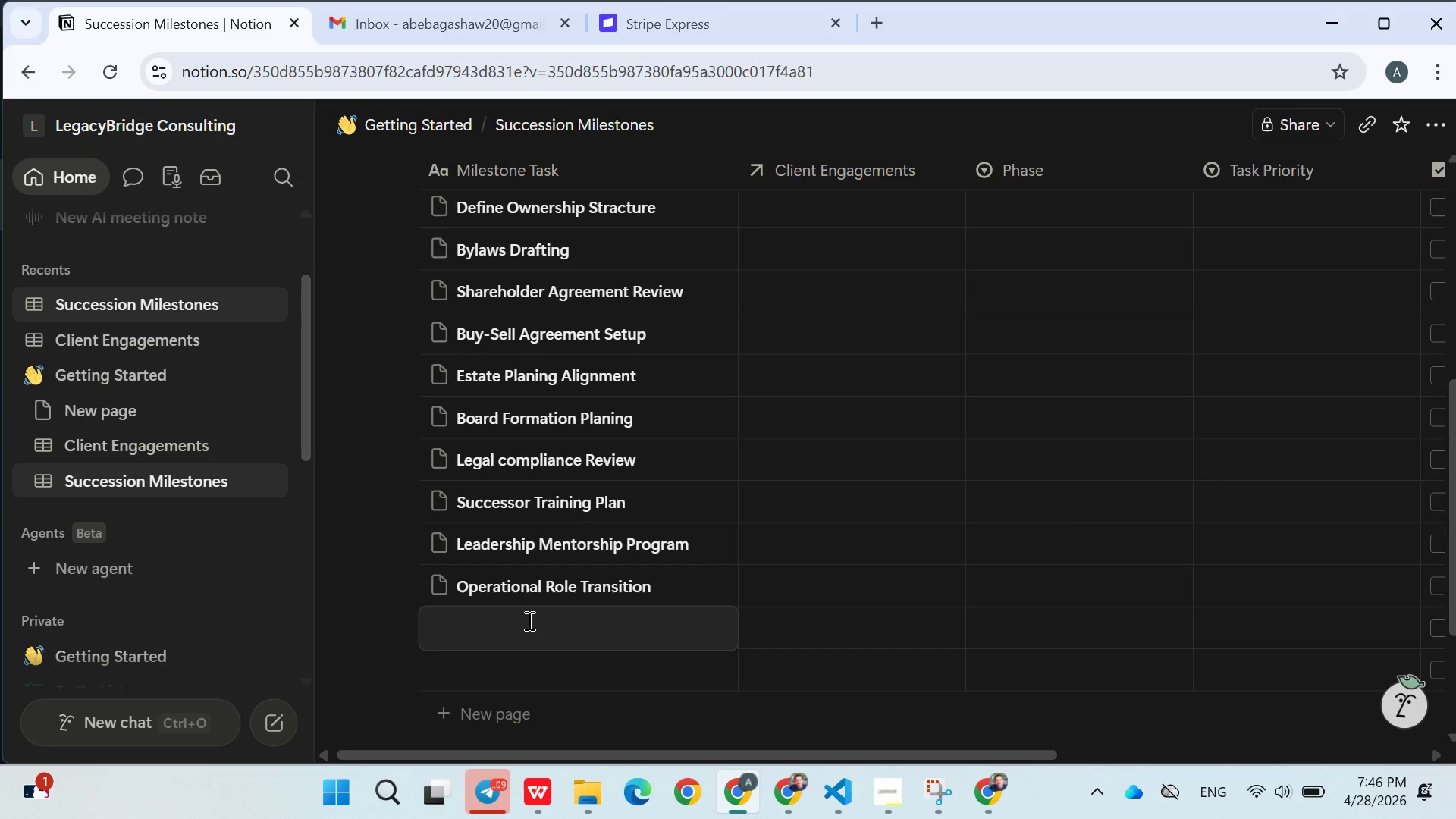 
left_click([528, 620])
 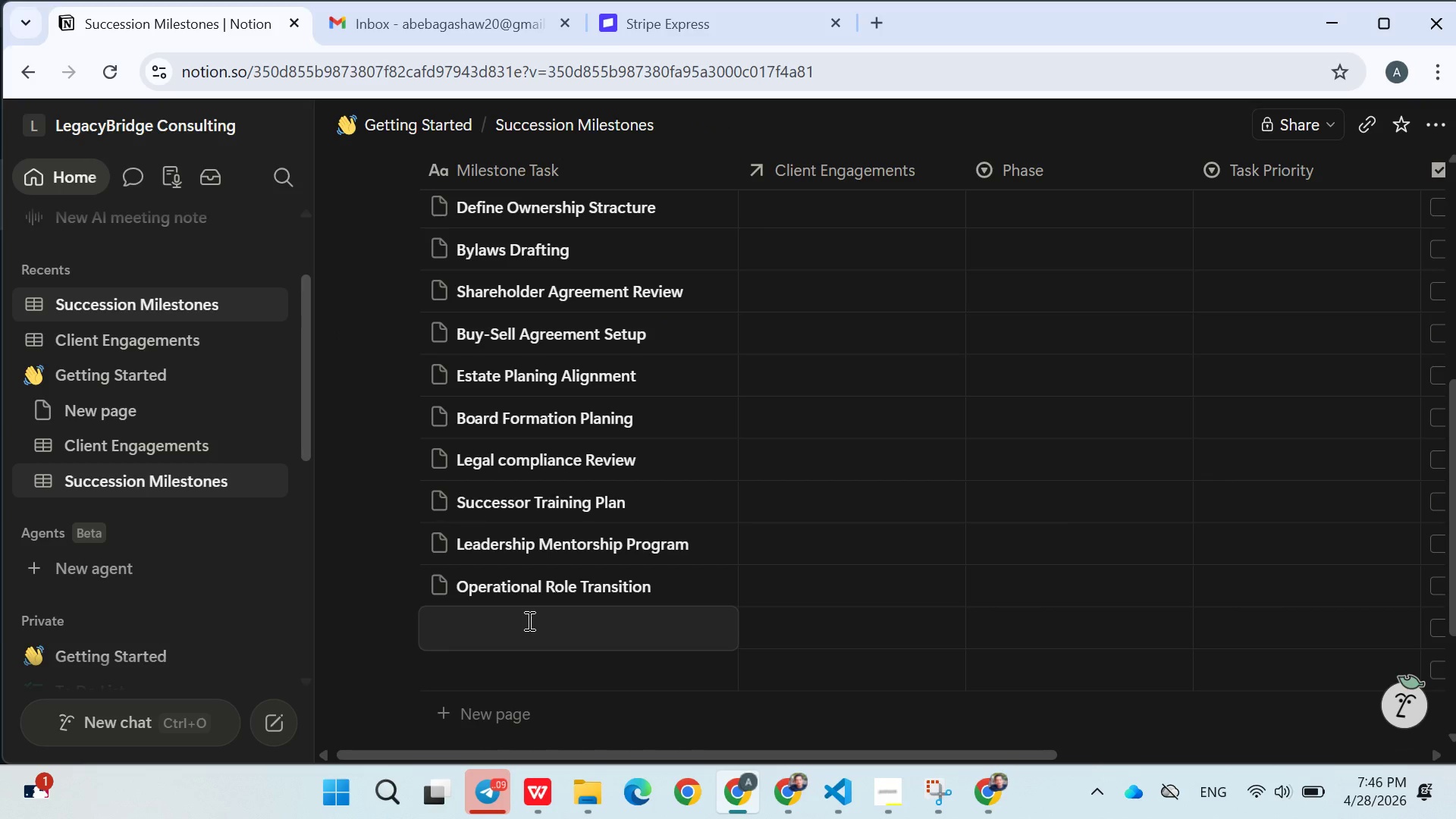 
type(Client Relationship Trasfer)
 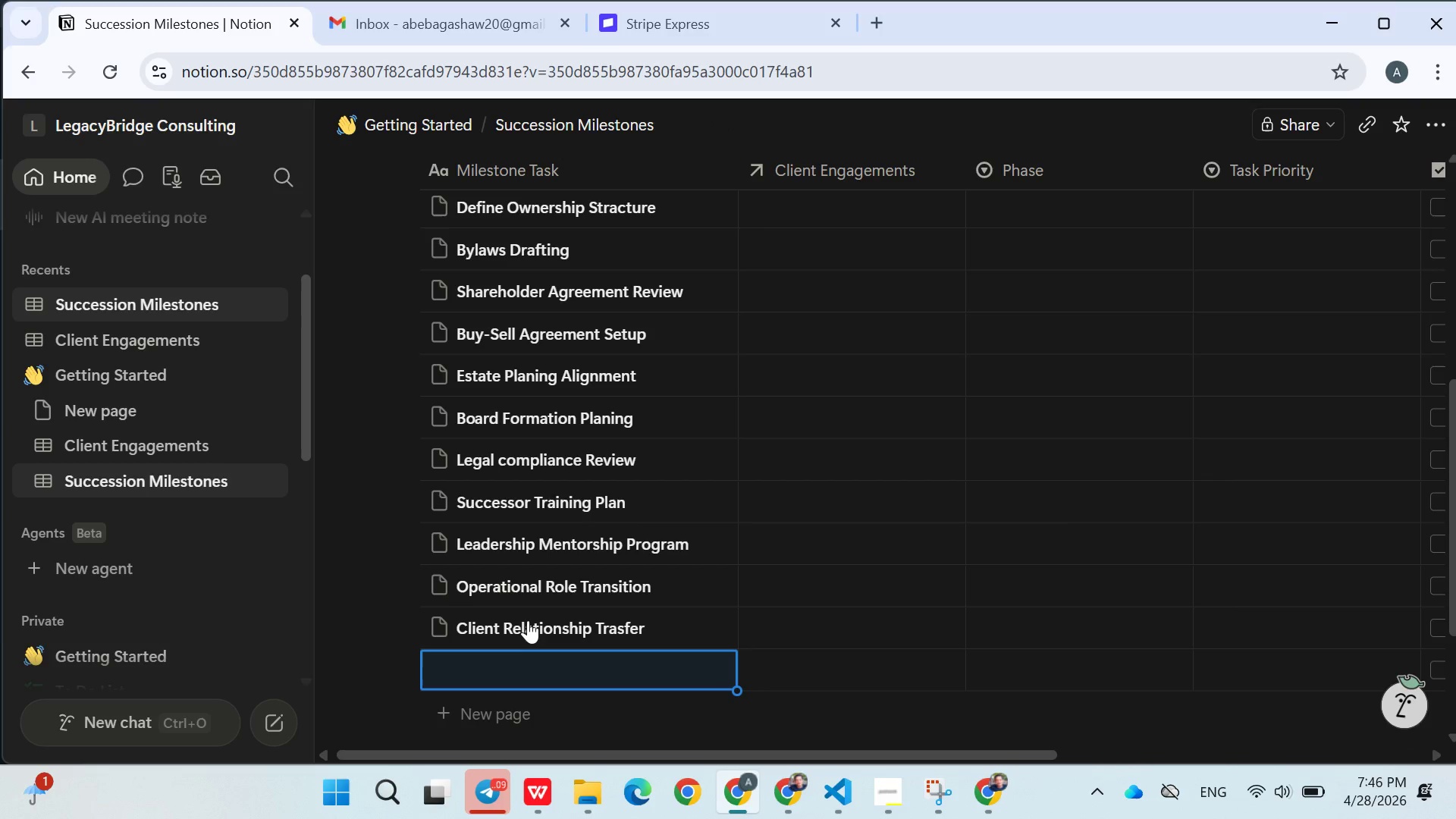 
 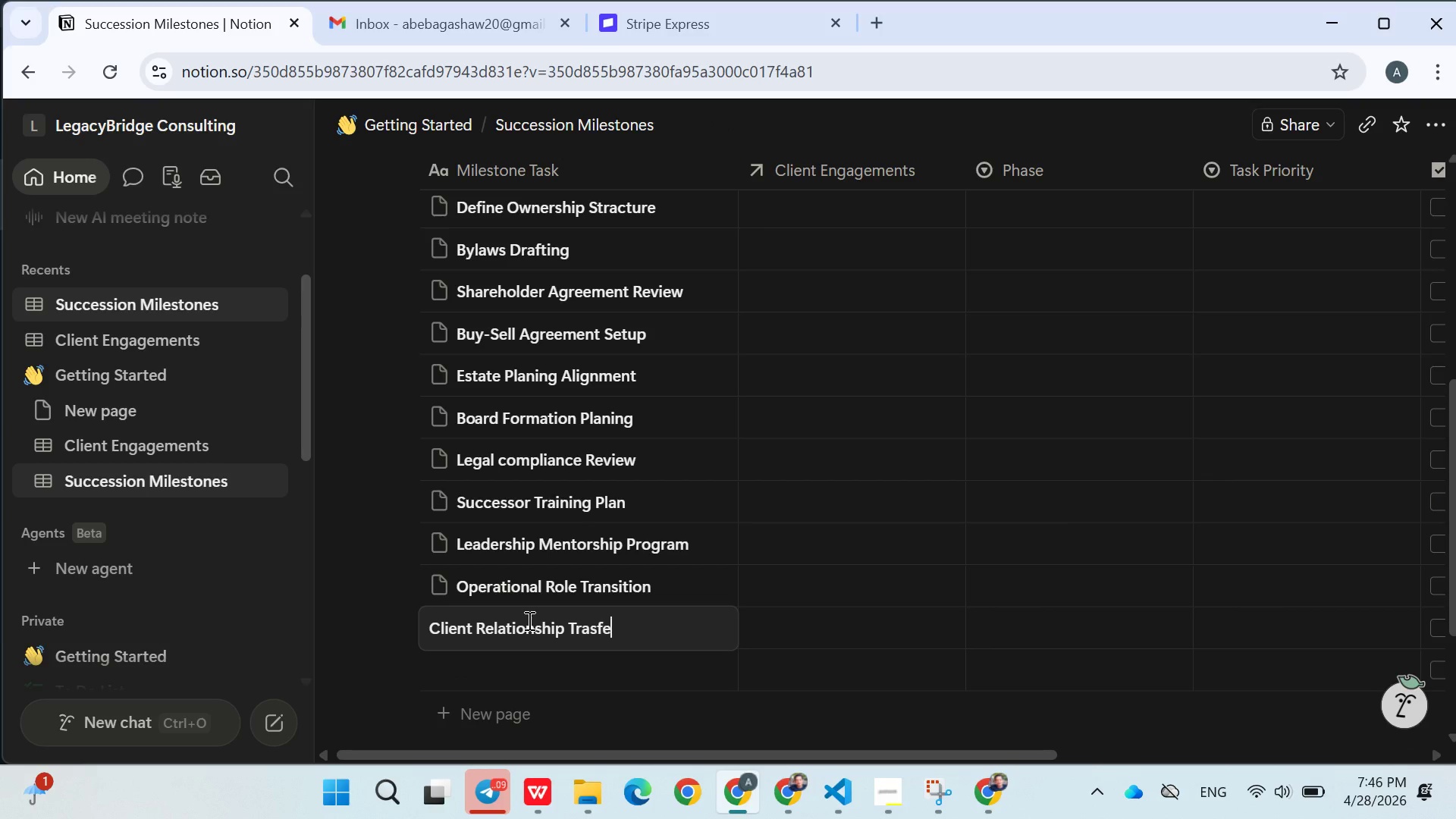 
key(Enter)
 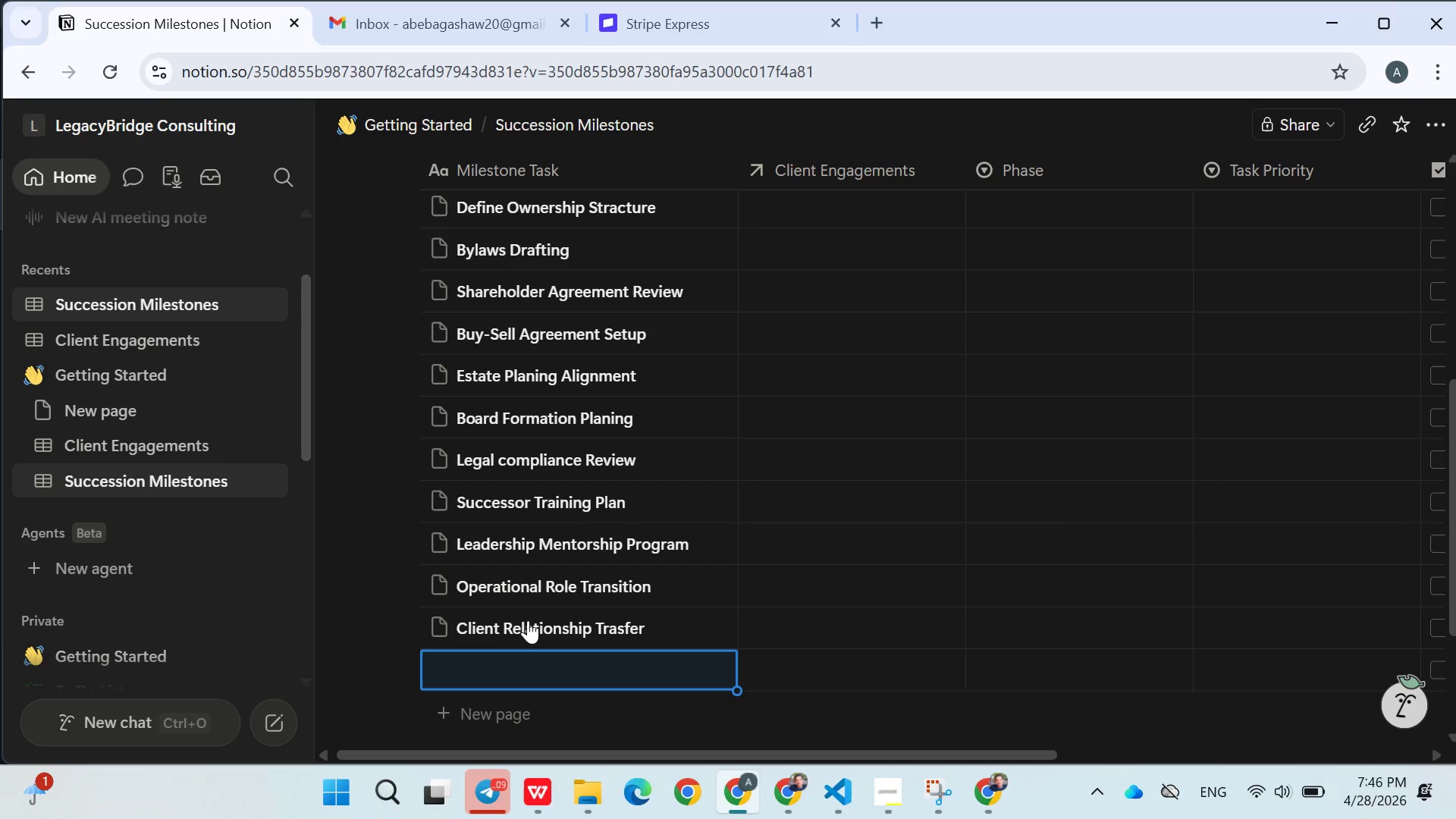 
type(Internl Communiction )
 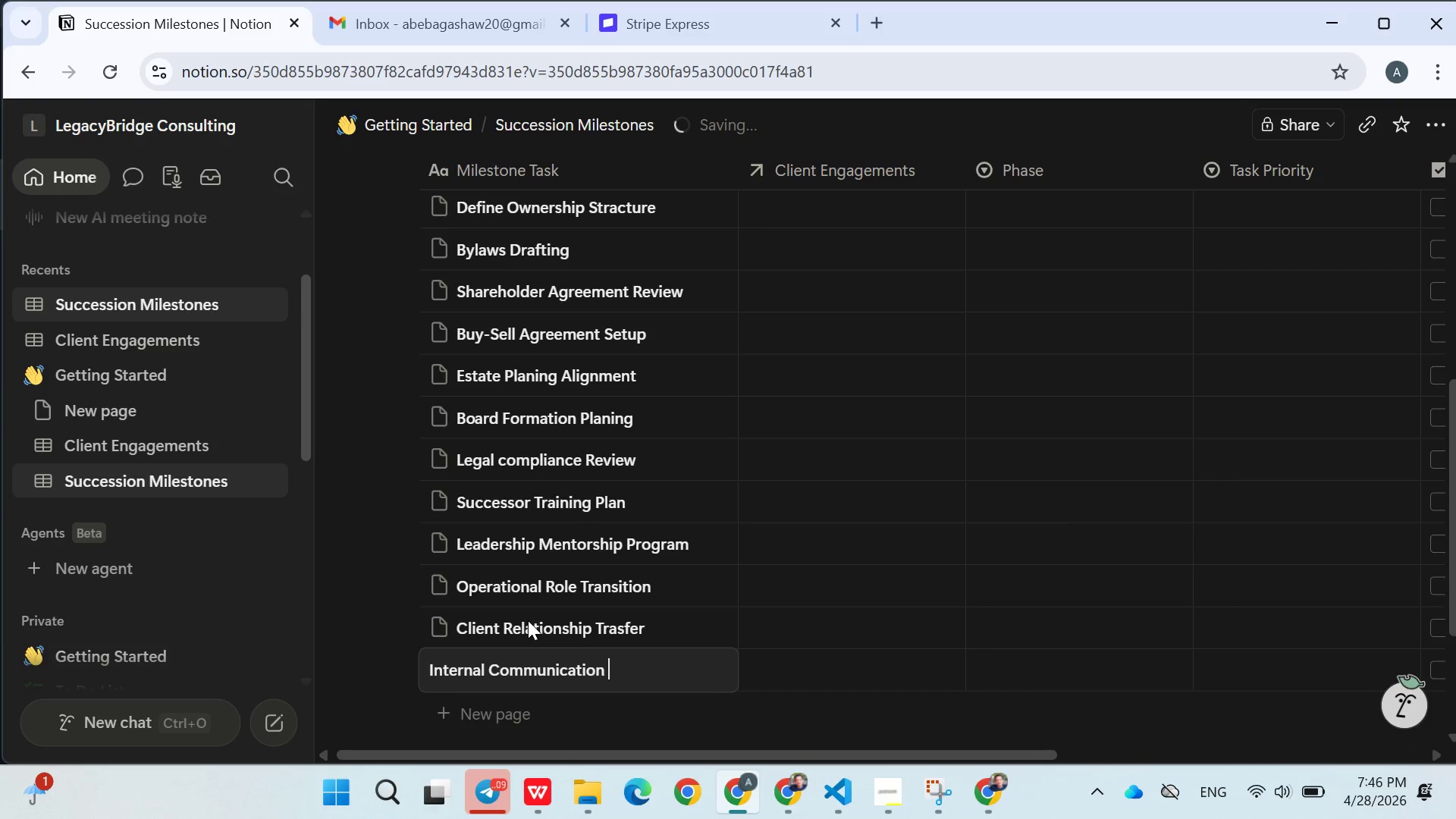 
hold_key(key=A, duration=4.59)
 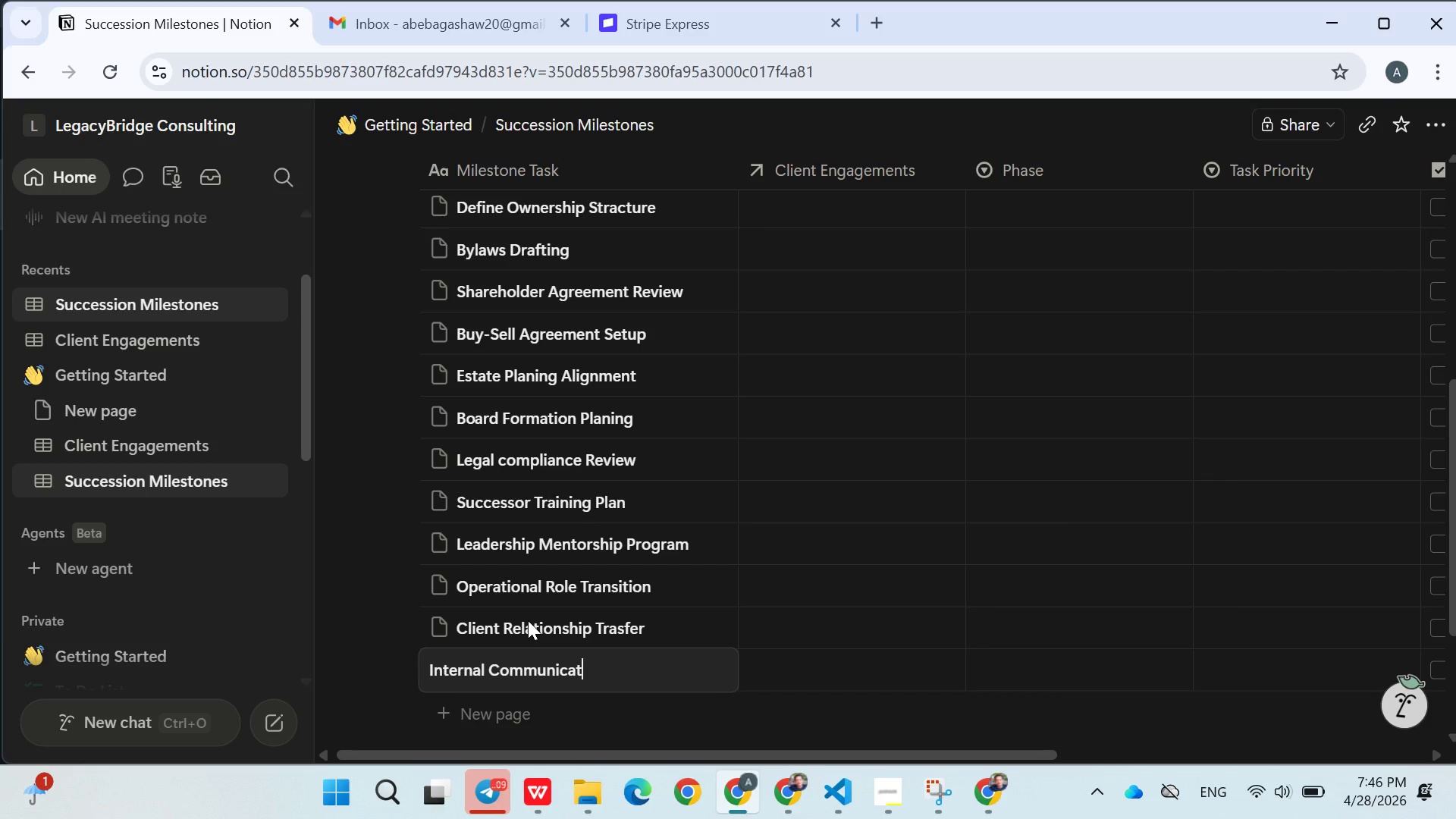 
type(Stratagey)
 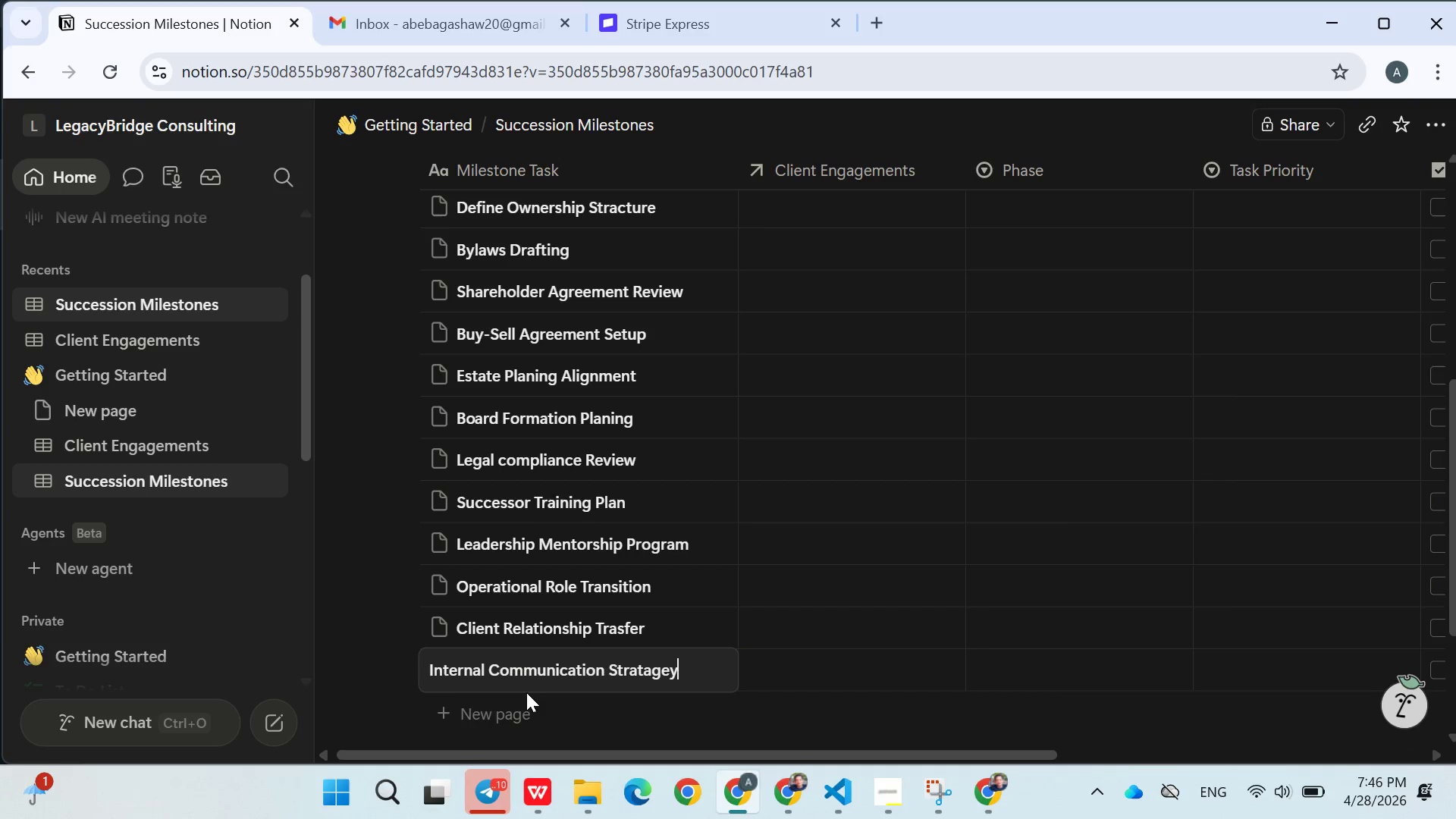 
wait(6.2)
 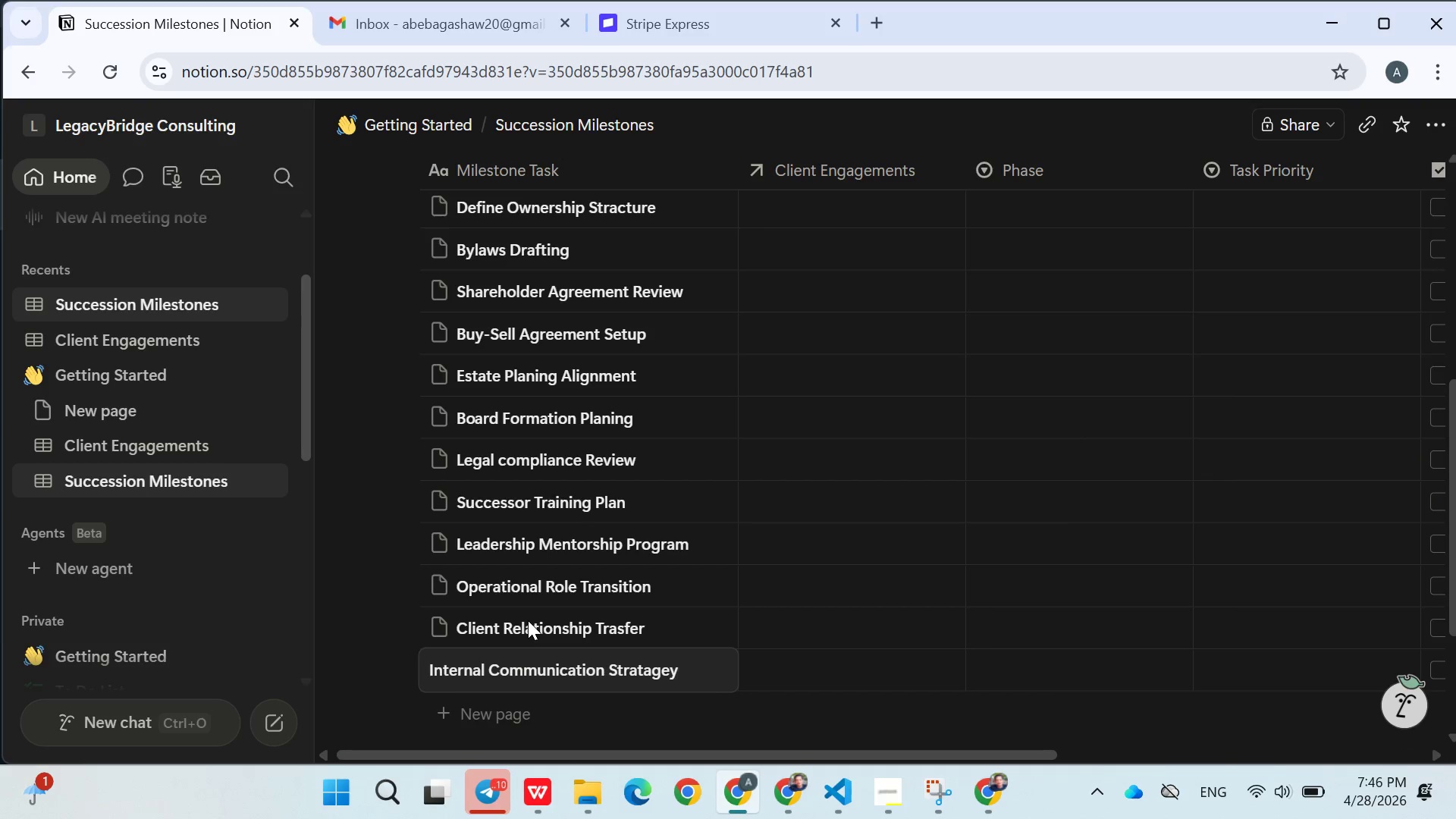 
double_click([495, 705])
 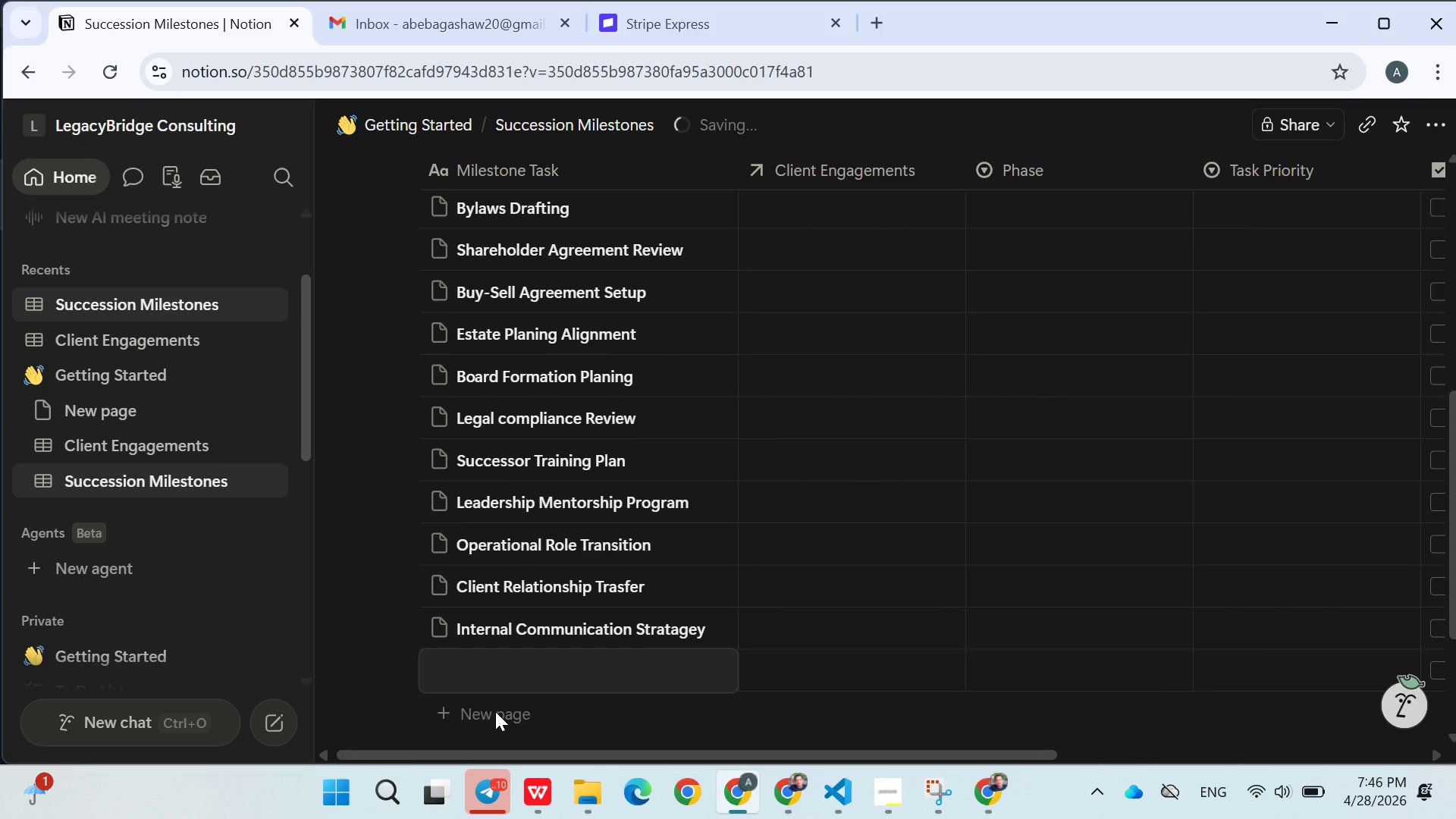 
type(Final )
 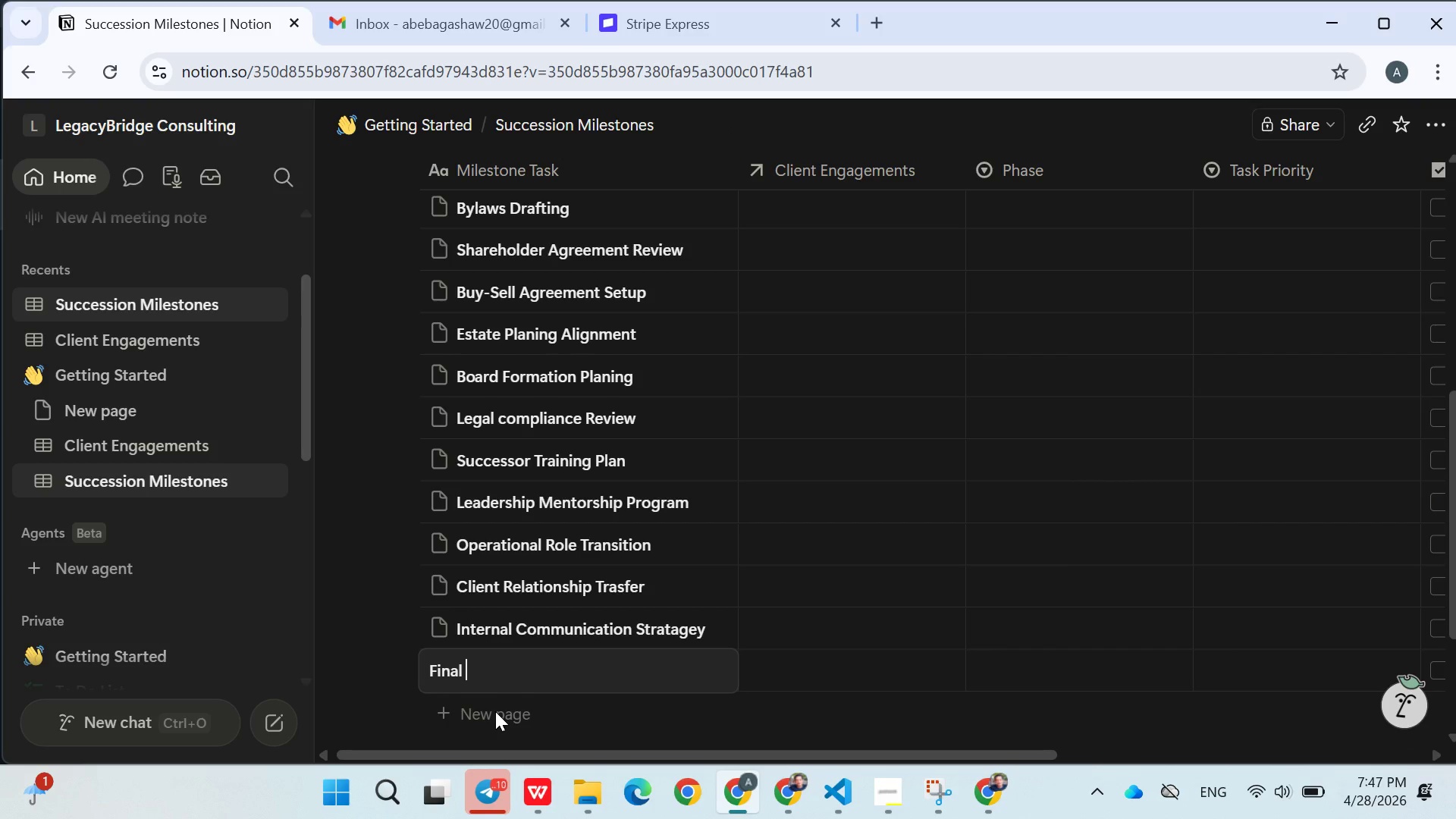 
wait(5.86)
 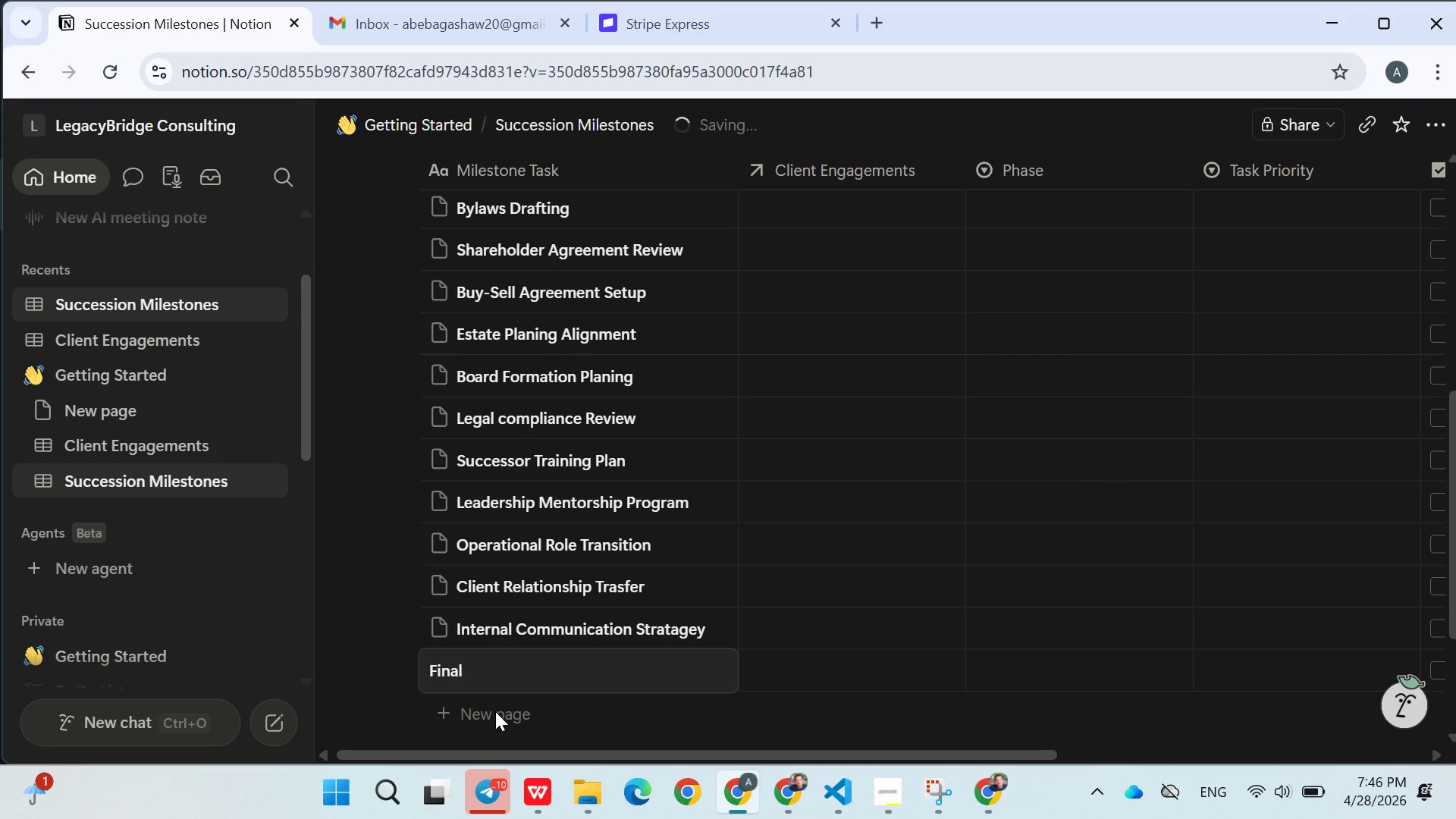 
type( Leader )
key(Backspace)
 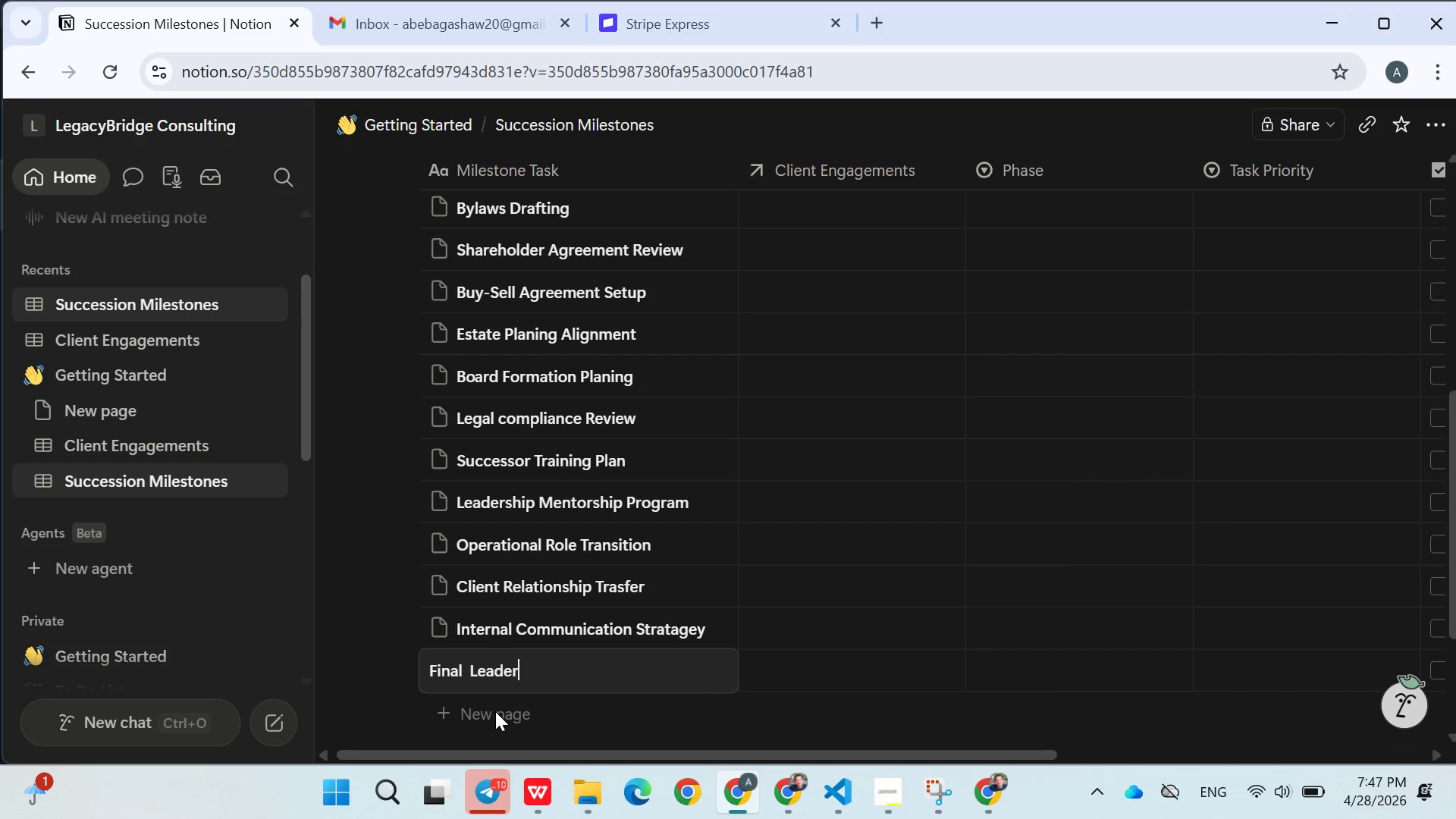 
type(ship A[)
key(Backspace)
type(pproval)
 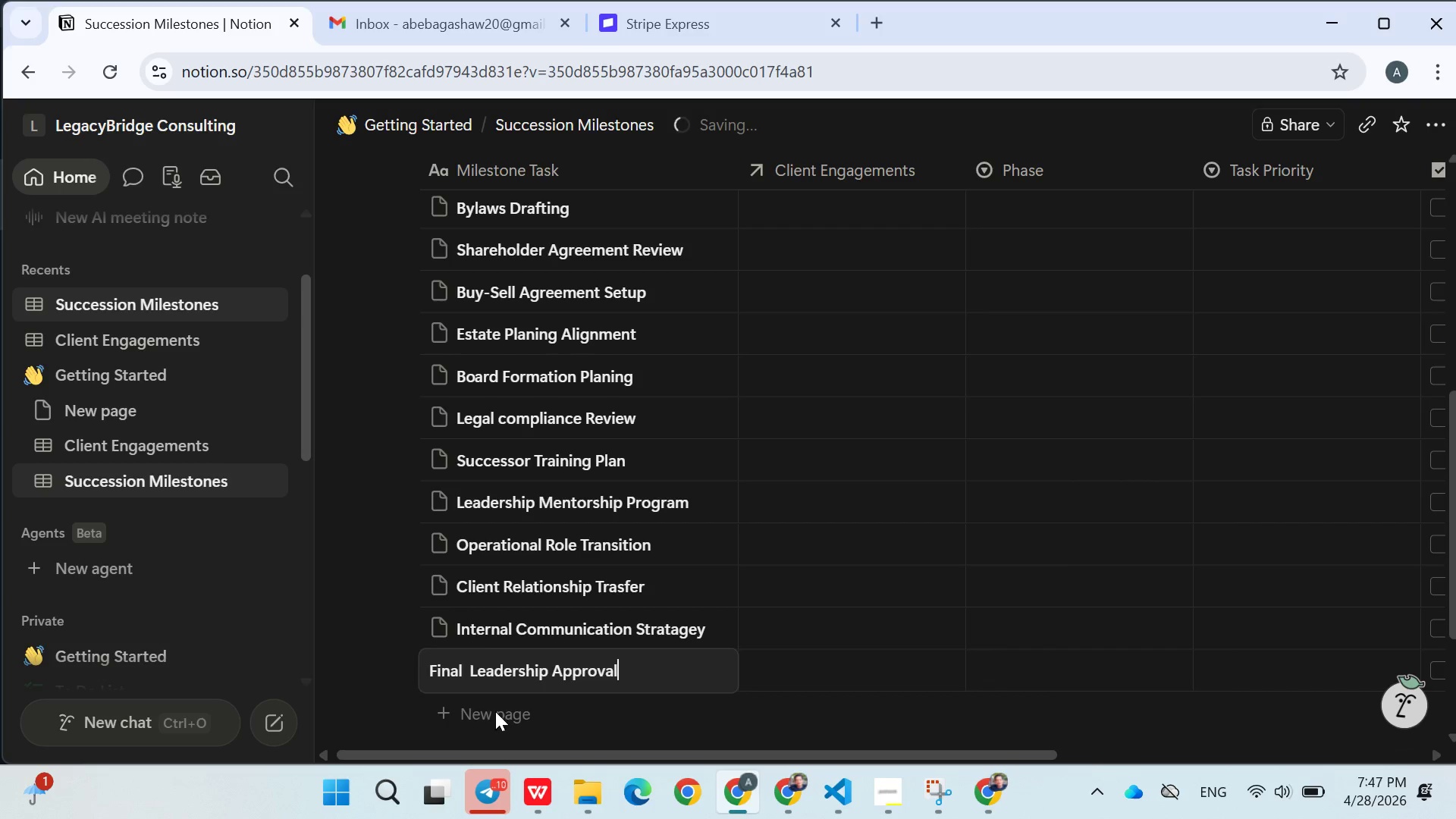 
key(Enter)
 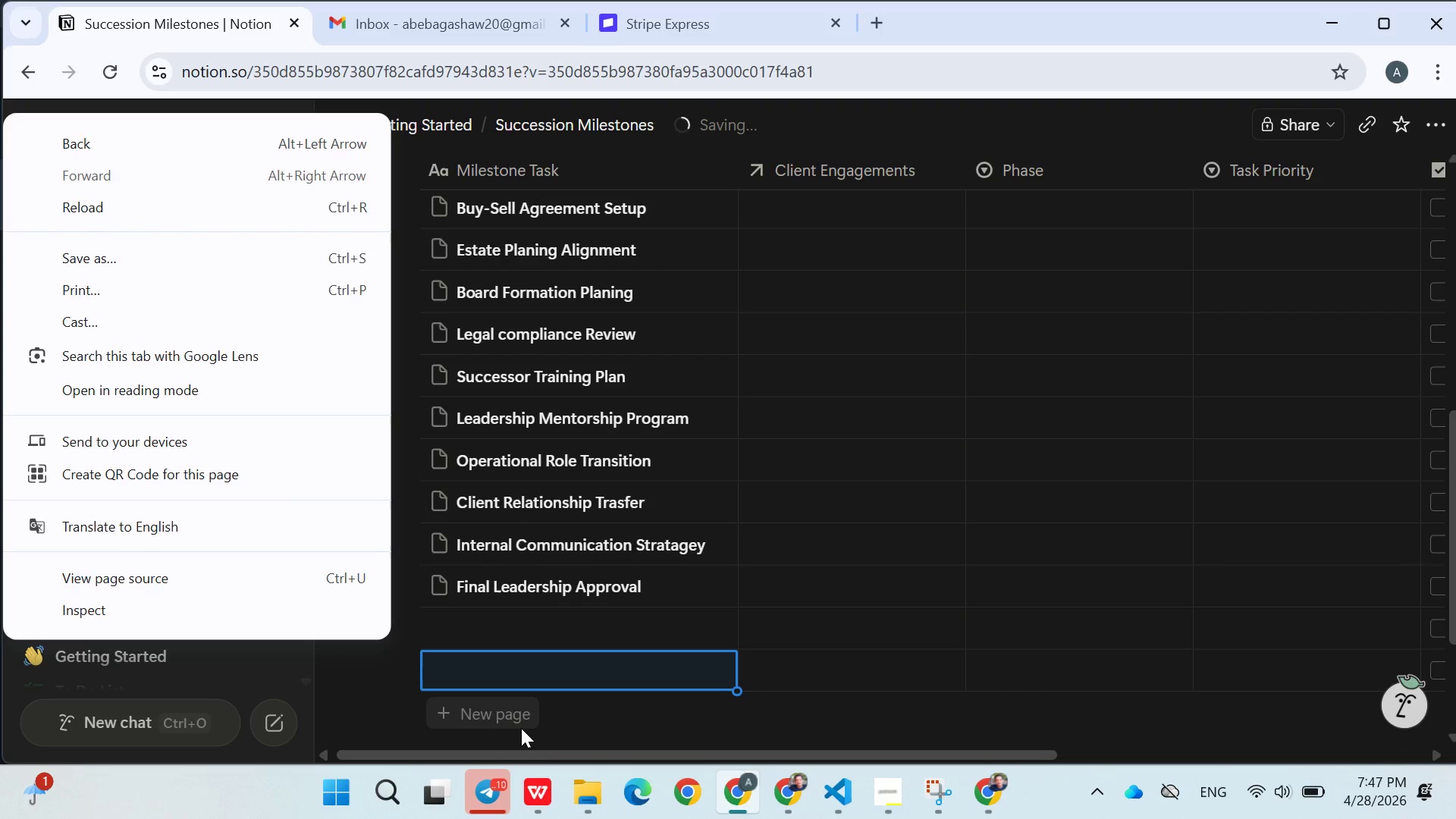 
double_click([538, 629])
 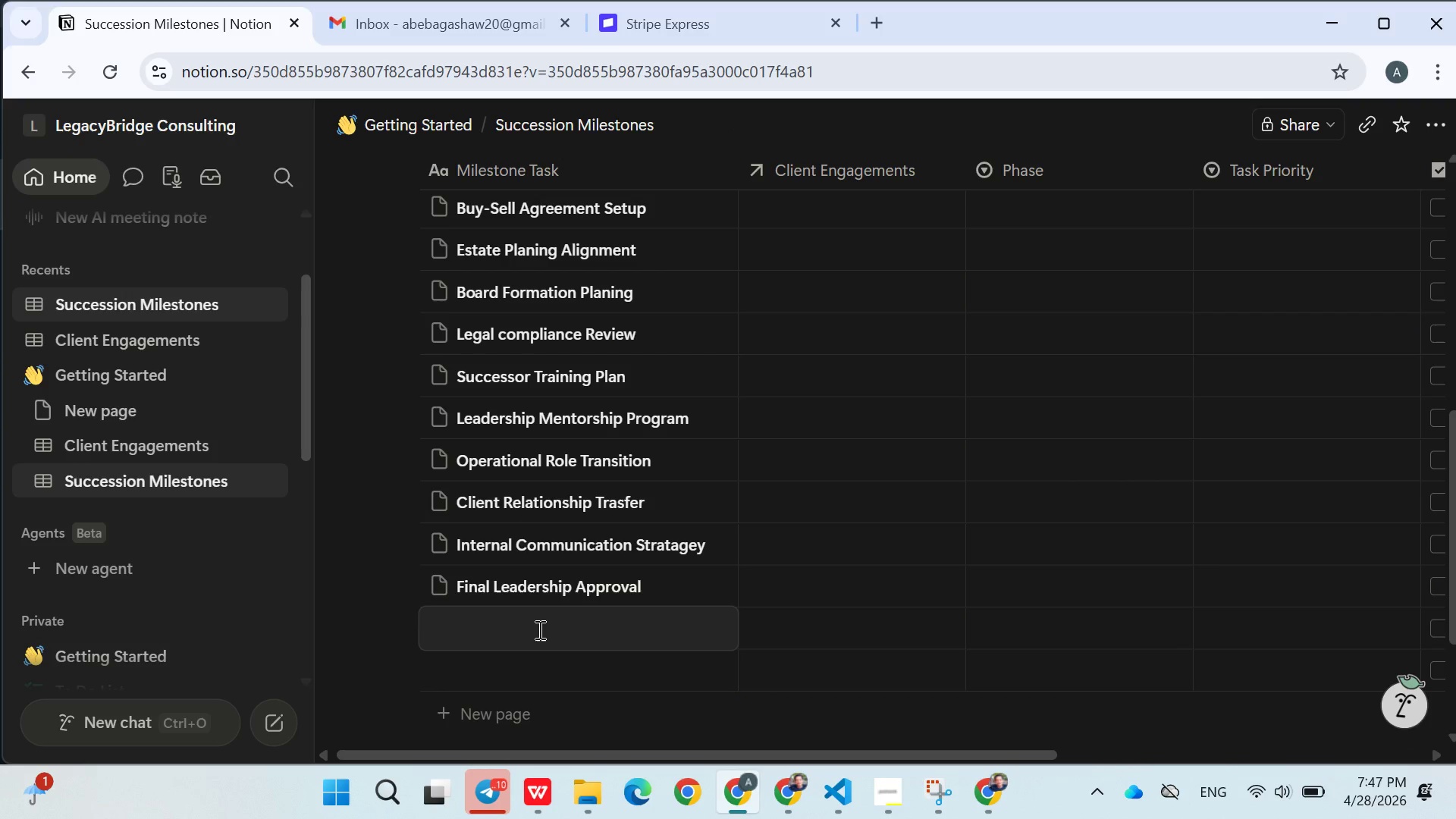 
type(Public Announcement Planing)
 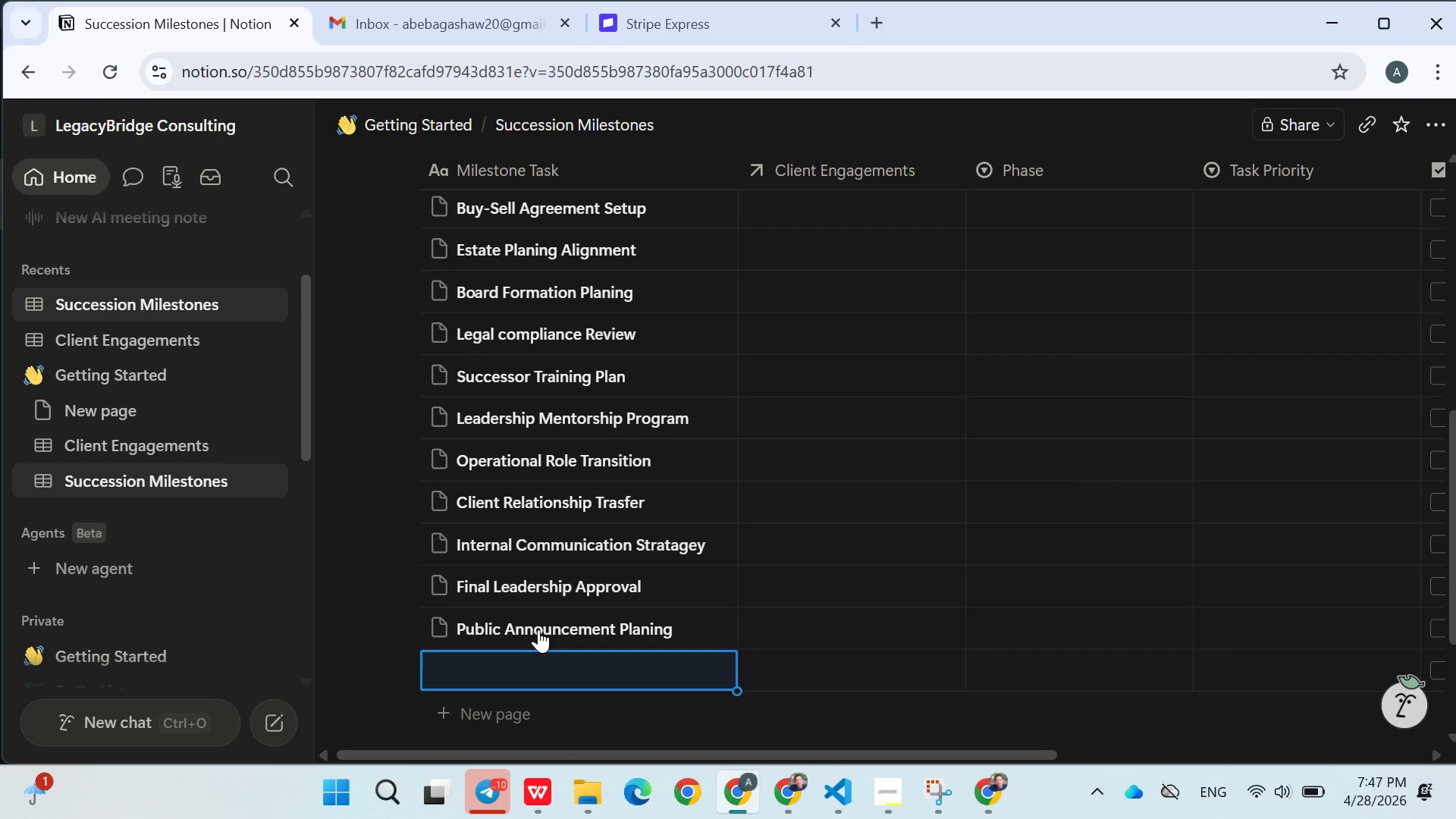 
 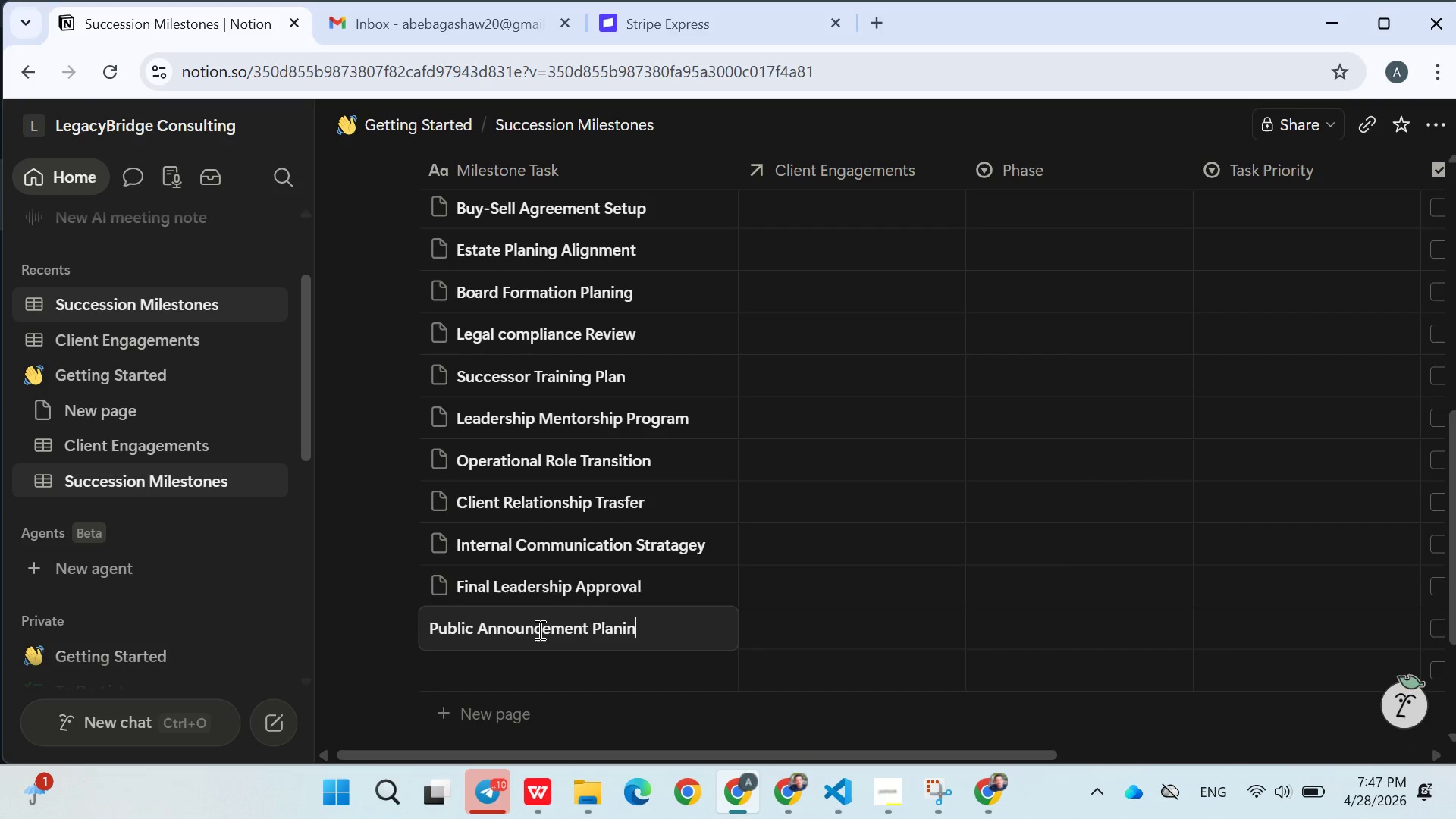 
key(Enter)
 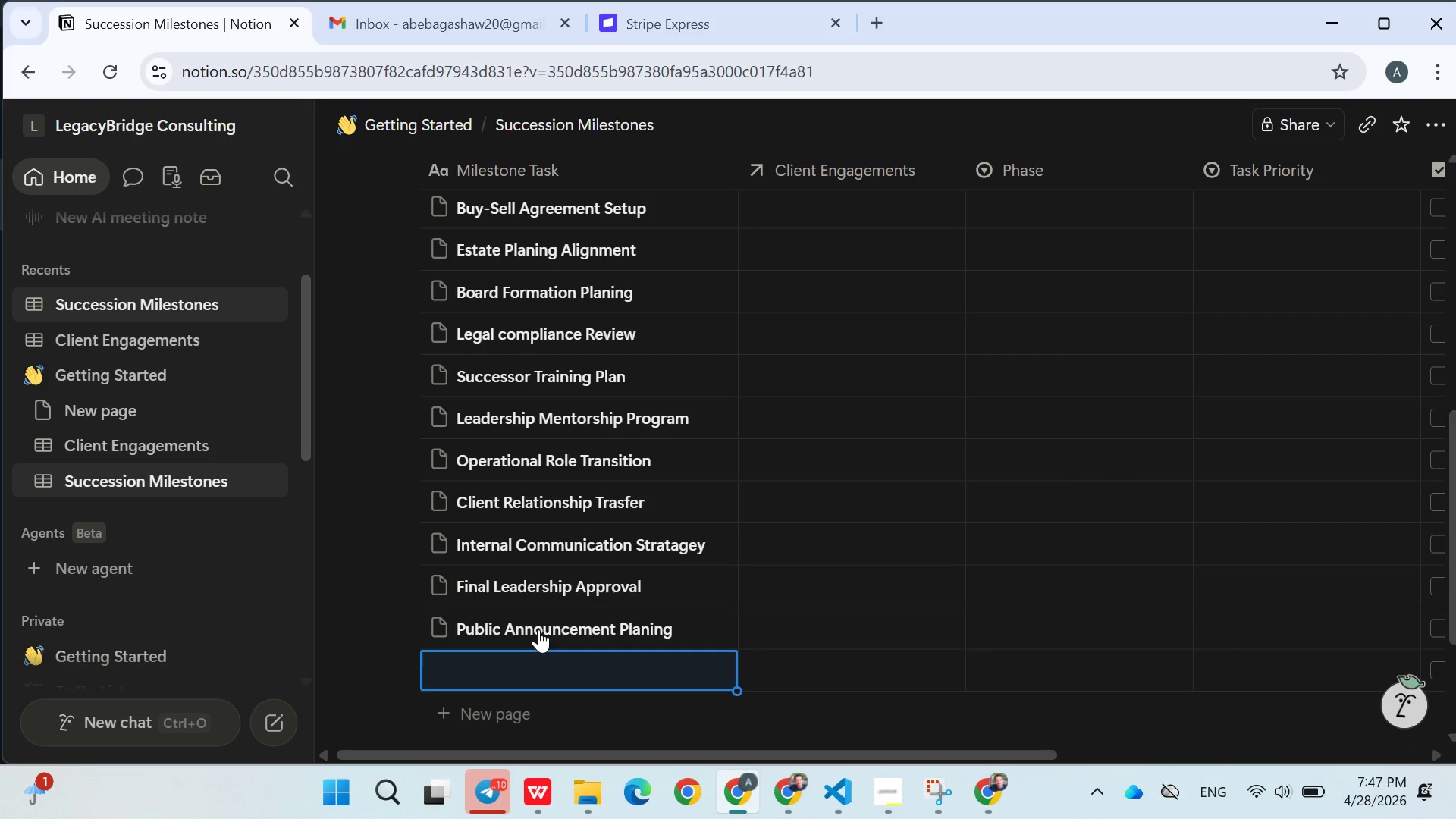 
type(Post Transition Monitoring)
 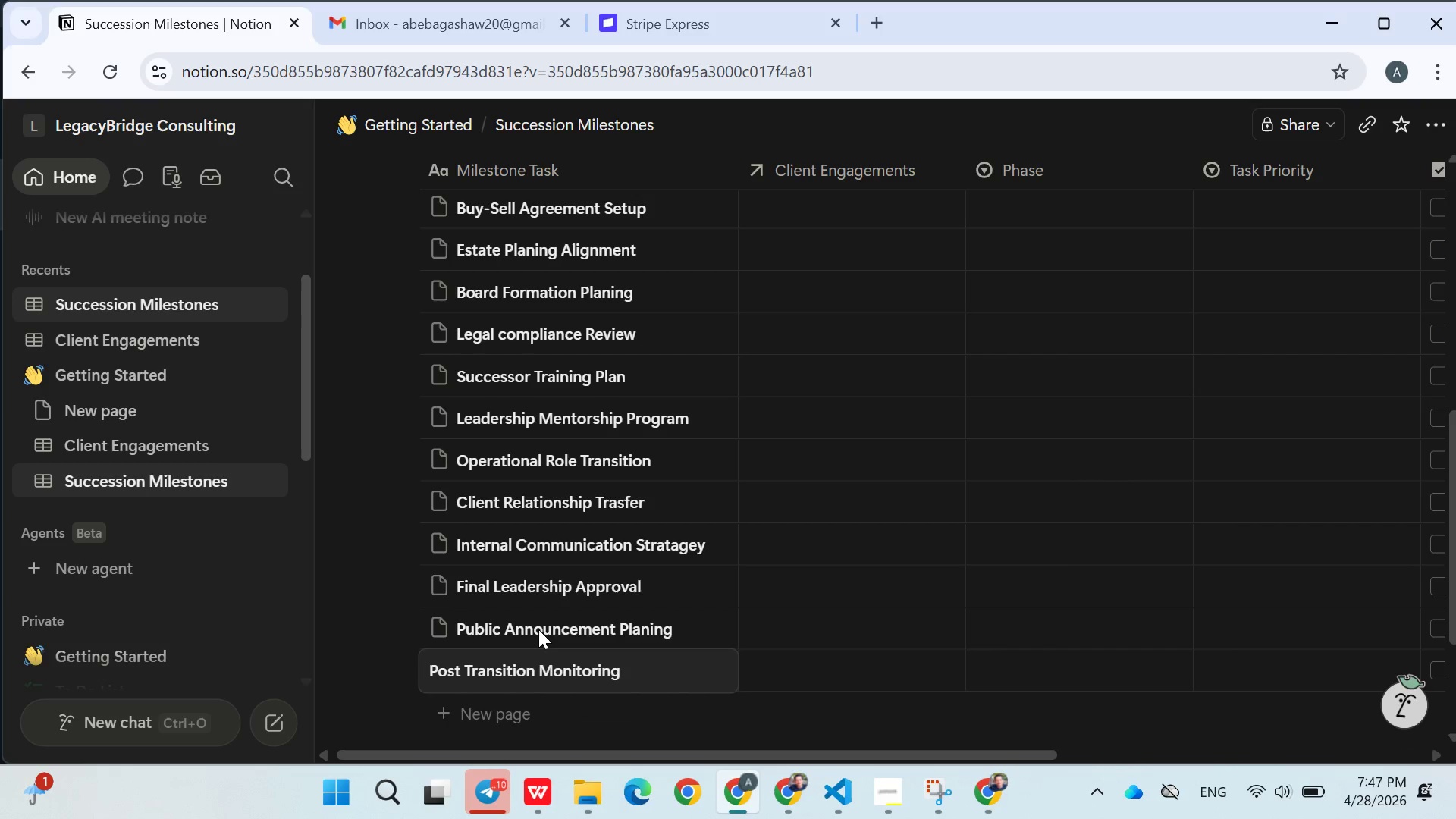 
left_click([937, 30])
 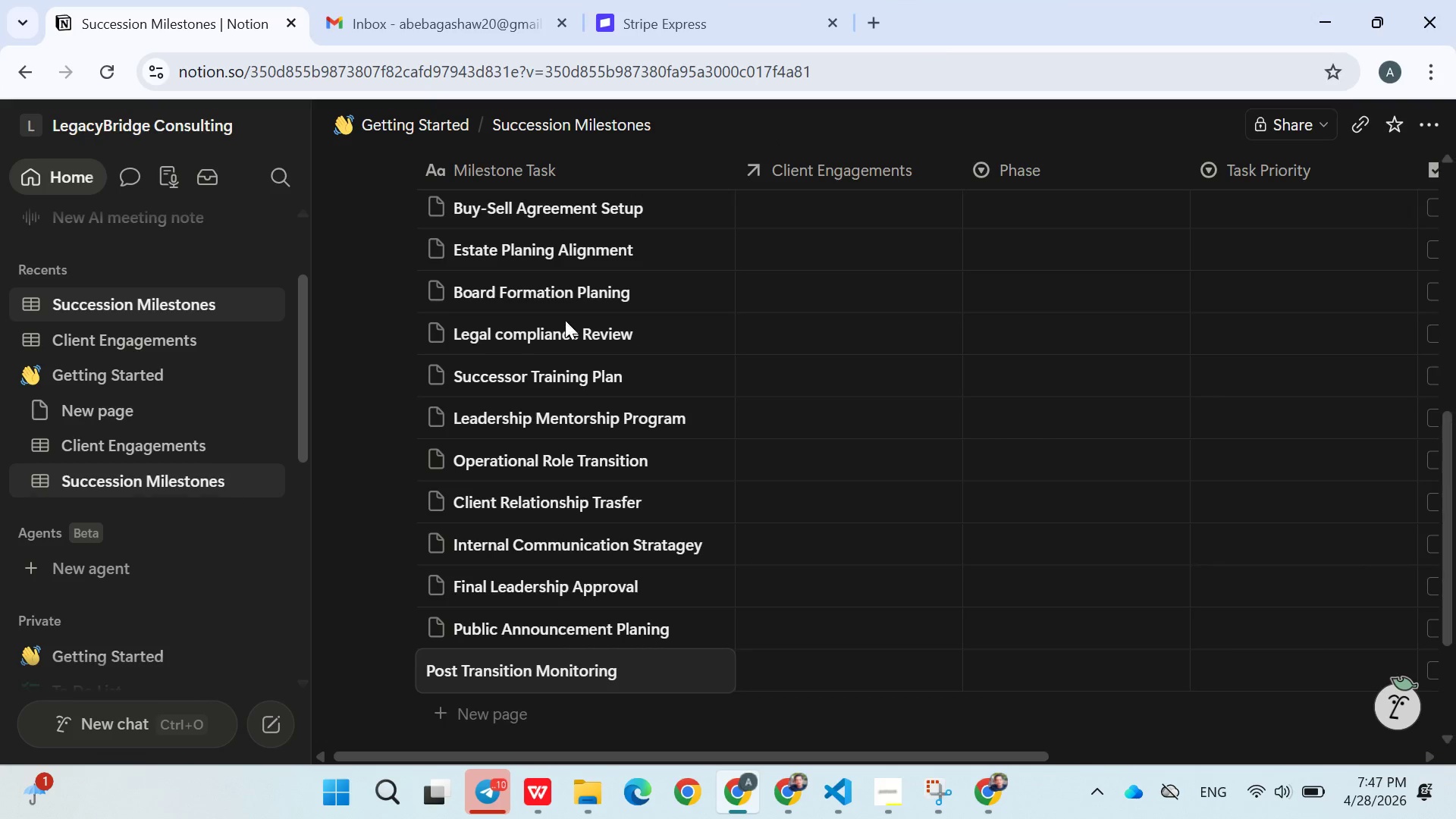 
left_click([937, 30])
 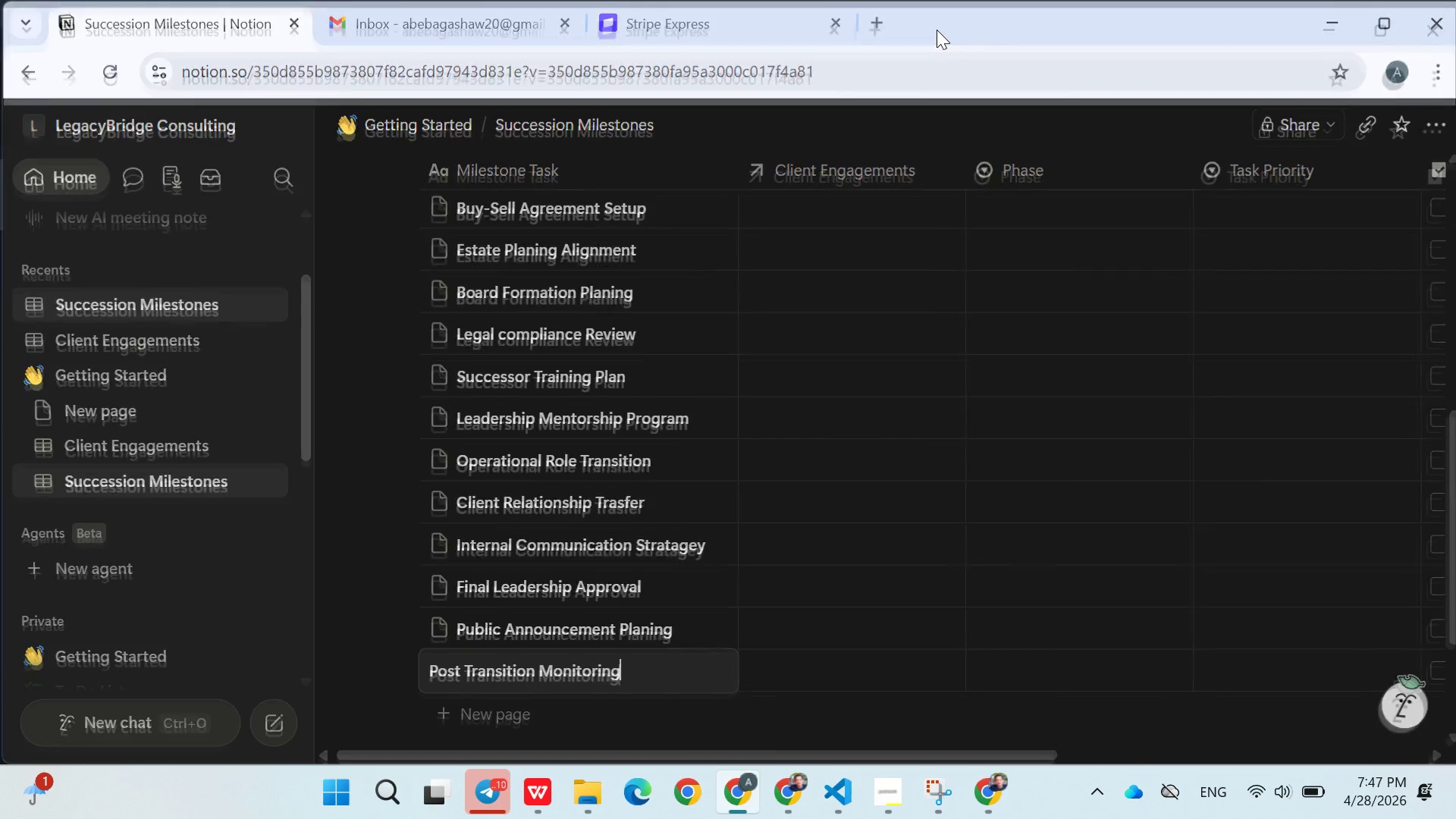 
left_click_drag(start_coordinate=[937, 30], to_coordinate=[385, 0])
 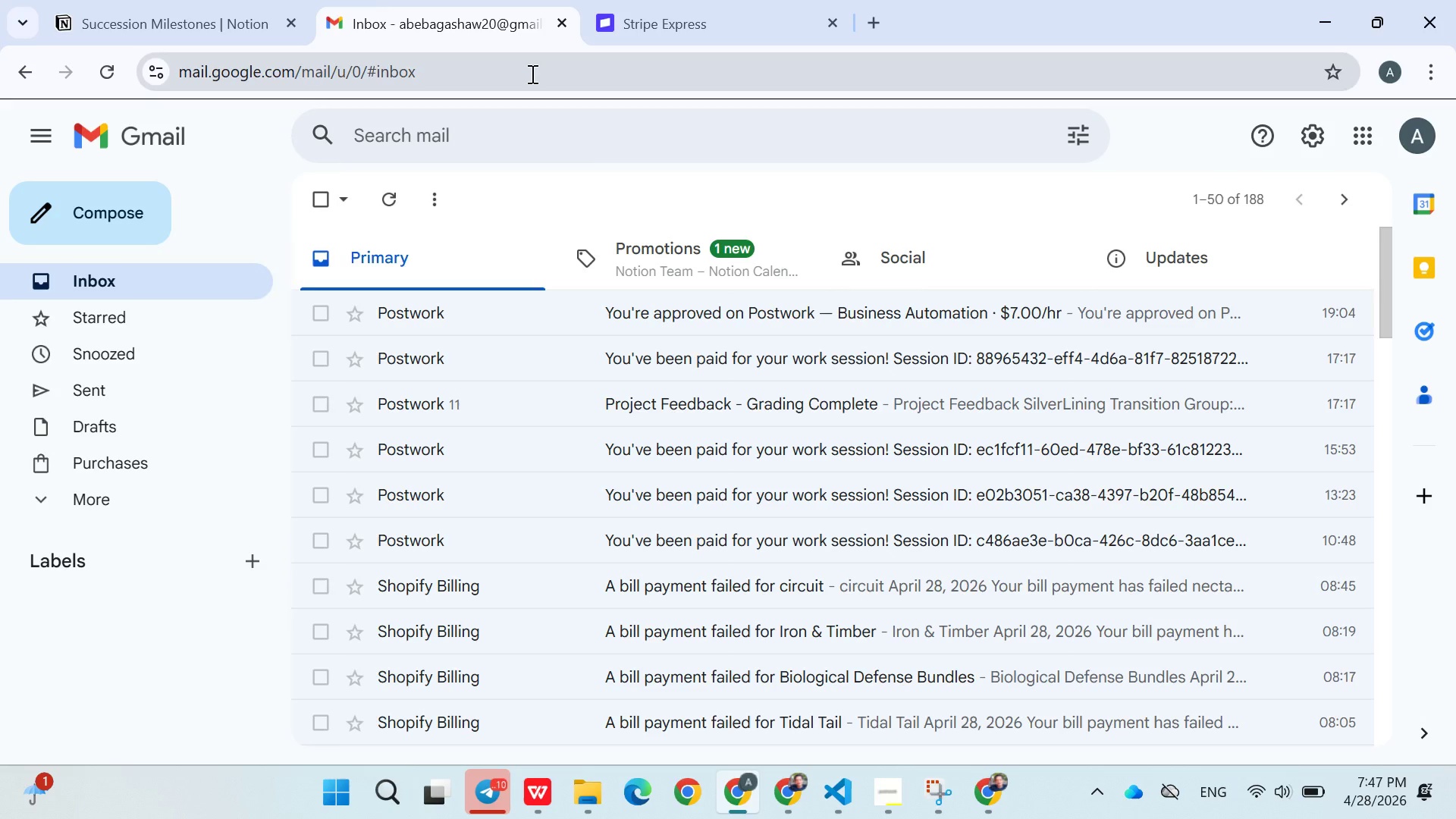 
left_click([385, 0])
 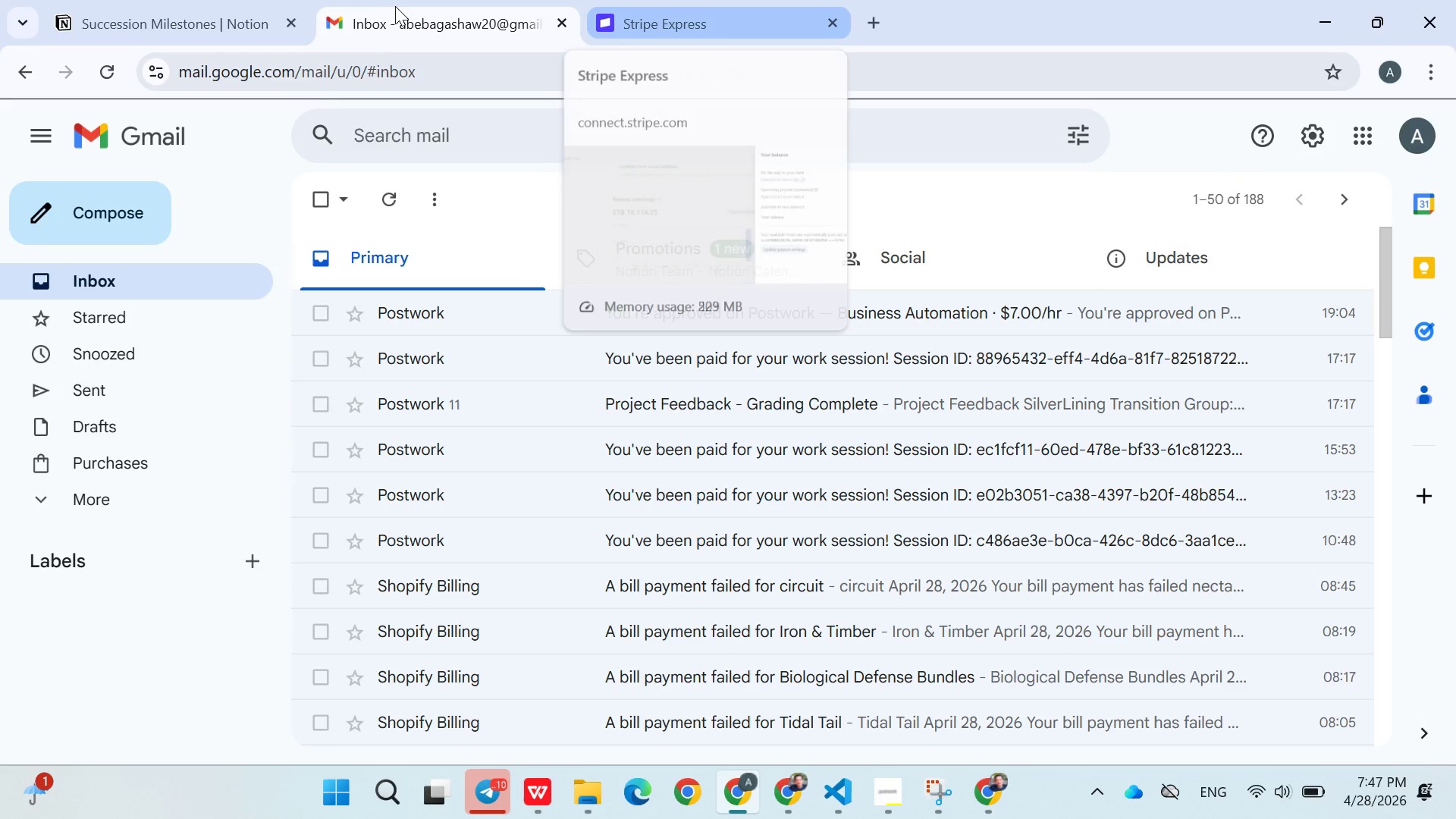 
left_click([218, 24])
 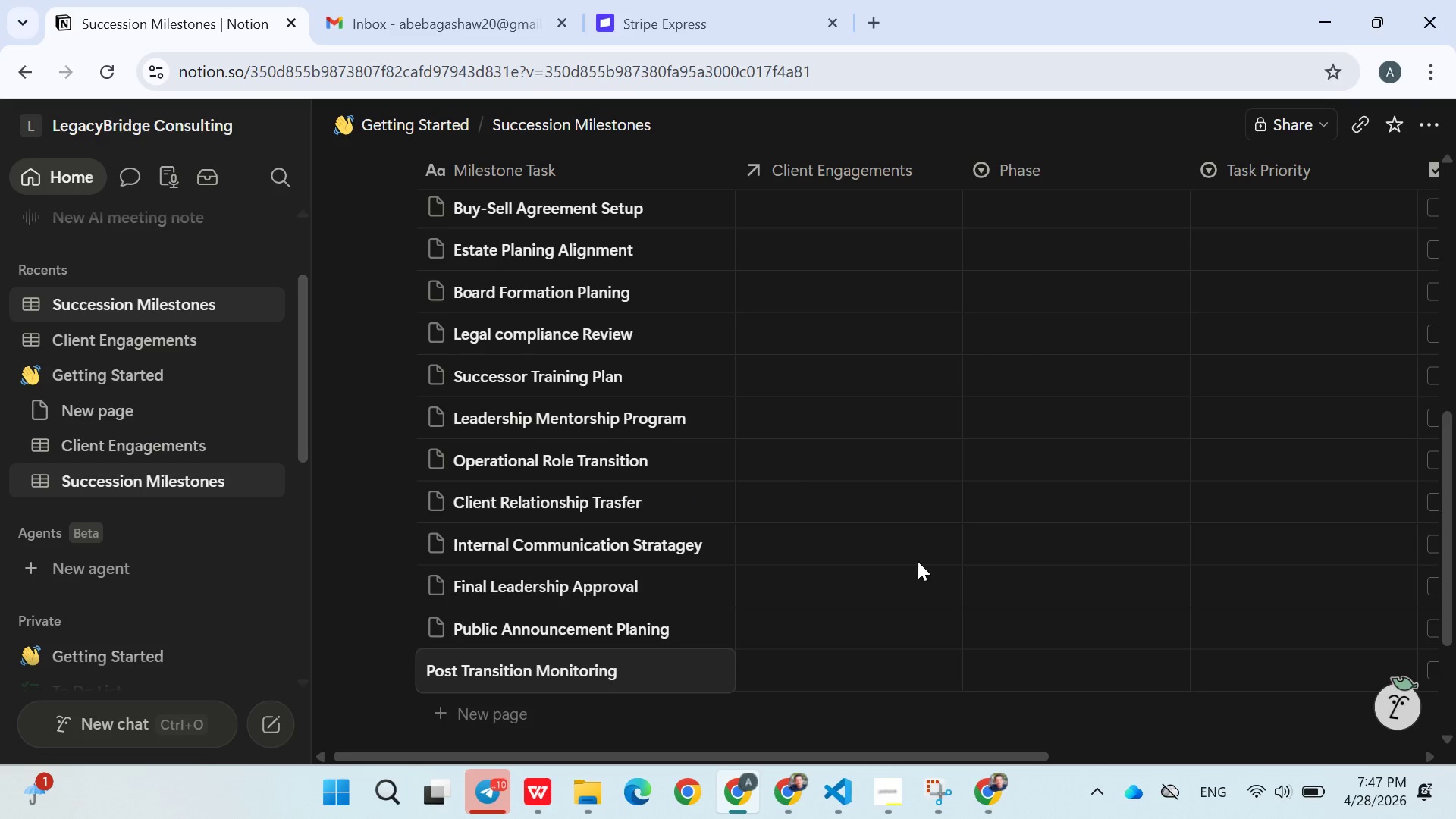 
left_click([839, 712])
 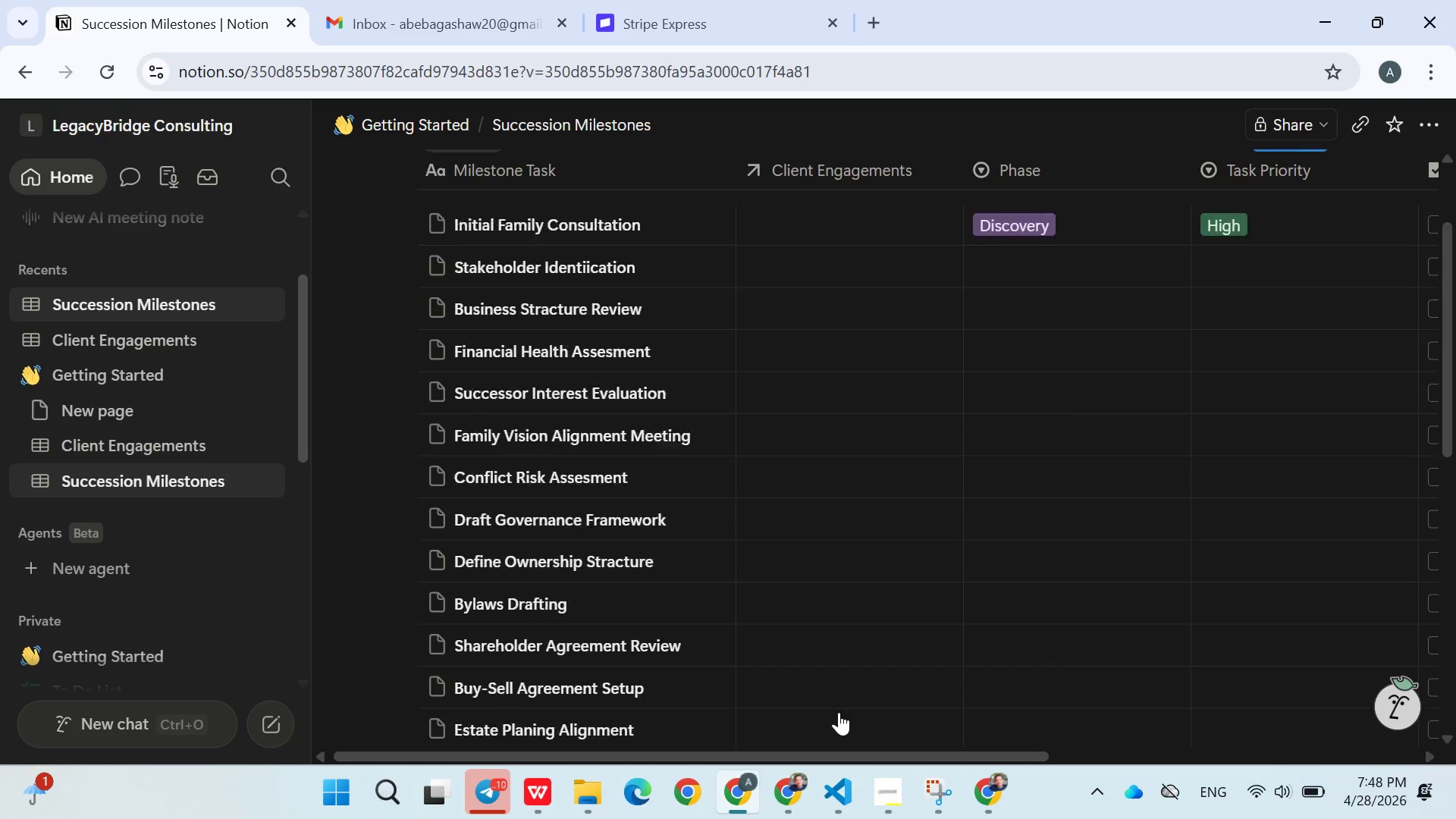 
wait(5.12)
 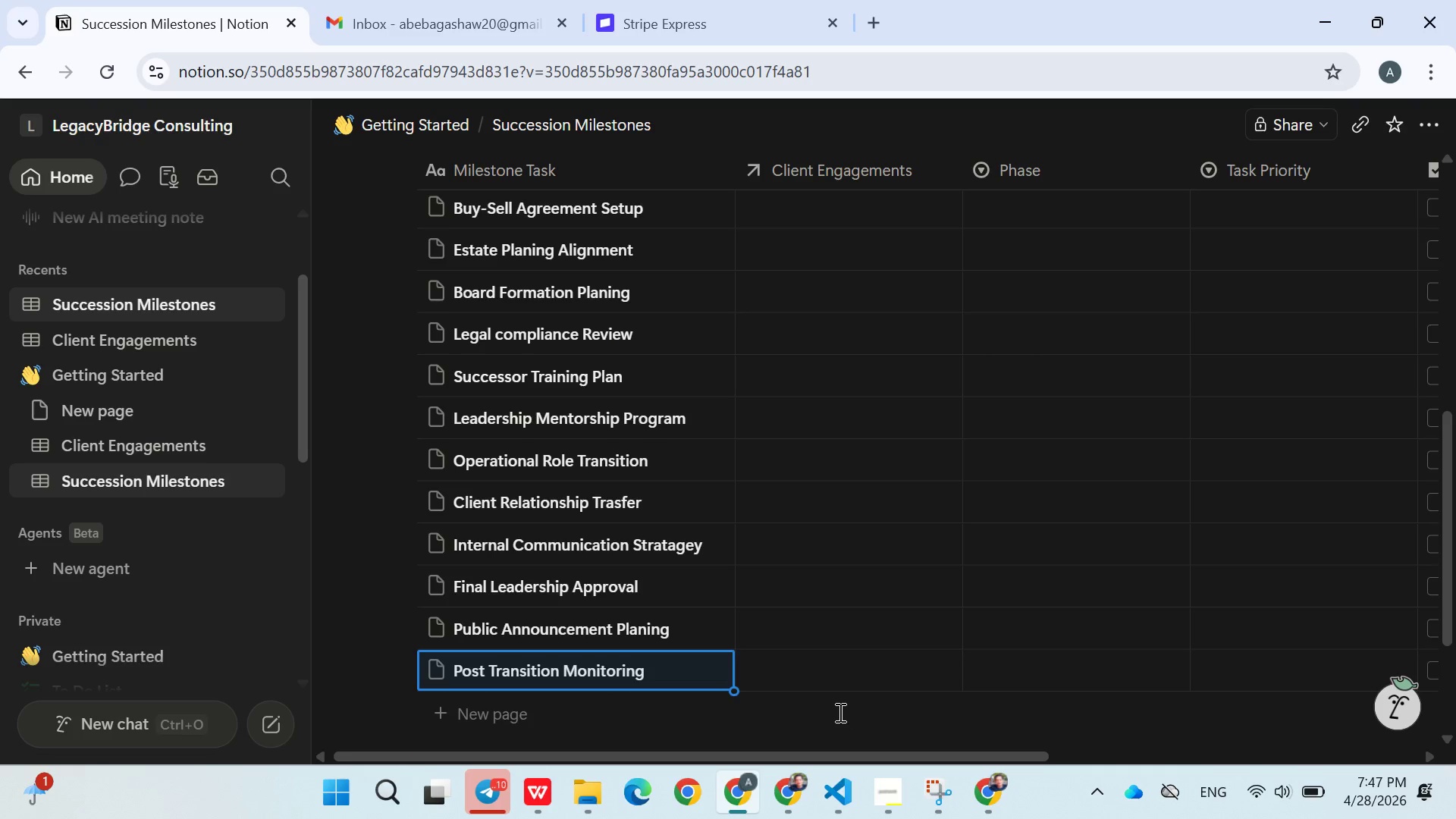 
left_click([797, 360])
 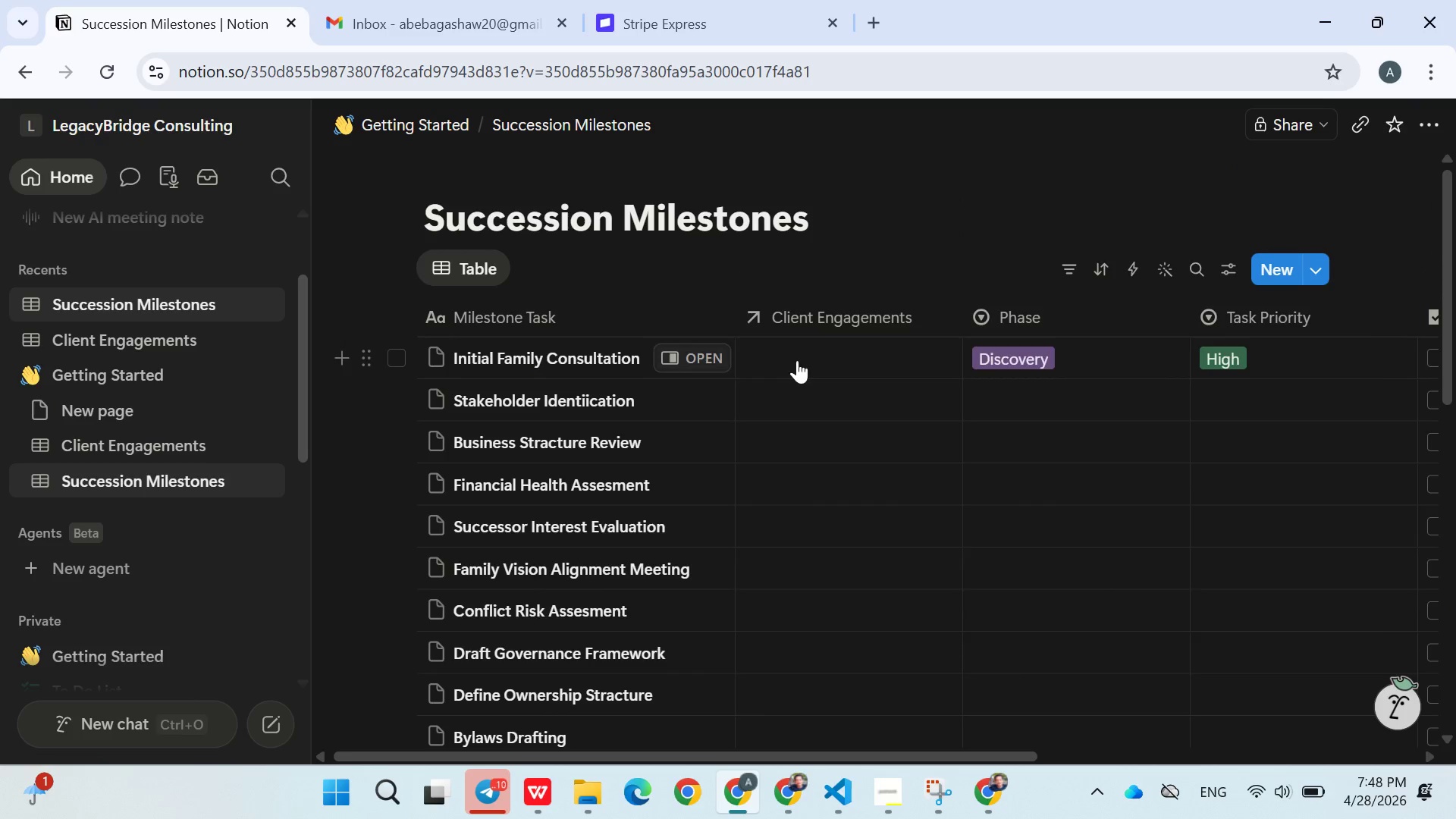 
left_click_drag(start_coordinate=[797, 360], to_coordinate=[864, 443])
 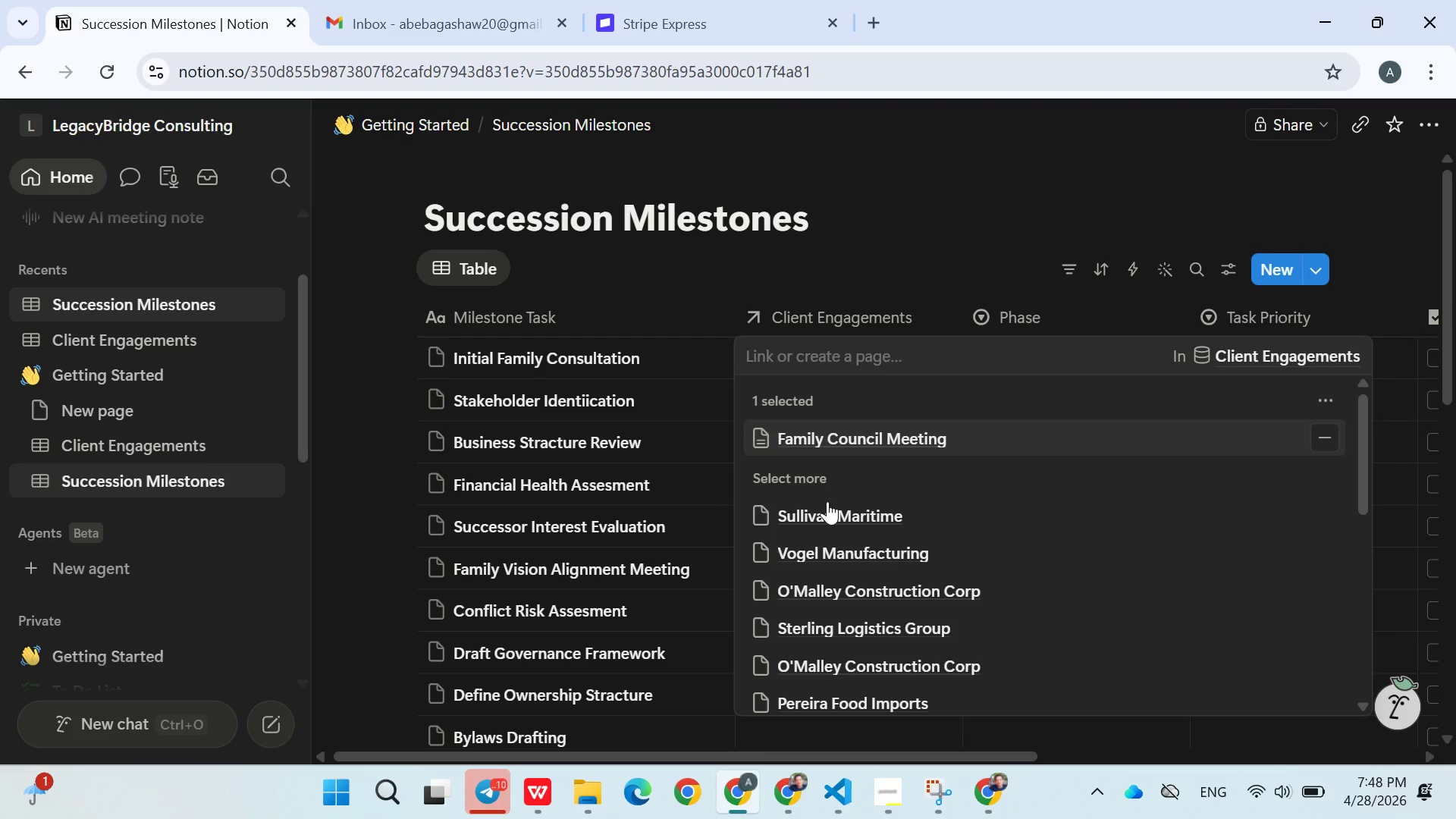 
left_click([864, 443])
 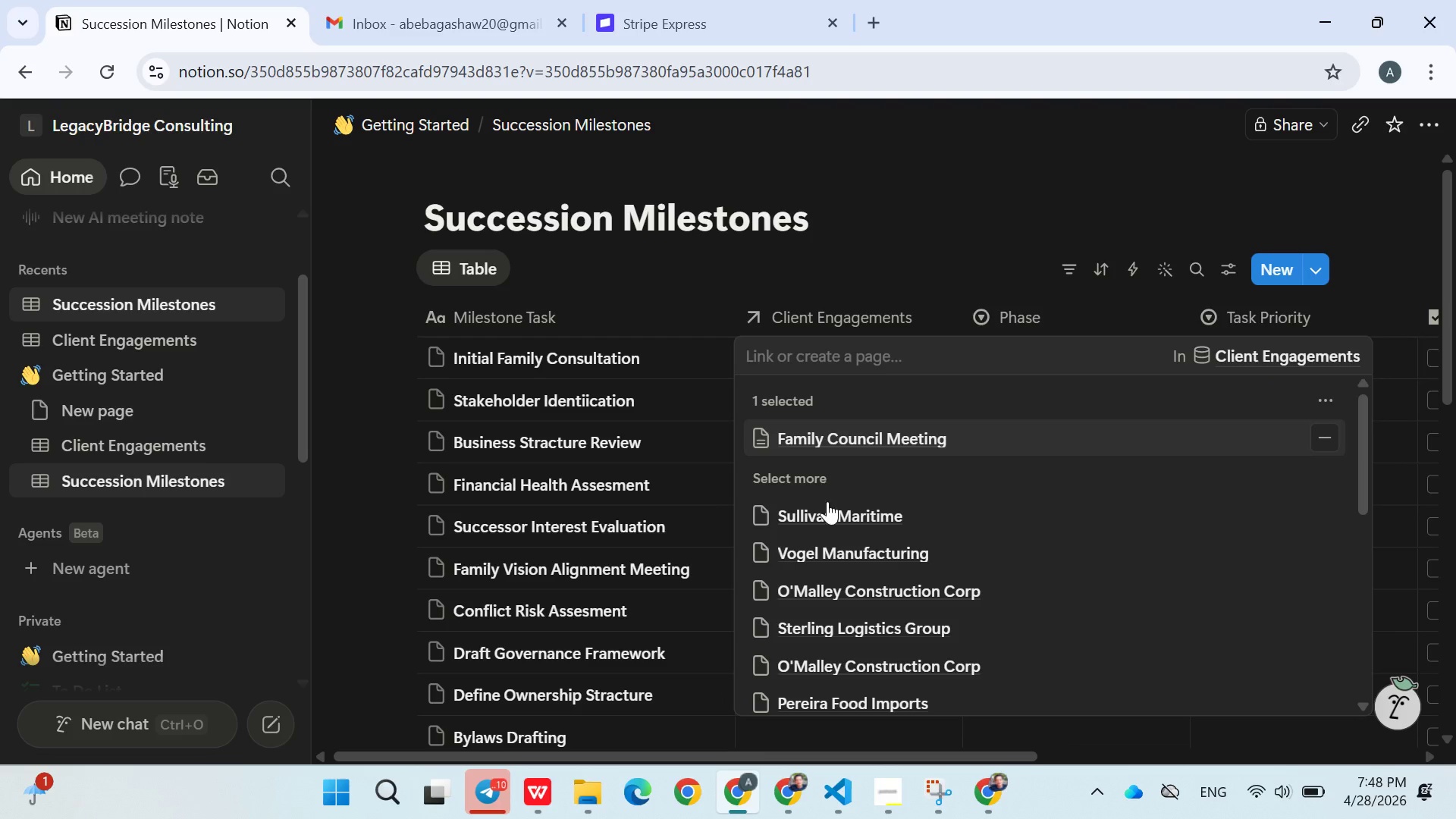 
left_click([827, 507])
 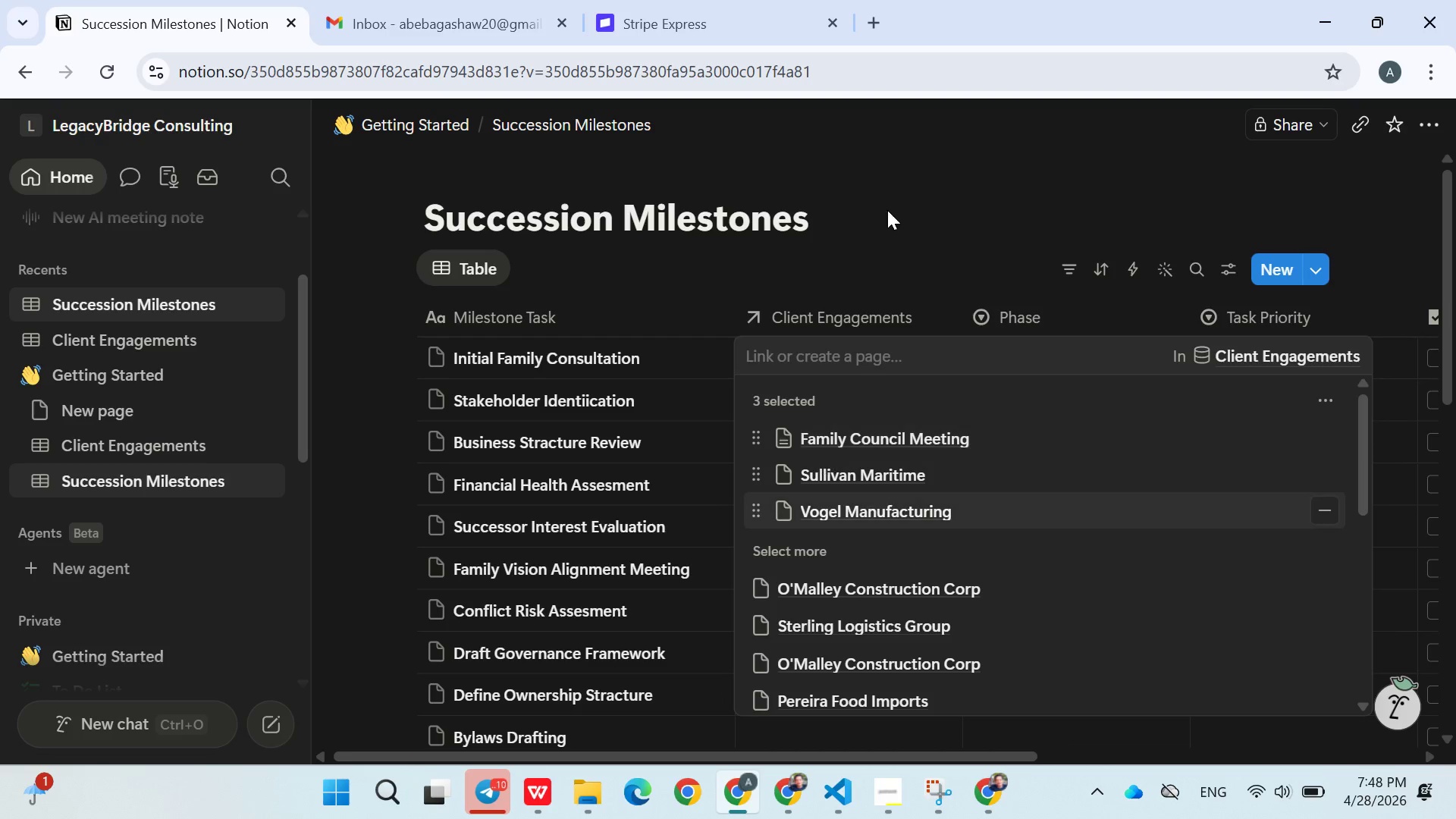 
double_click([887, 210])
 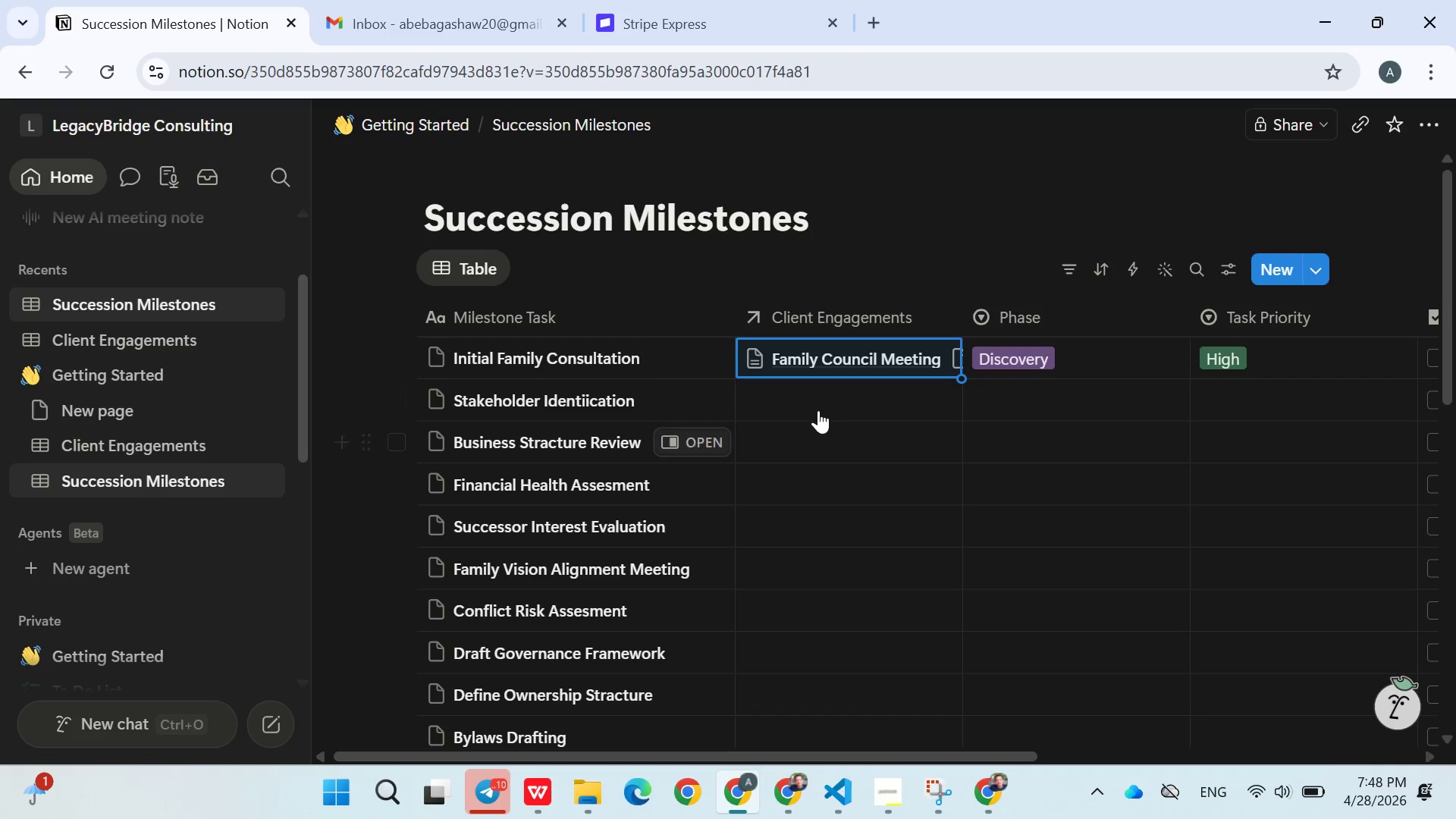 
left_click([818, 409])
 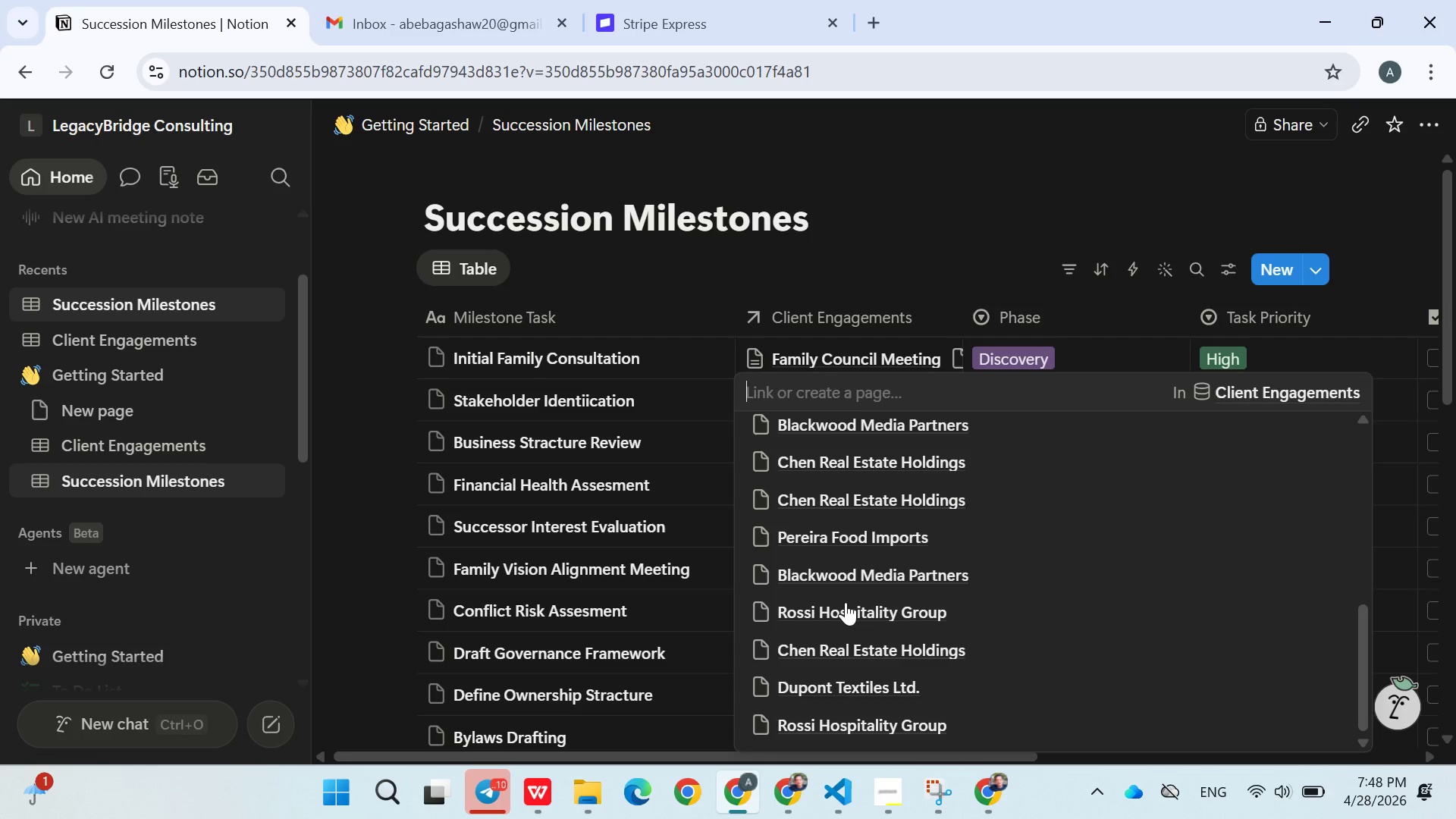 
double_click([836, 531])
 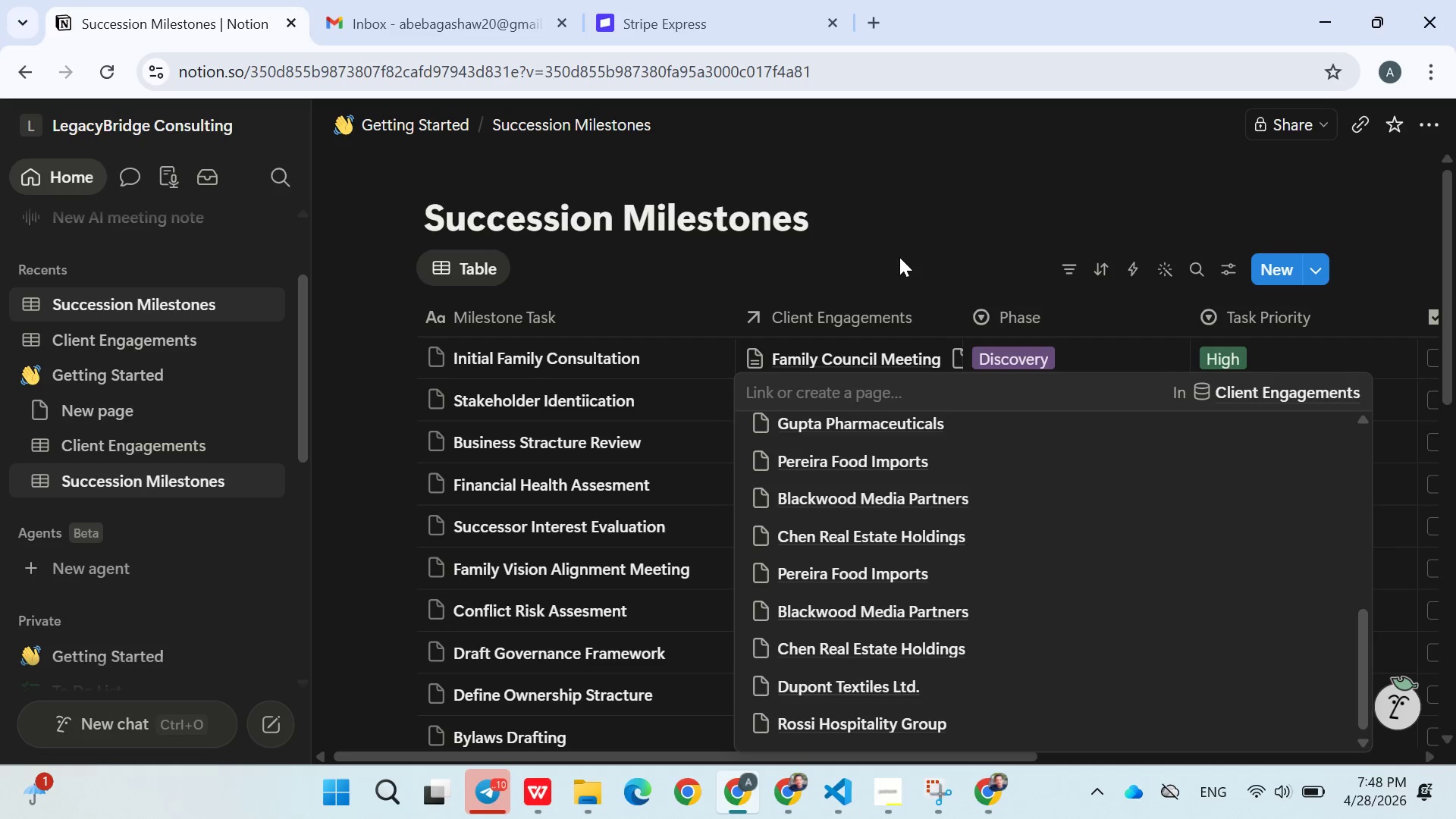 
left_click([900, 263])
 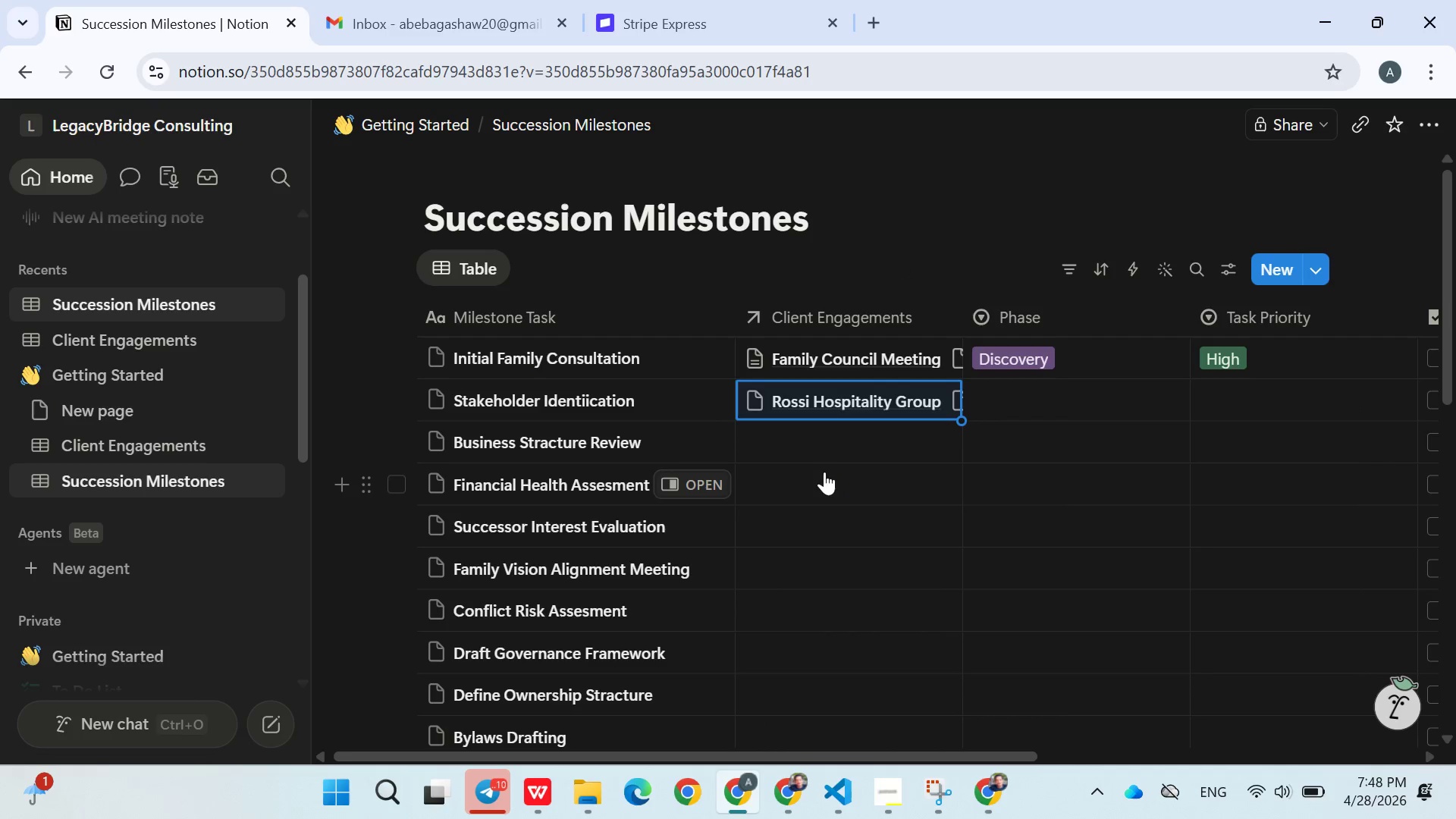 
left_click([817, 463])
 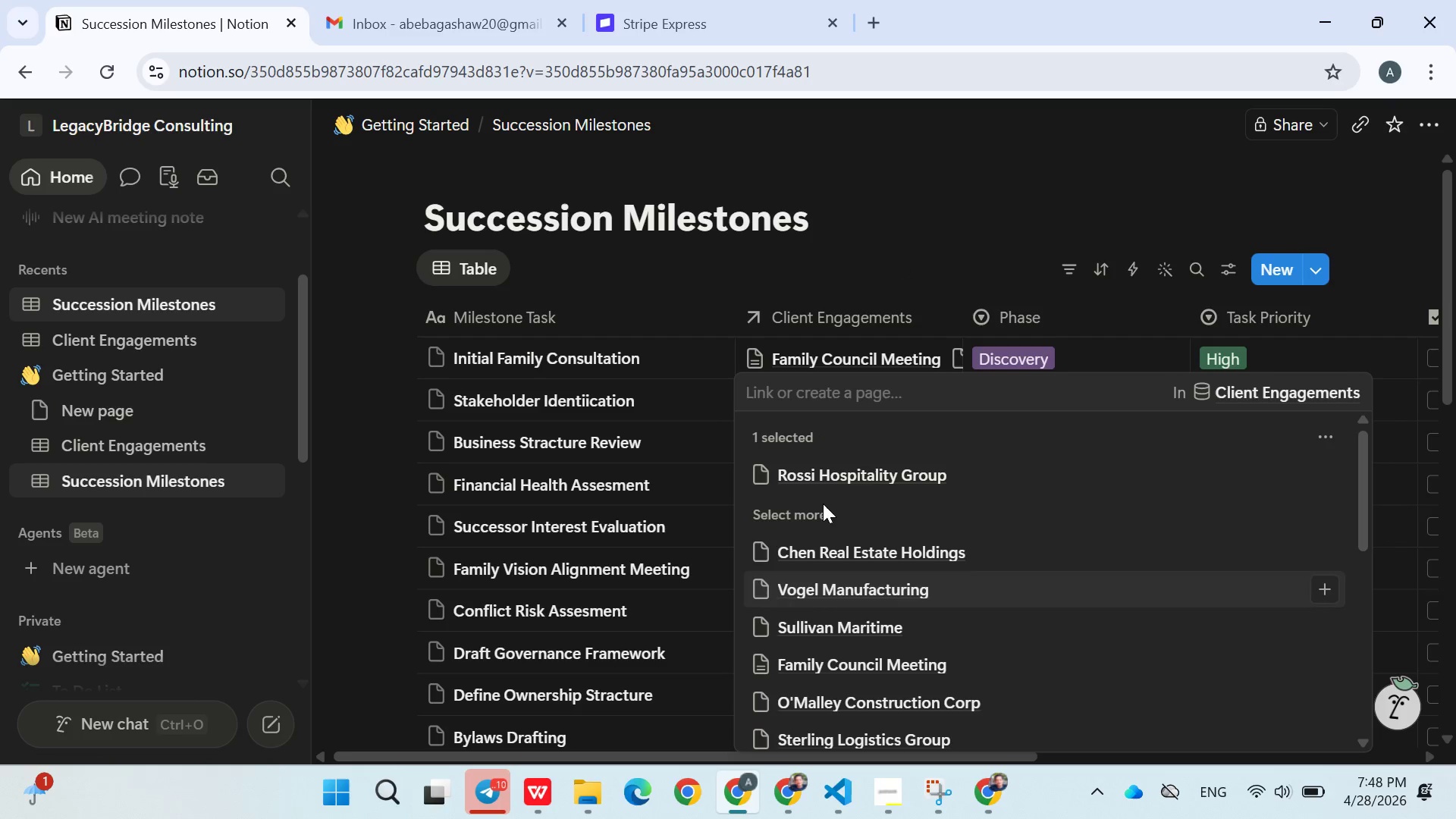 
double_click([830, 556])
 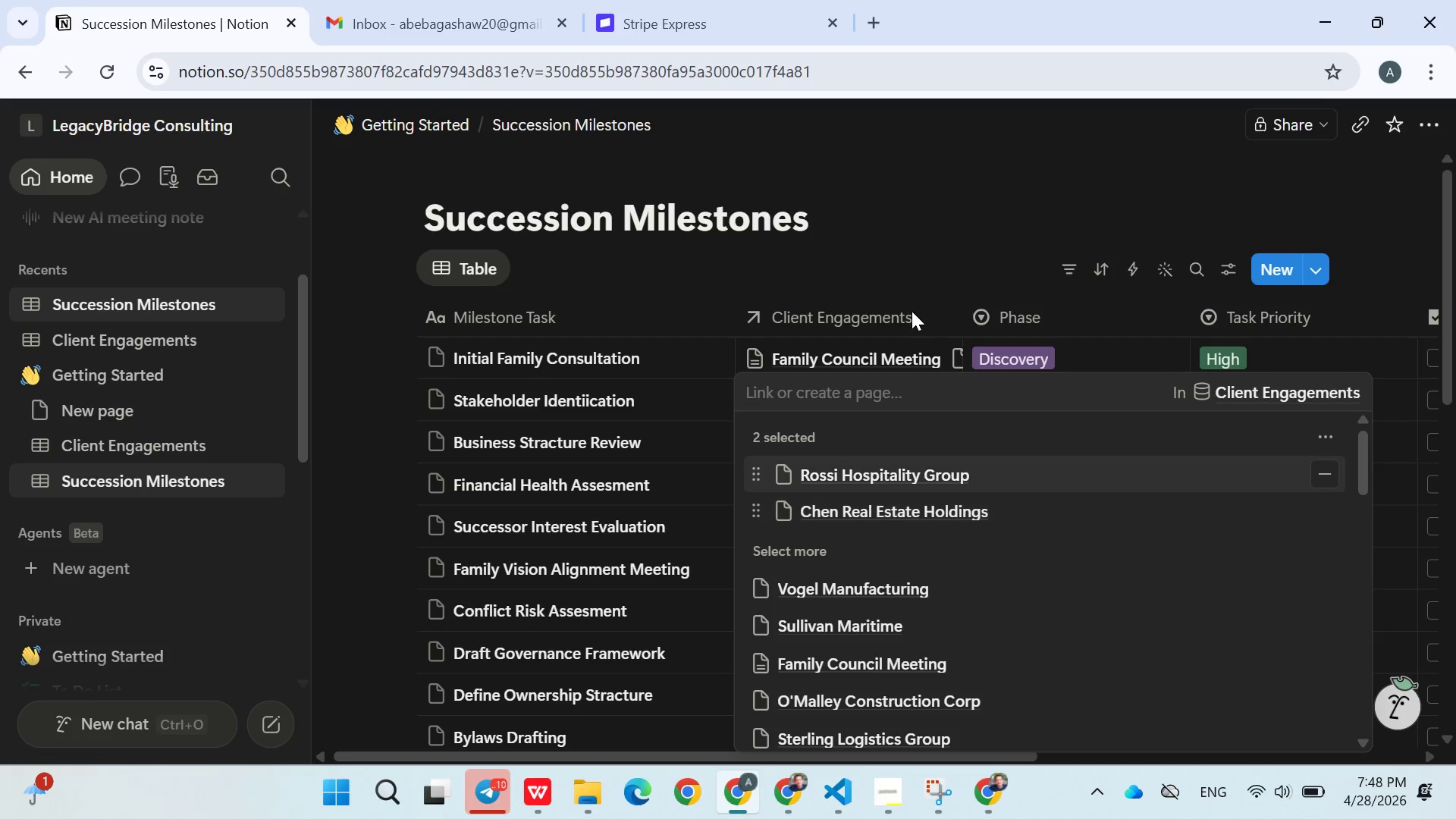 
left_click([909, 290])
 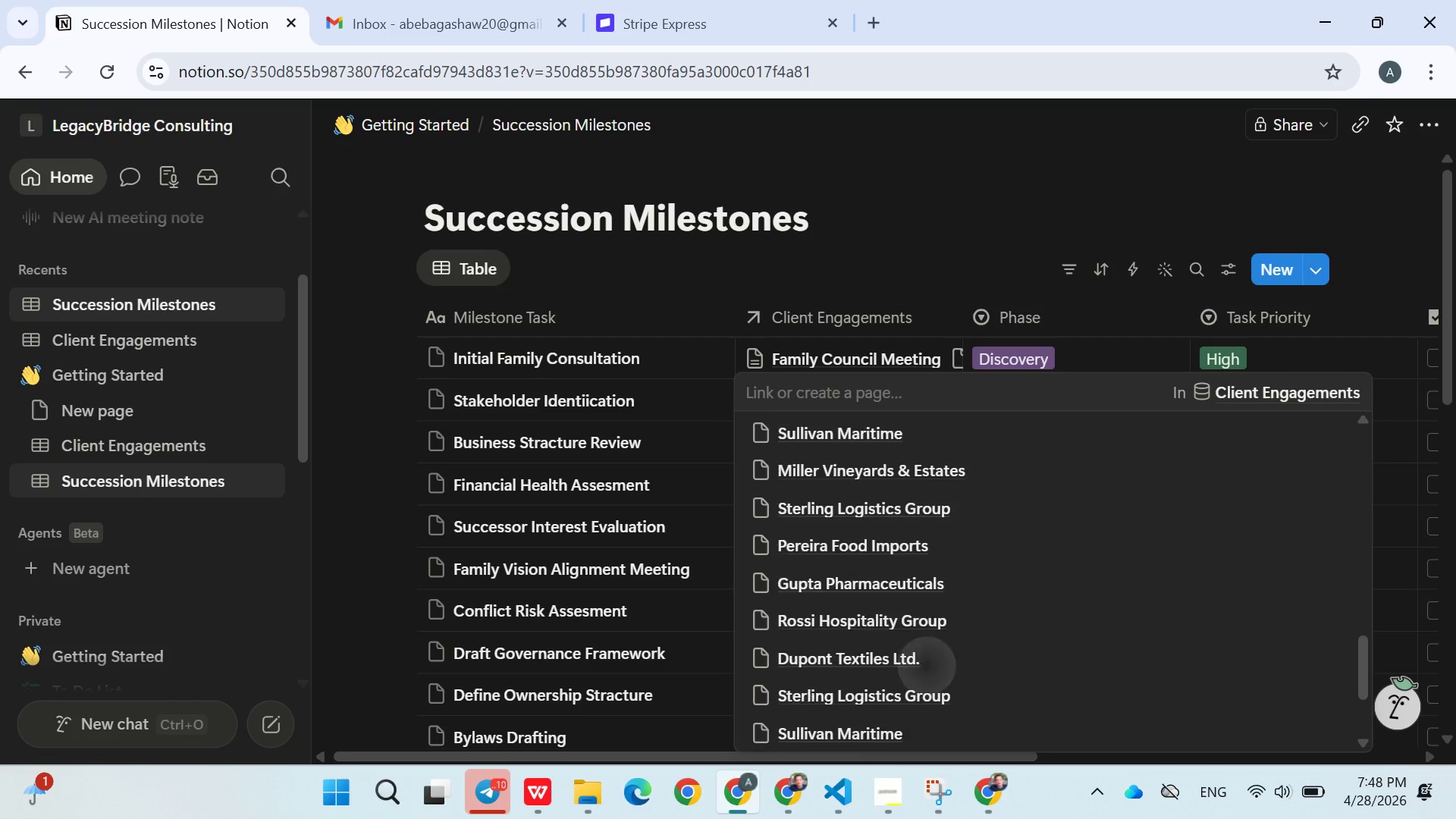 
wait(8.62)
 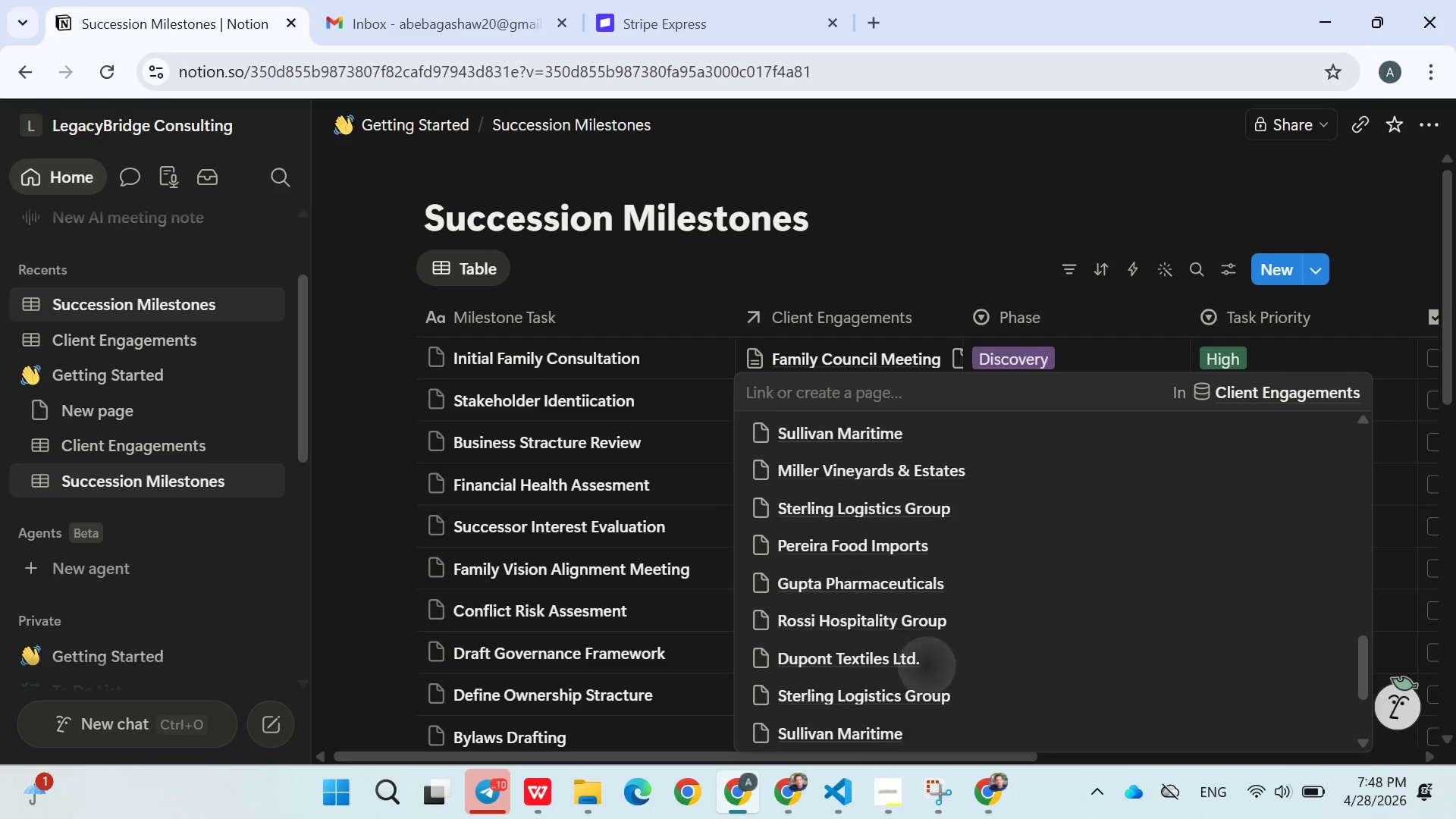 
left_click([899, 419])
 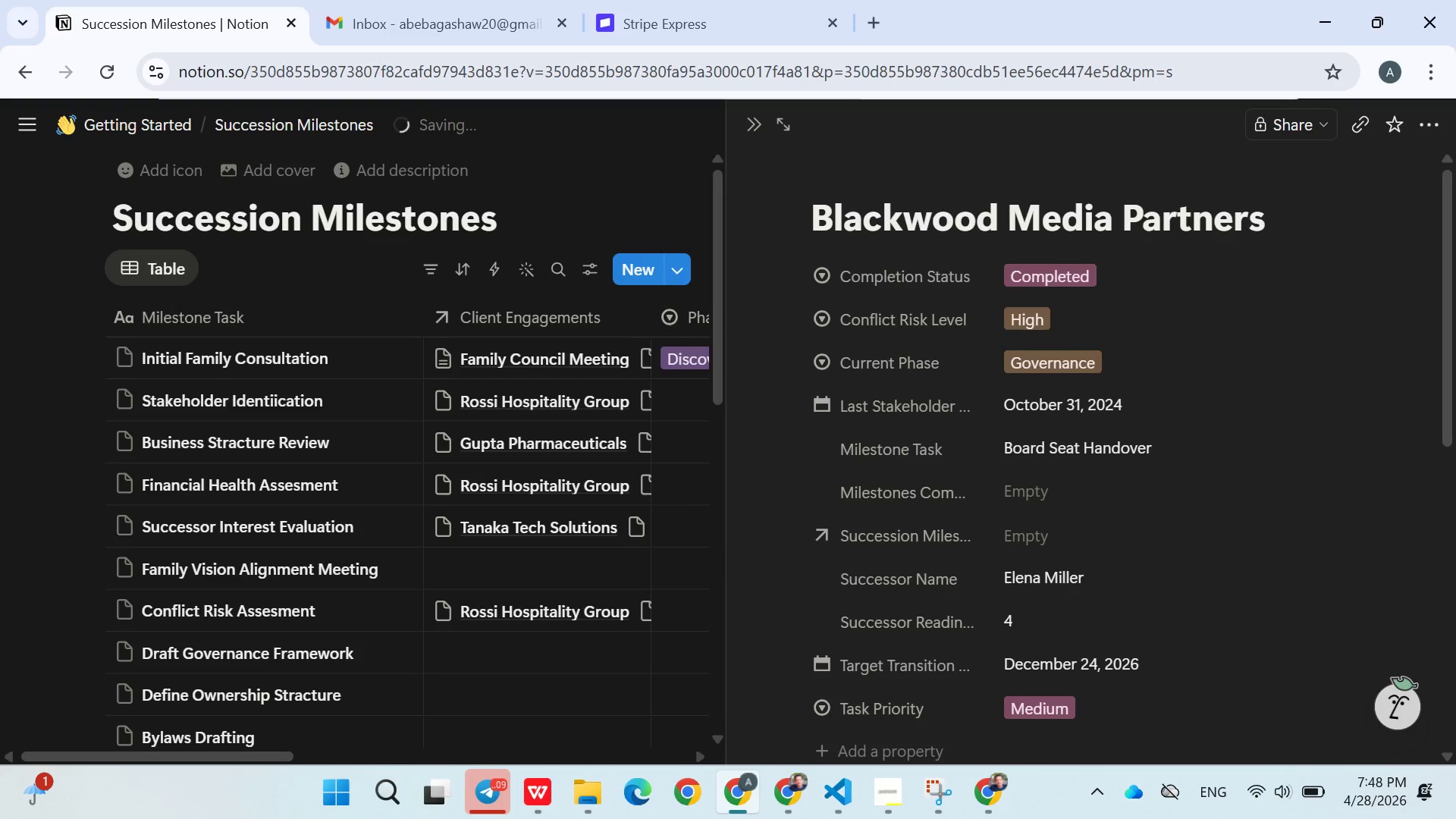 
wait(19.75)
 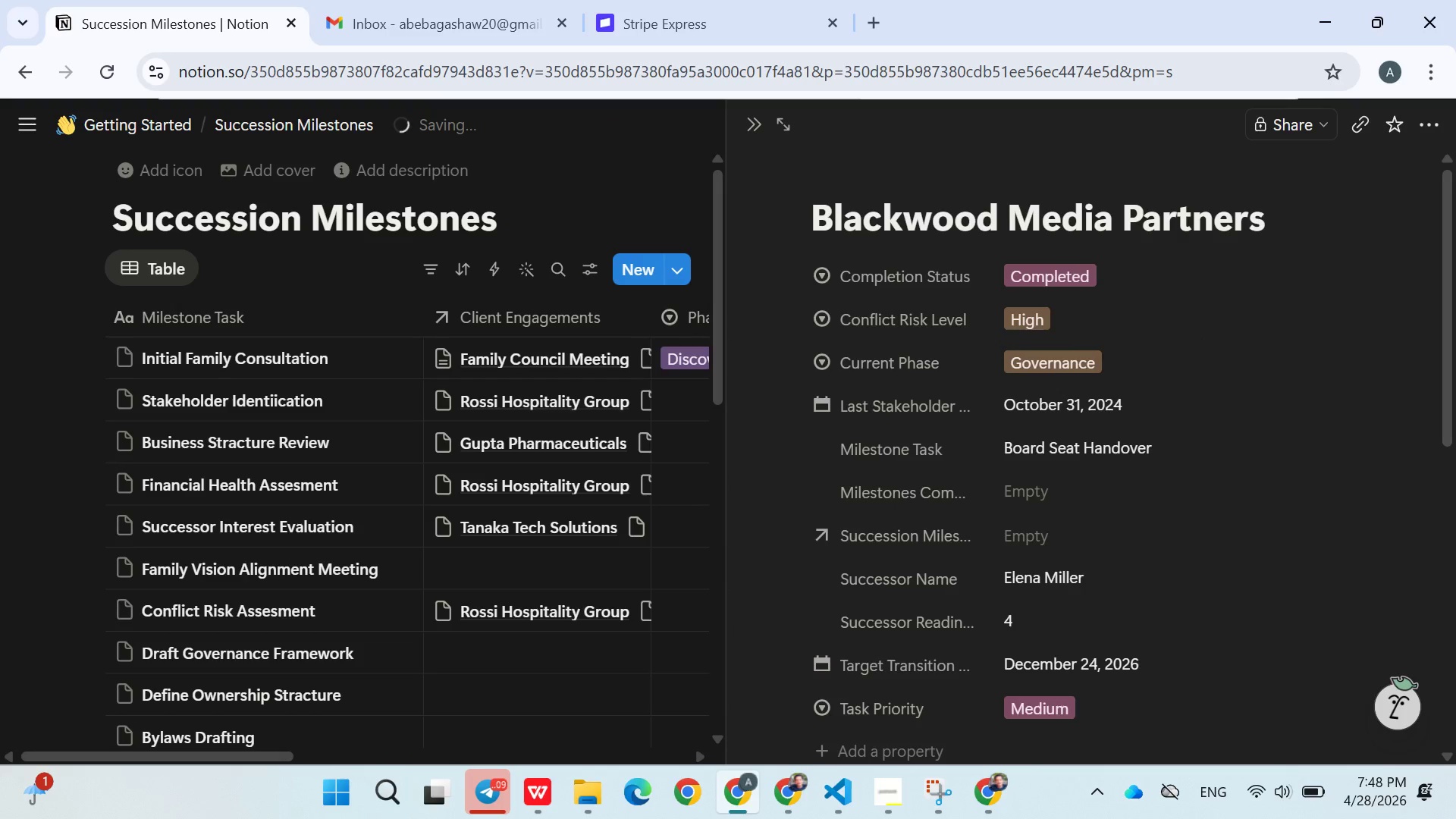 
left_click([816, 366])
 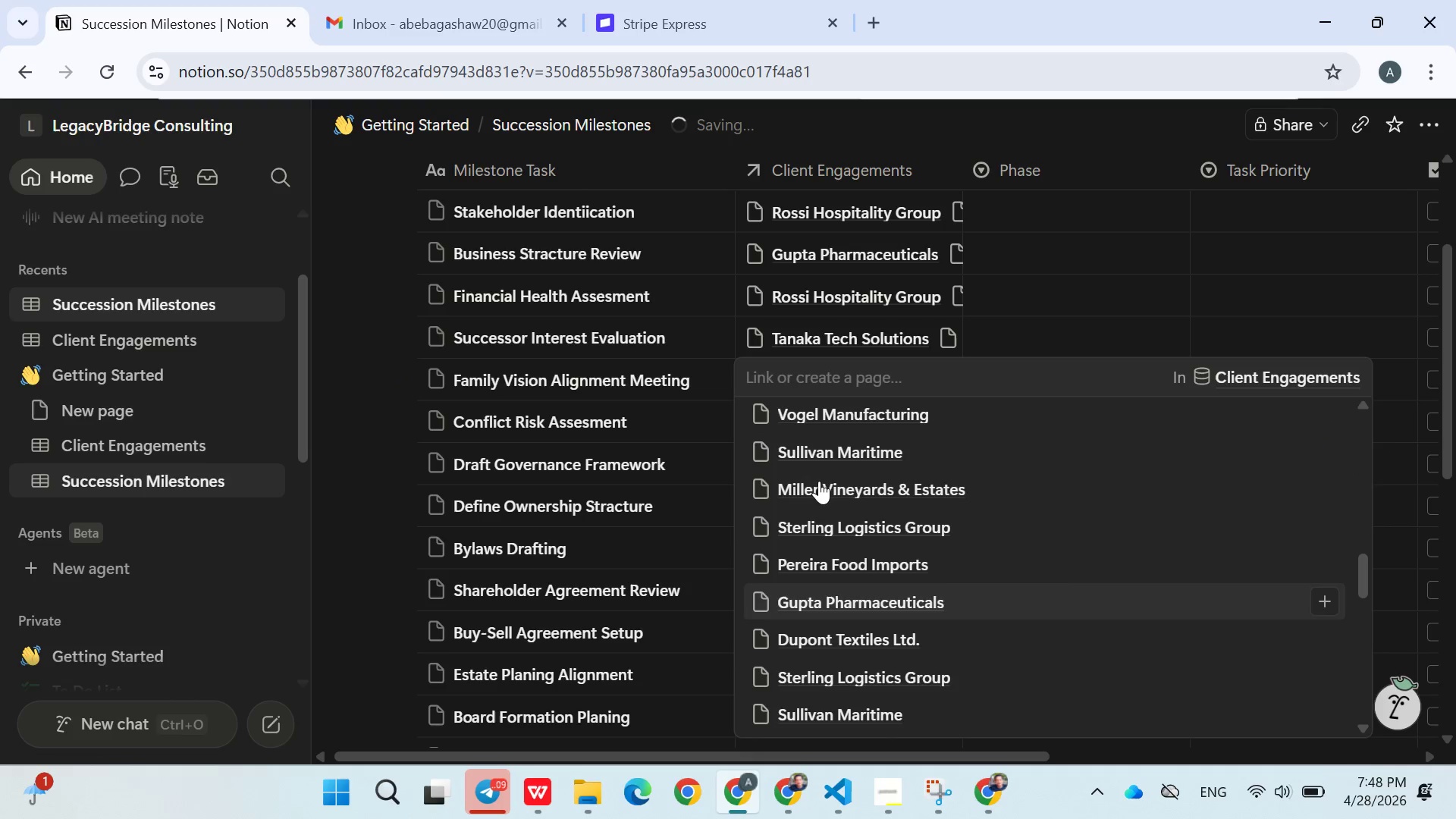 
double_click([837, 568])
 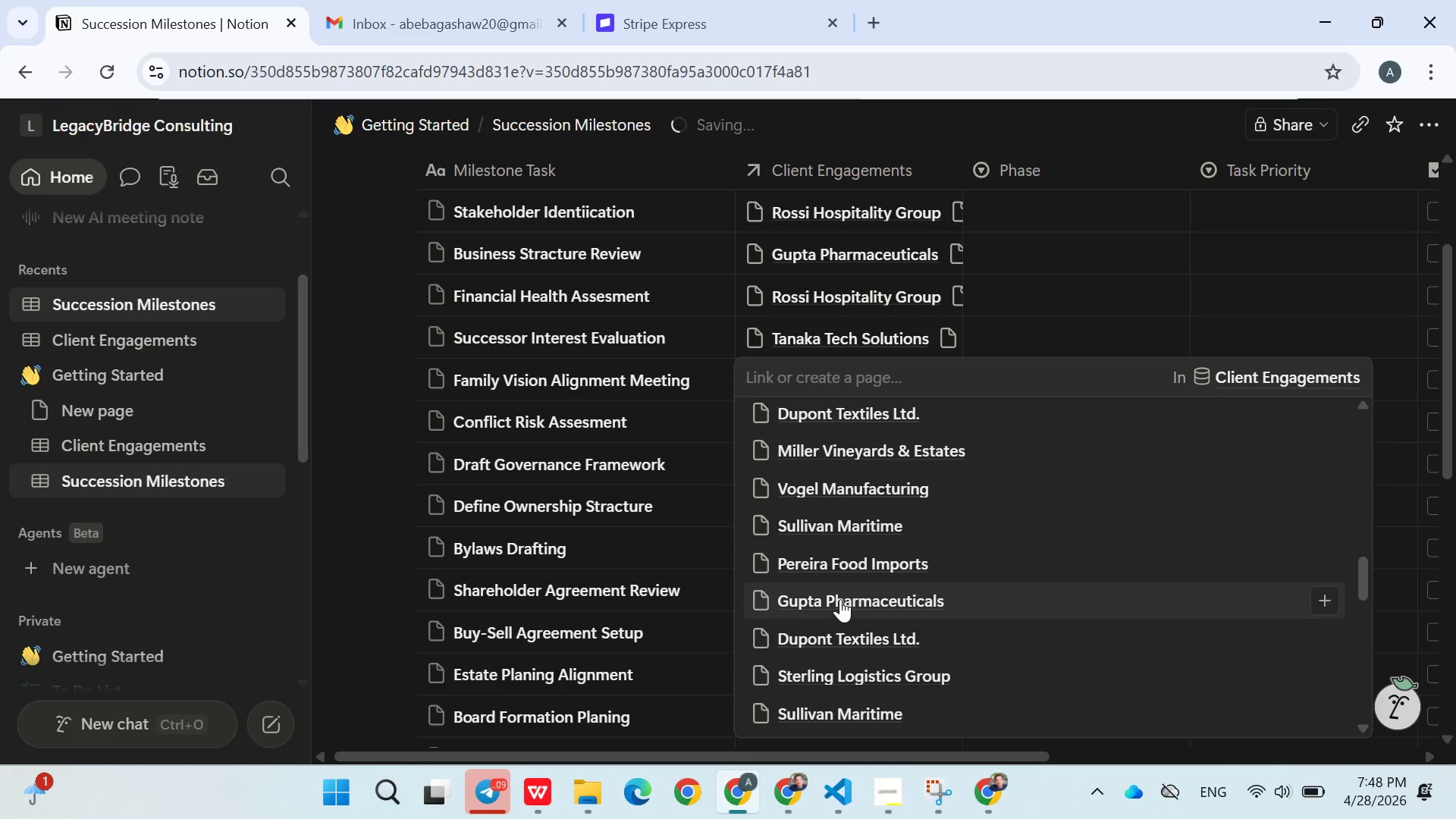 
triple_click([840, 599])
 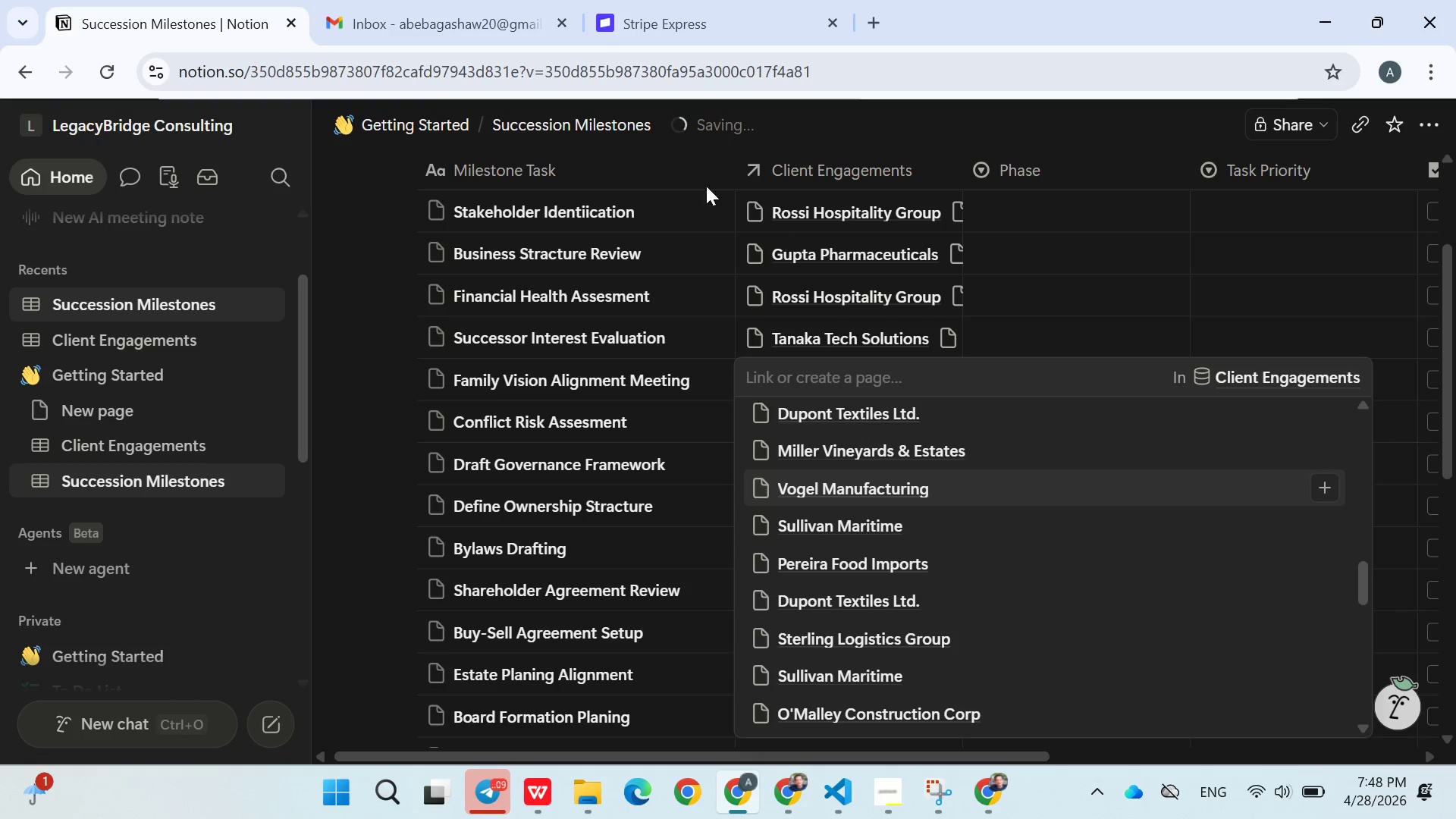 
left_click([695, 175])
 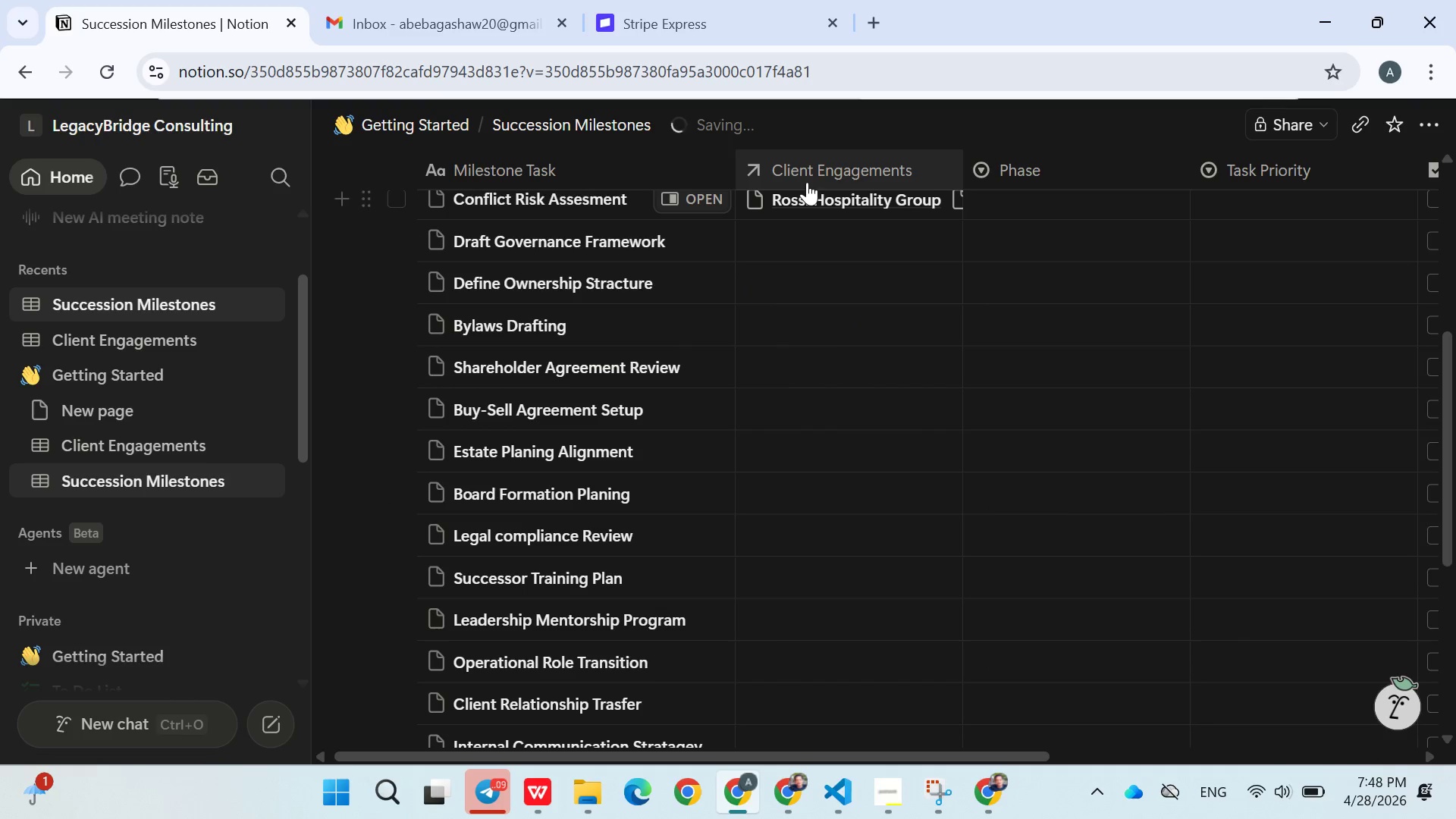 
left_click([808, 231])
 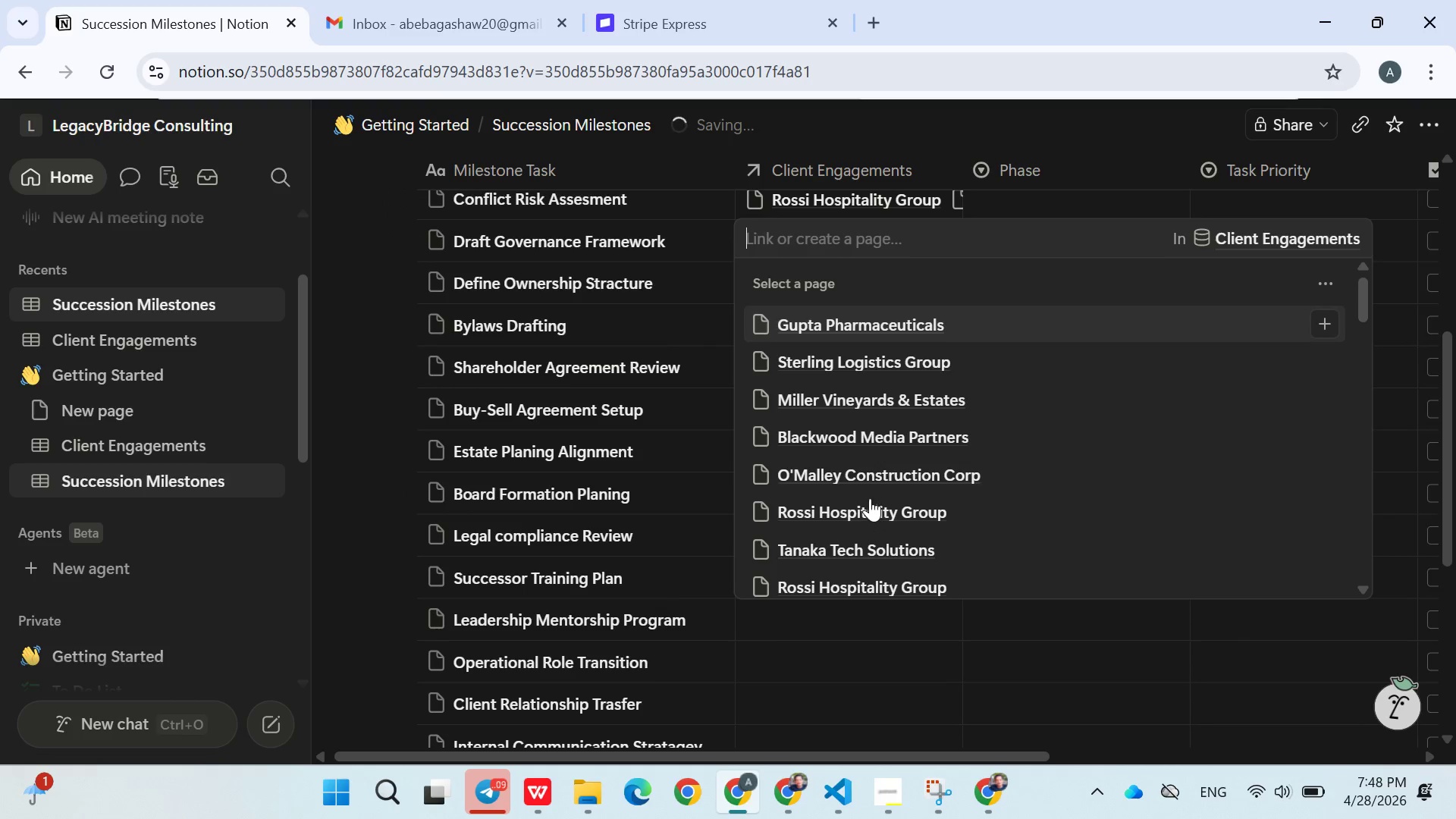 
left_click([868, 497])
 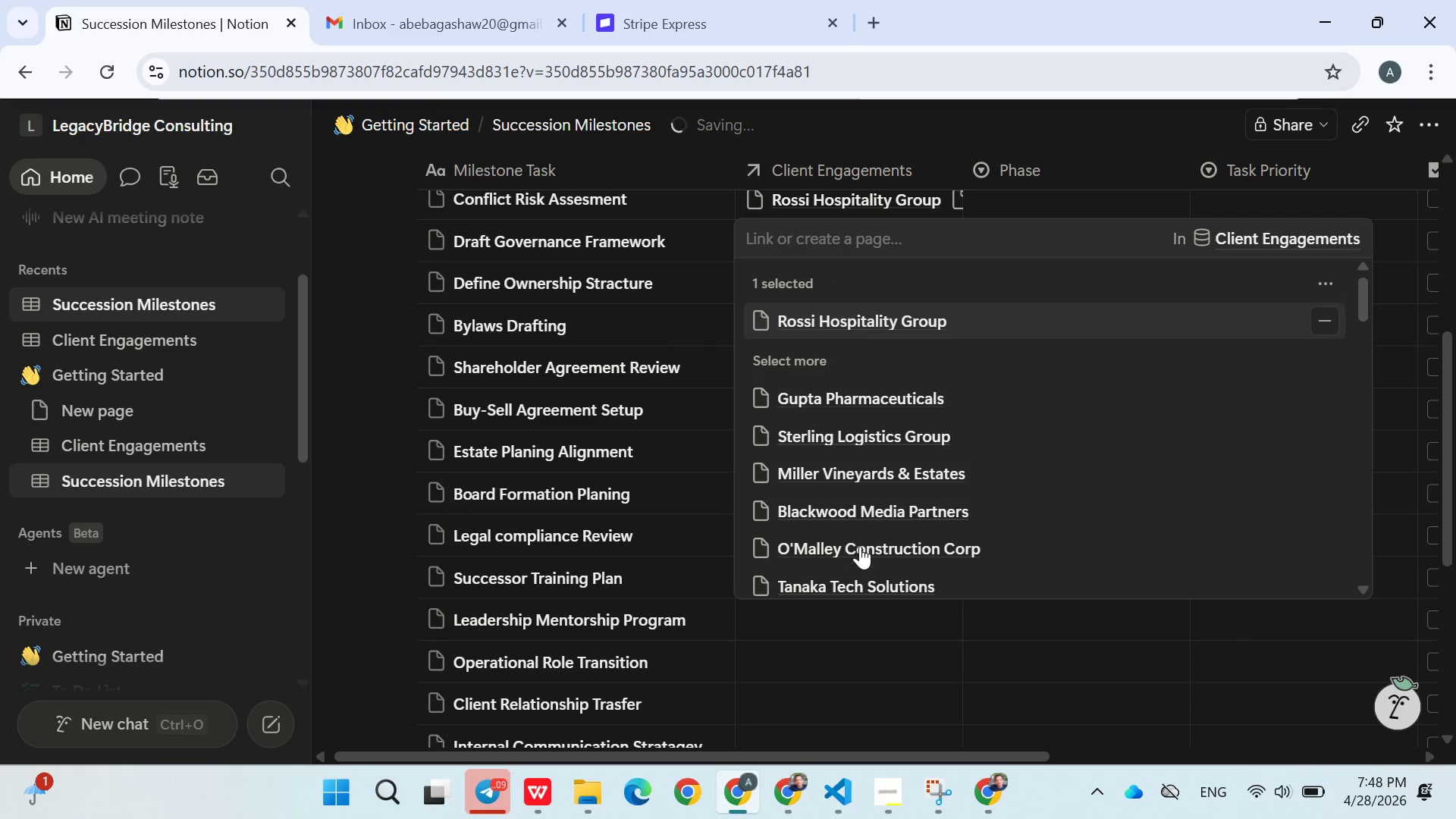 
double_click([860, 548])
 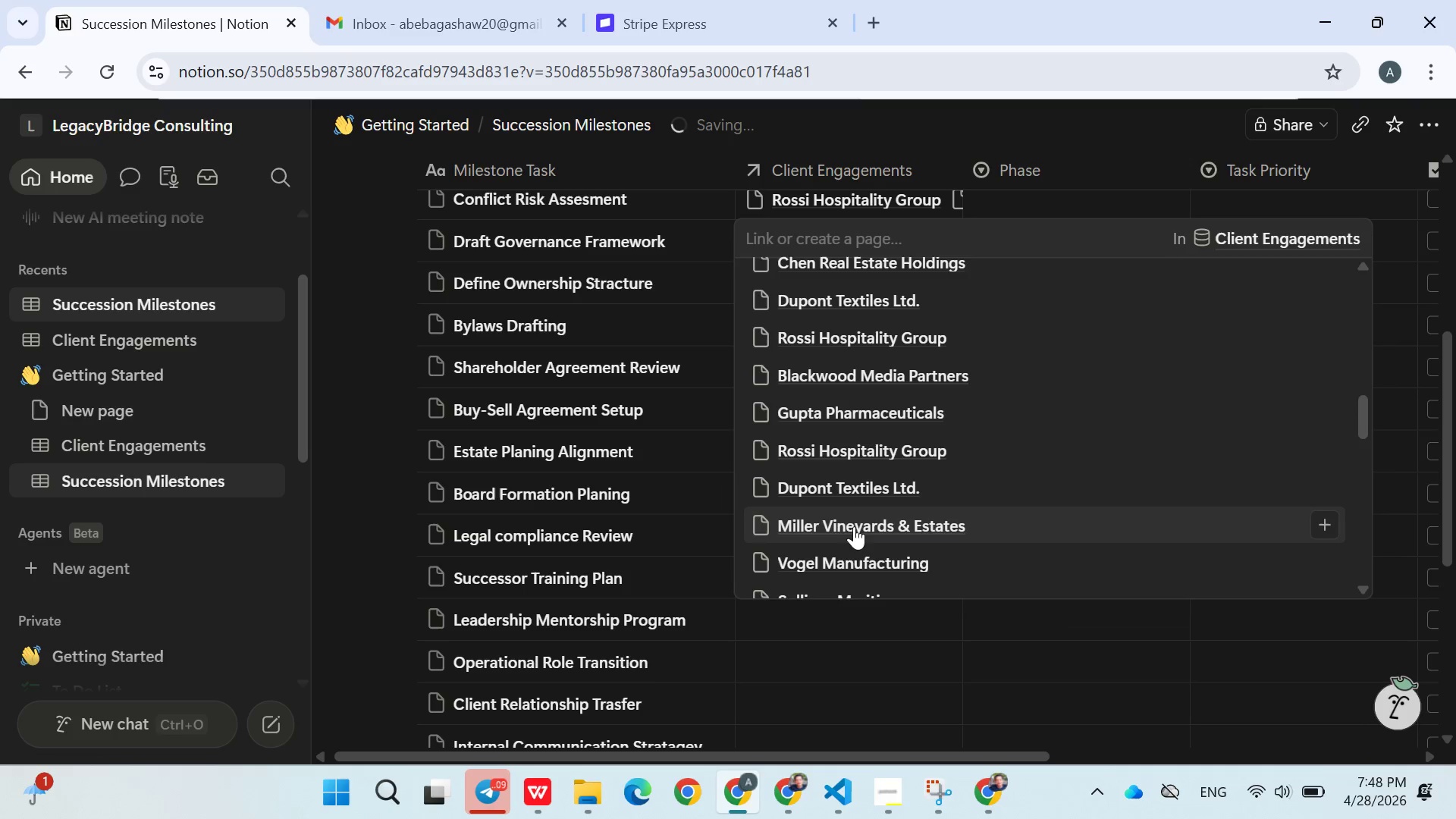 
right_click([853, 526])
 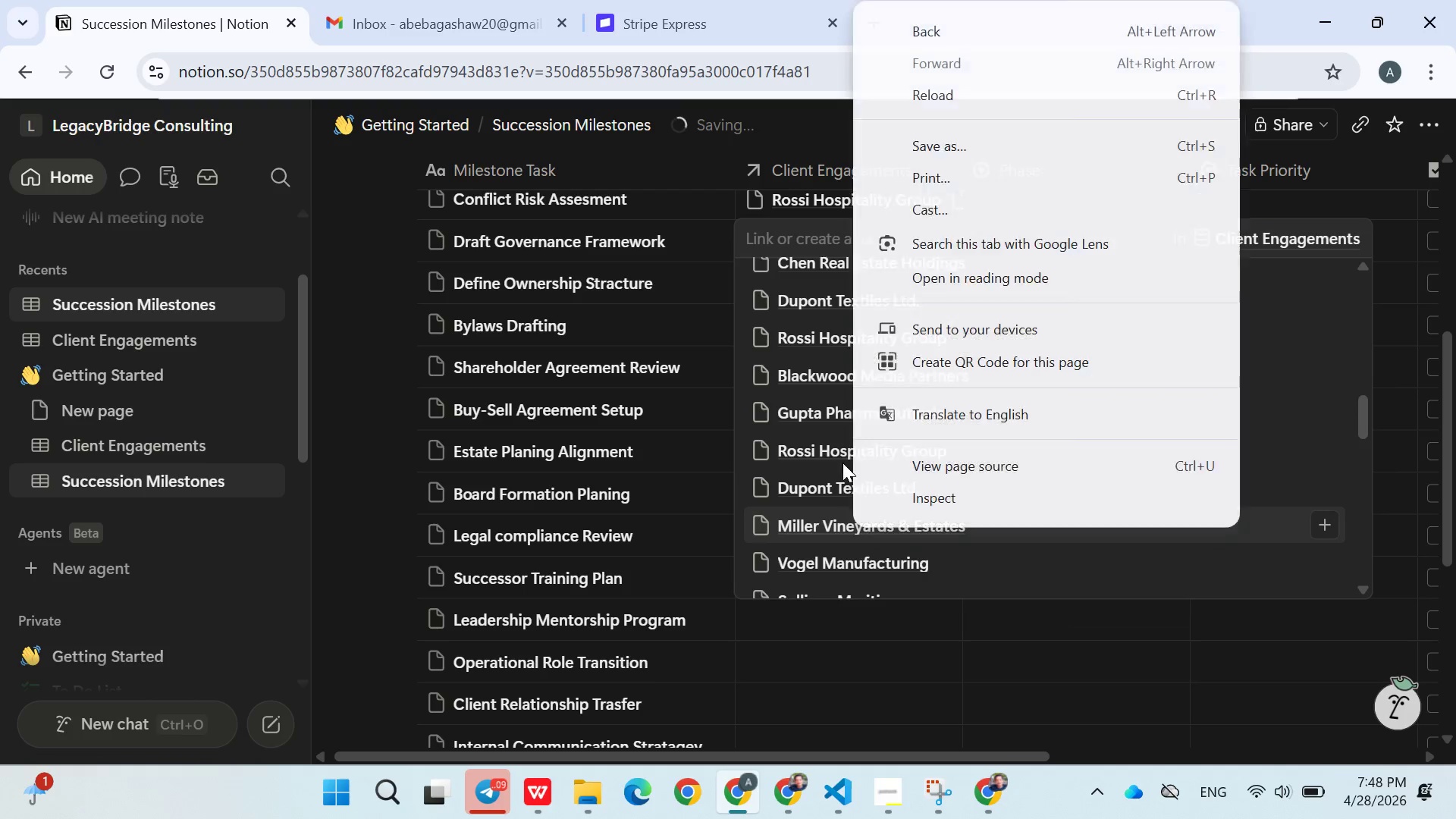 
left_click([841, 463])
 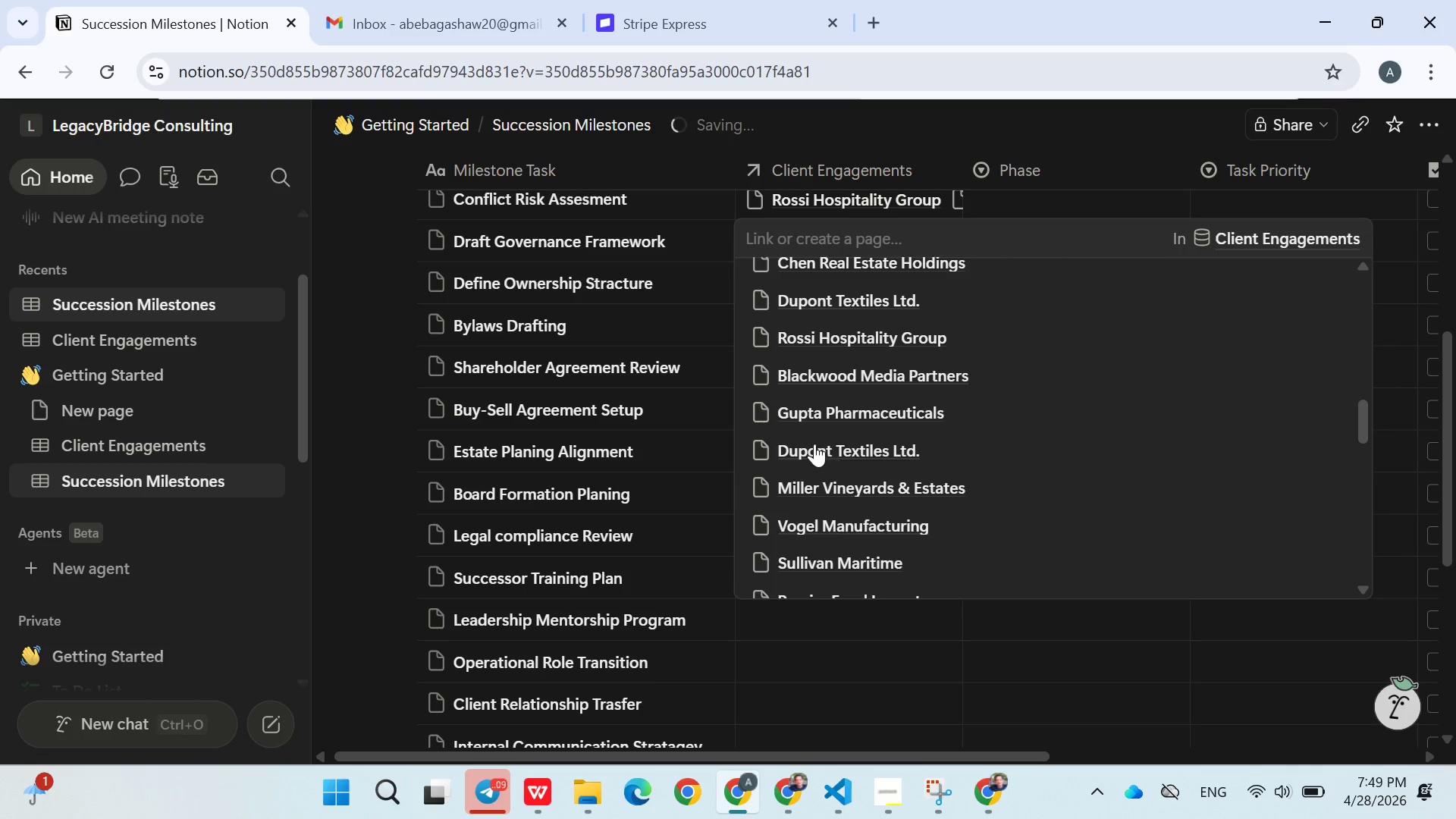 
left_click([814, 444])
 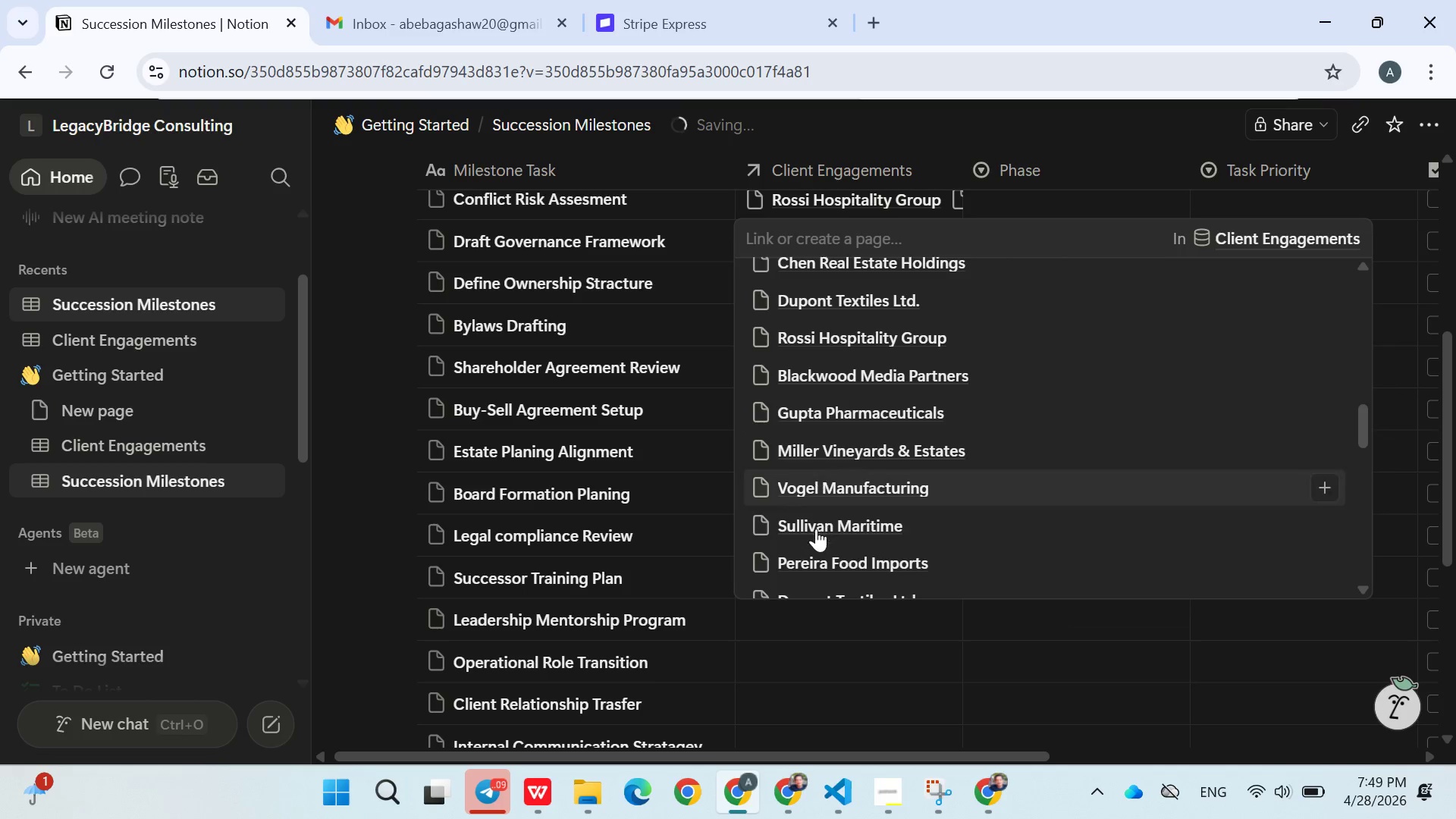 
left_click([814, 529])
 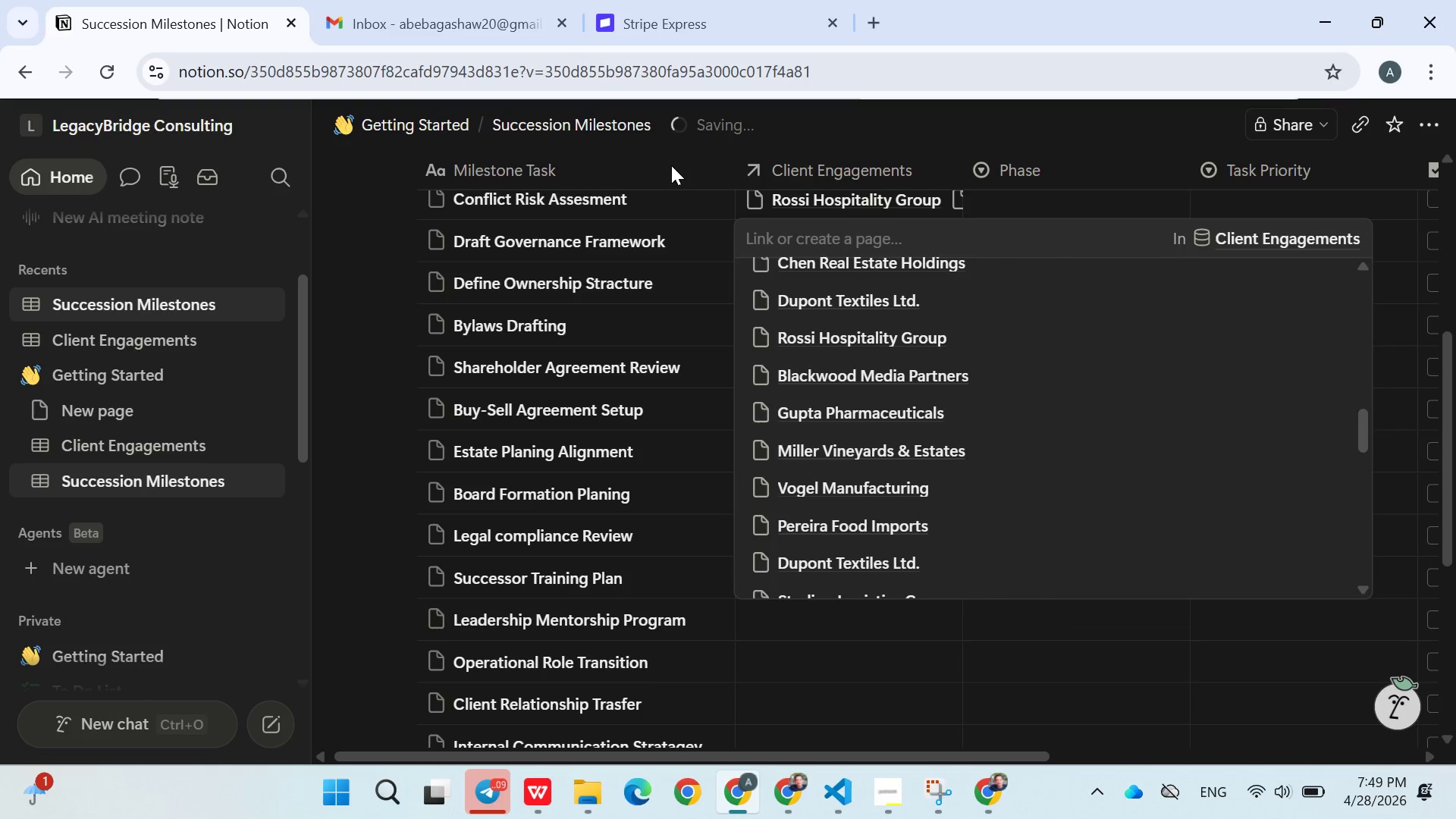 
left_click([671, 165])
 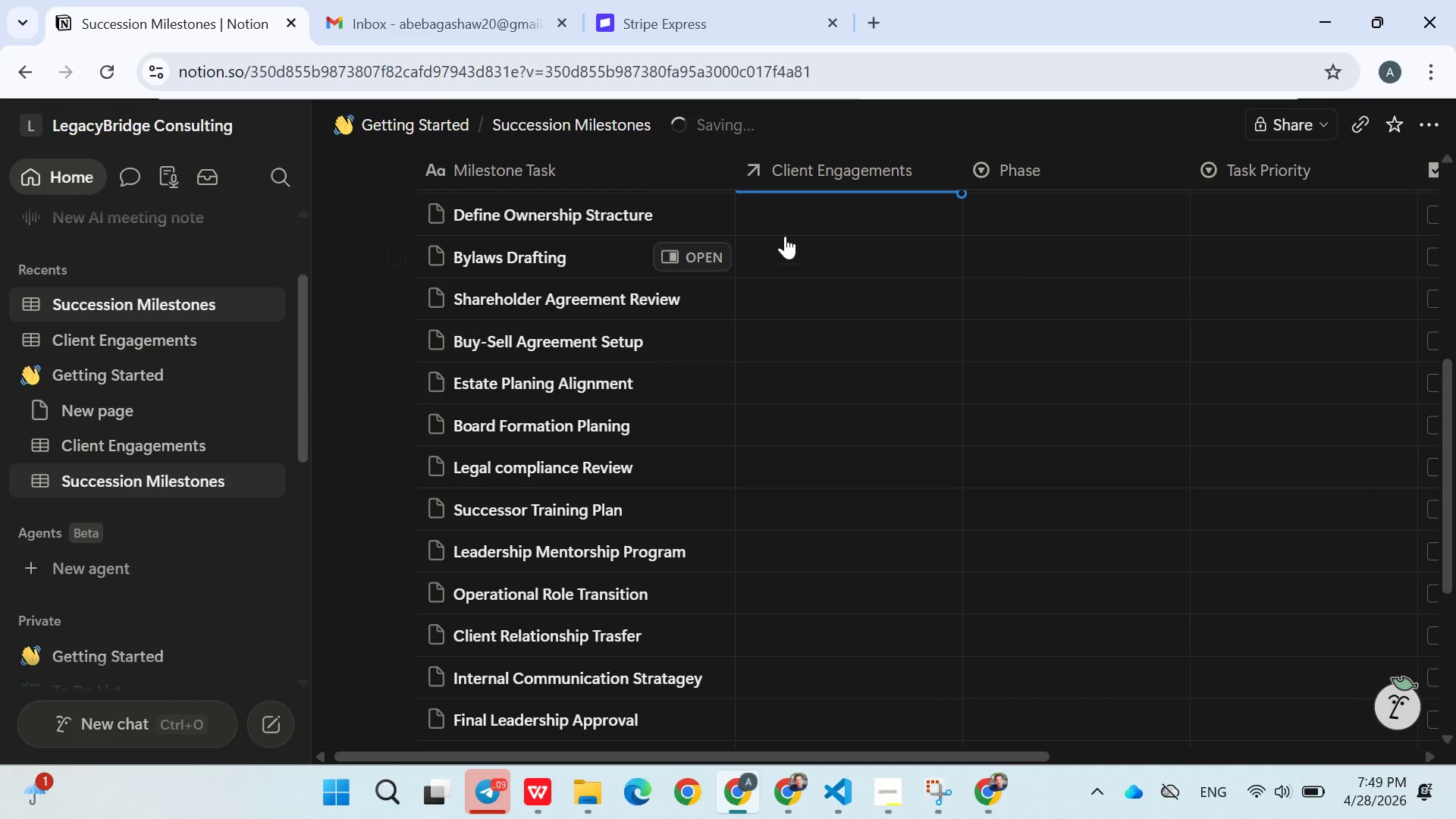 
left_click([787, 228])
 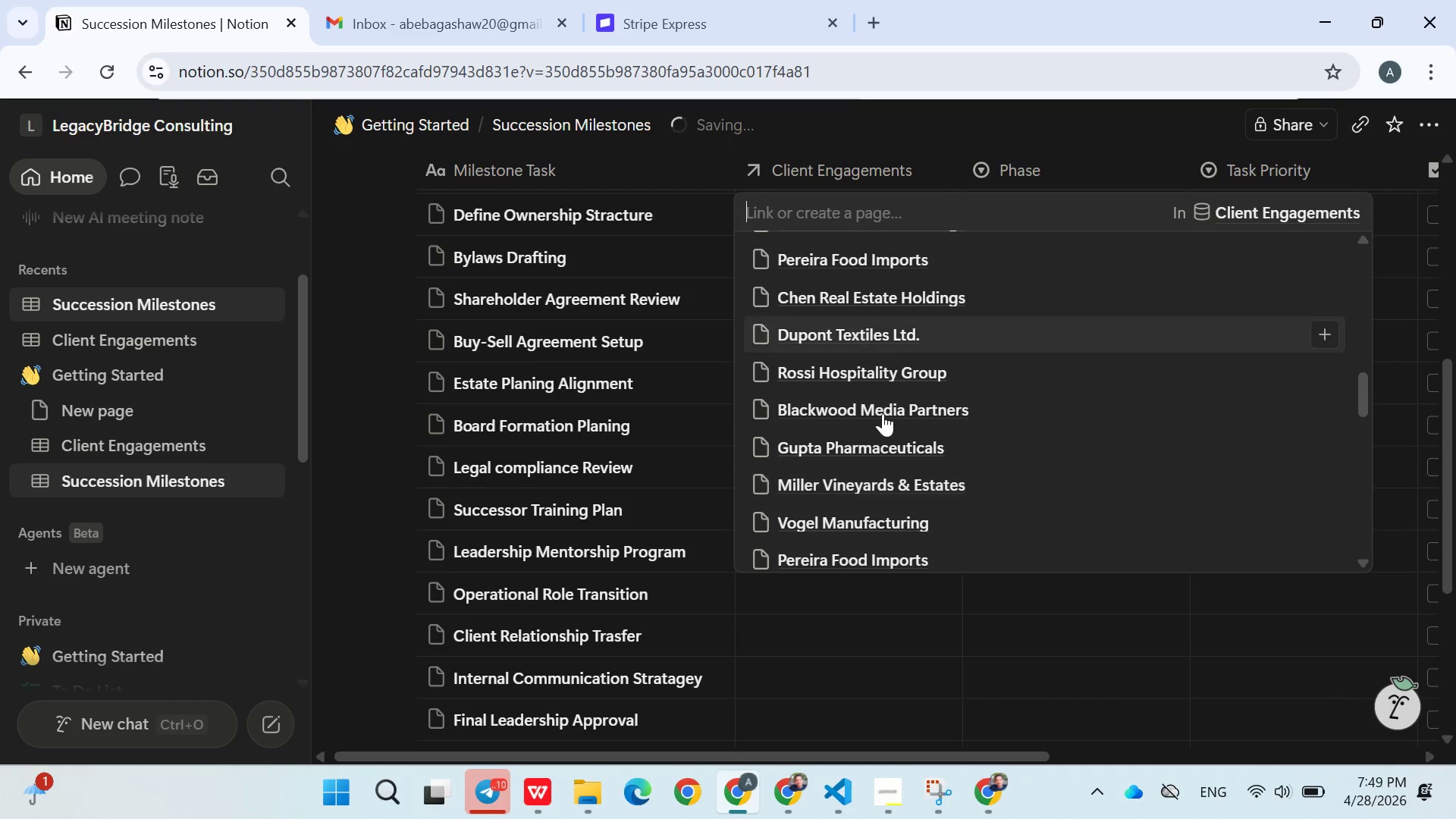 
double_click([868, 499])
 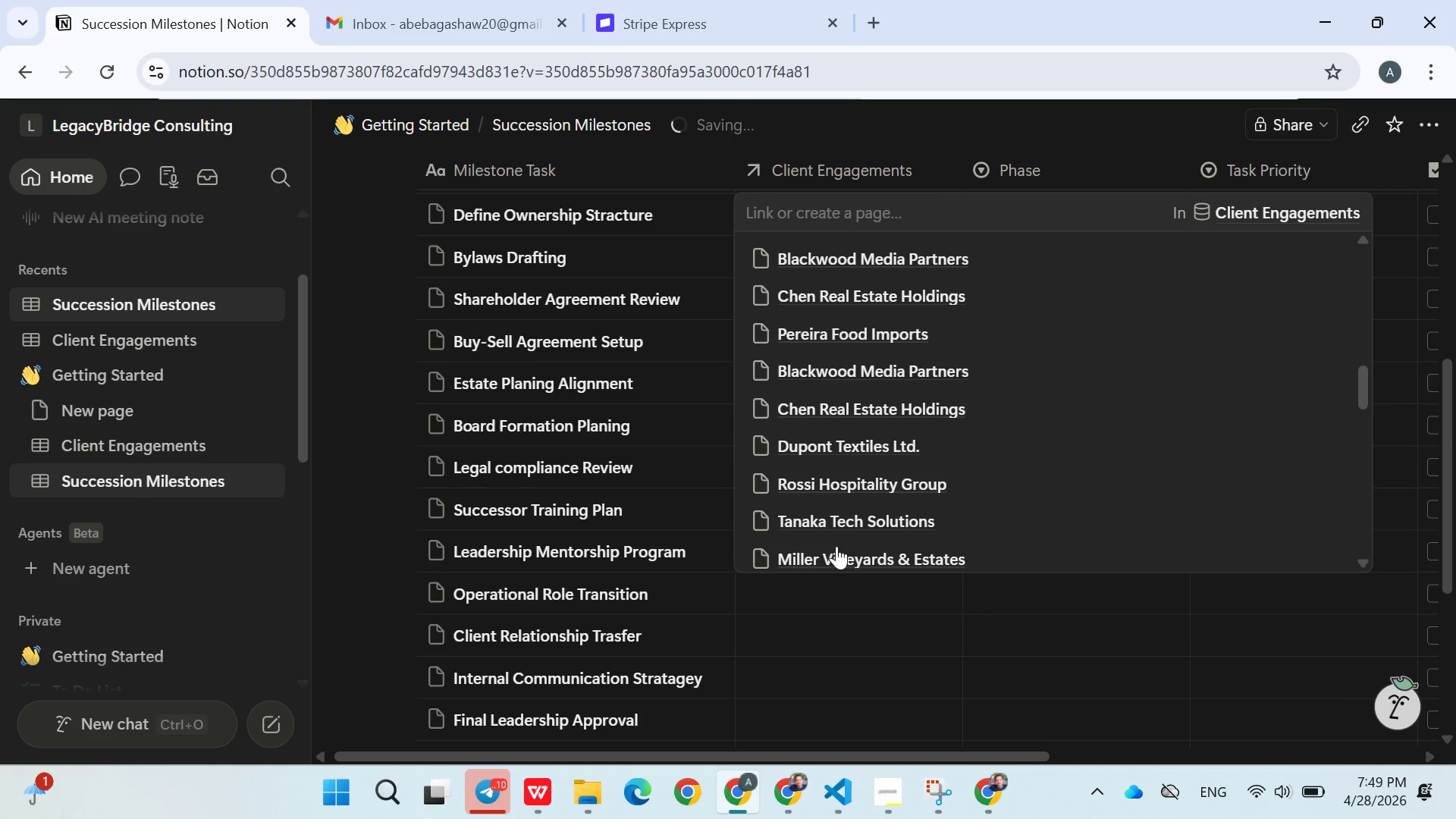 
triple_click([835, 546])
 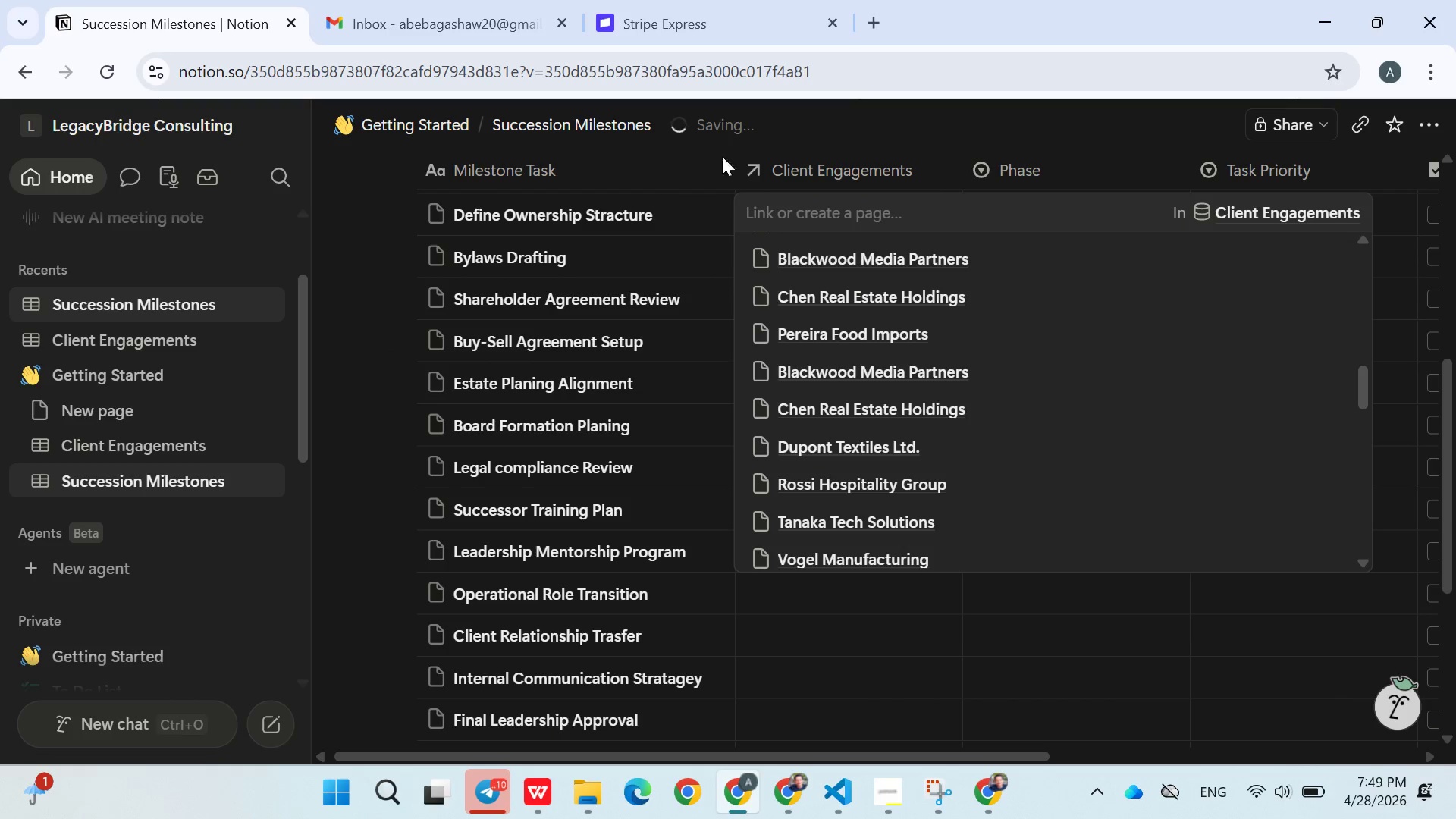 
left_click([883, 127])
 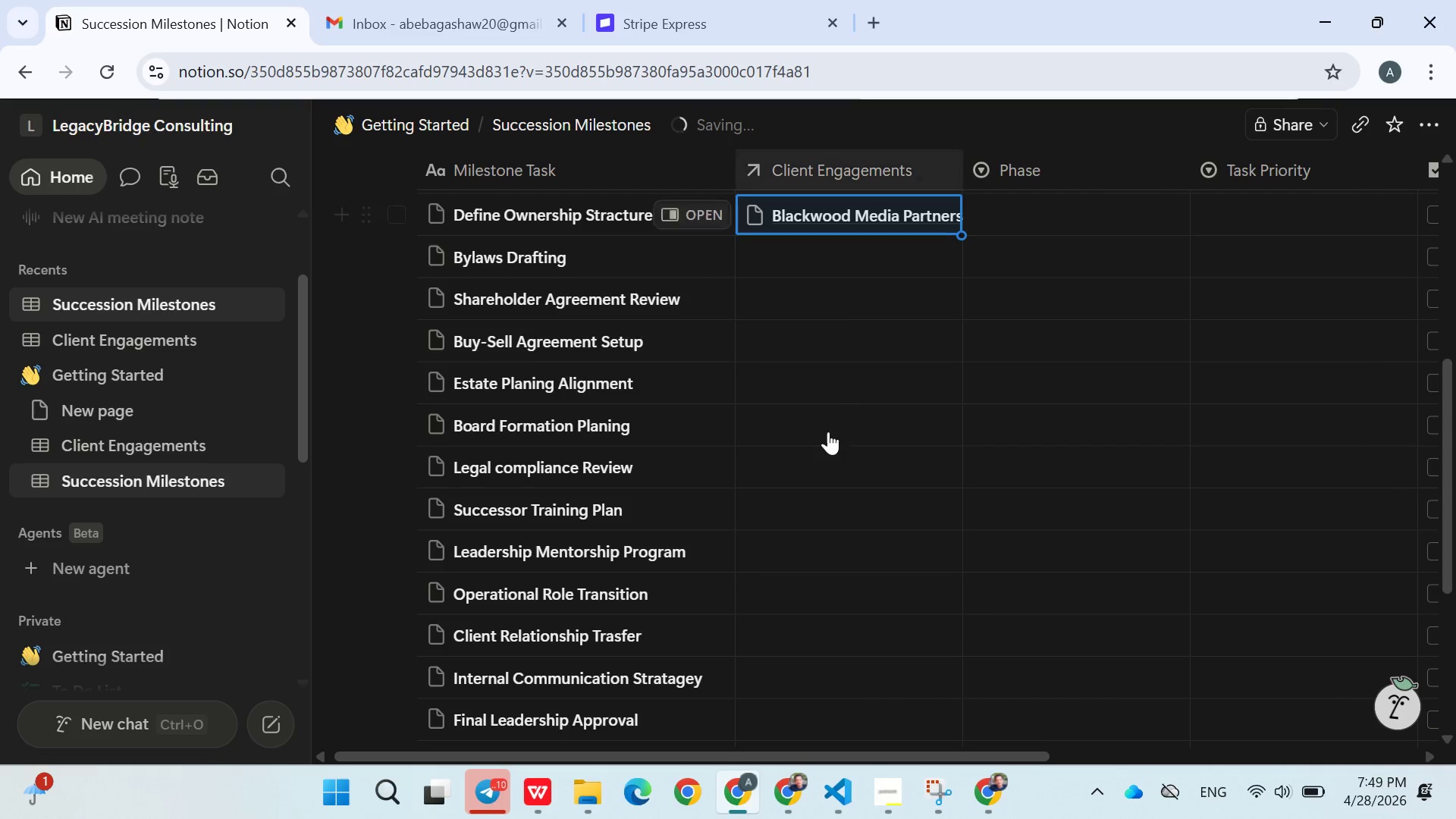 
mouse_move([828, 411])
 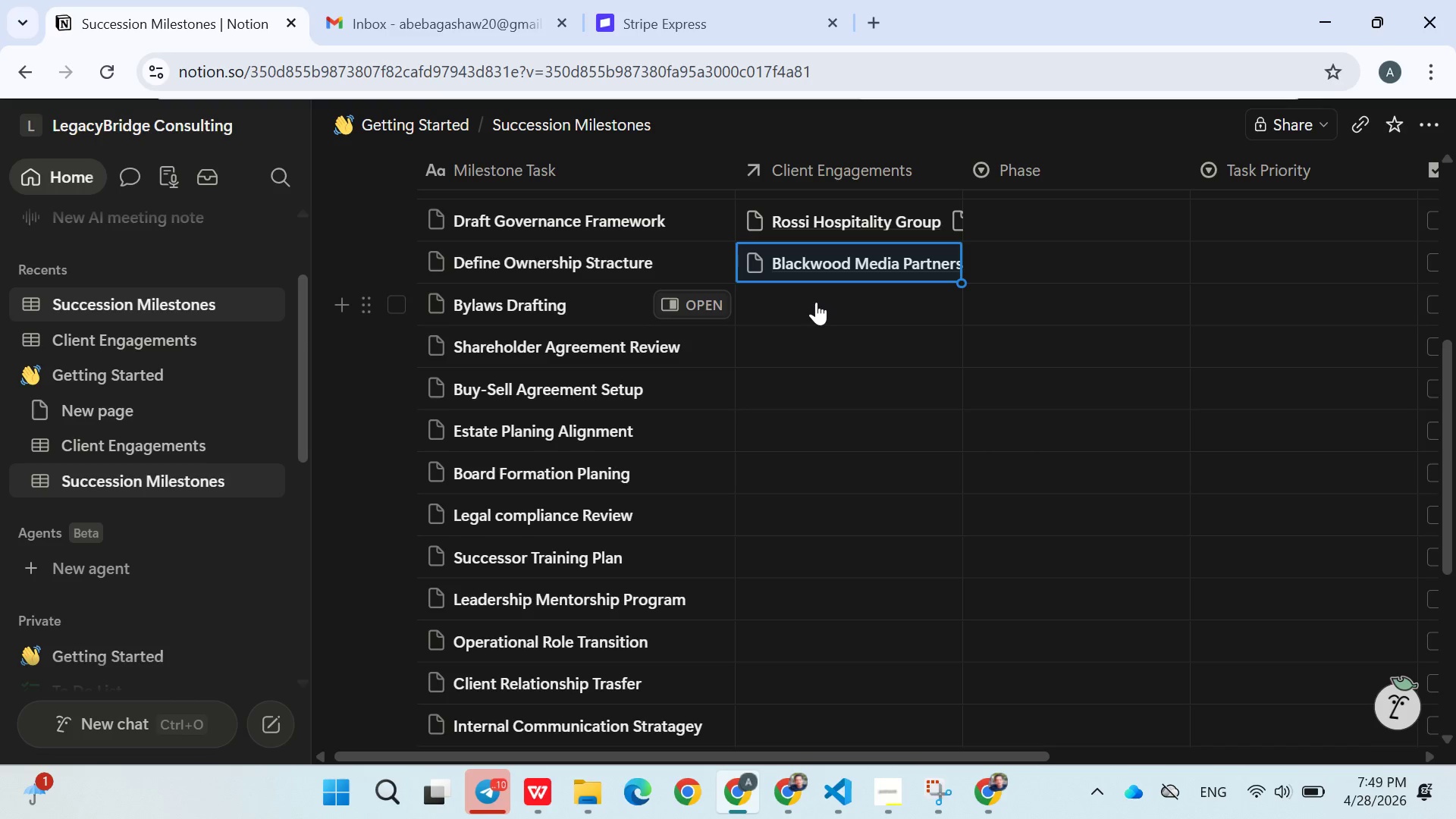 
left_click([816, 302])
 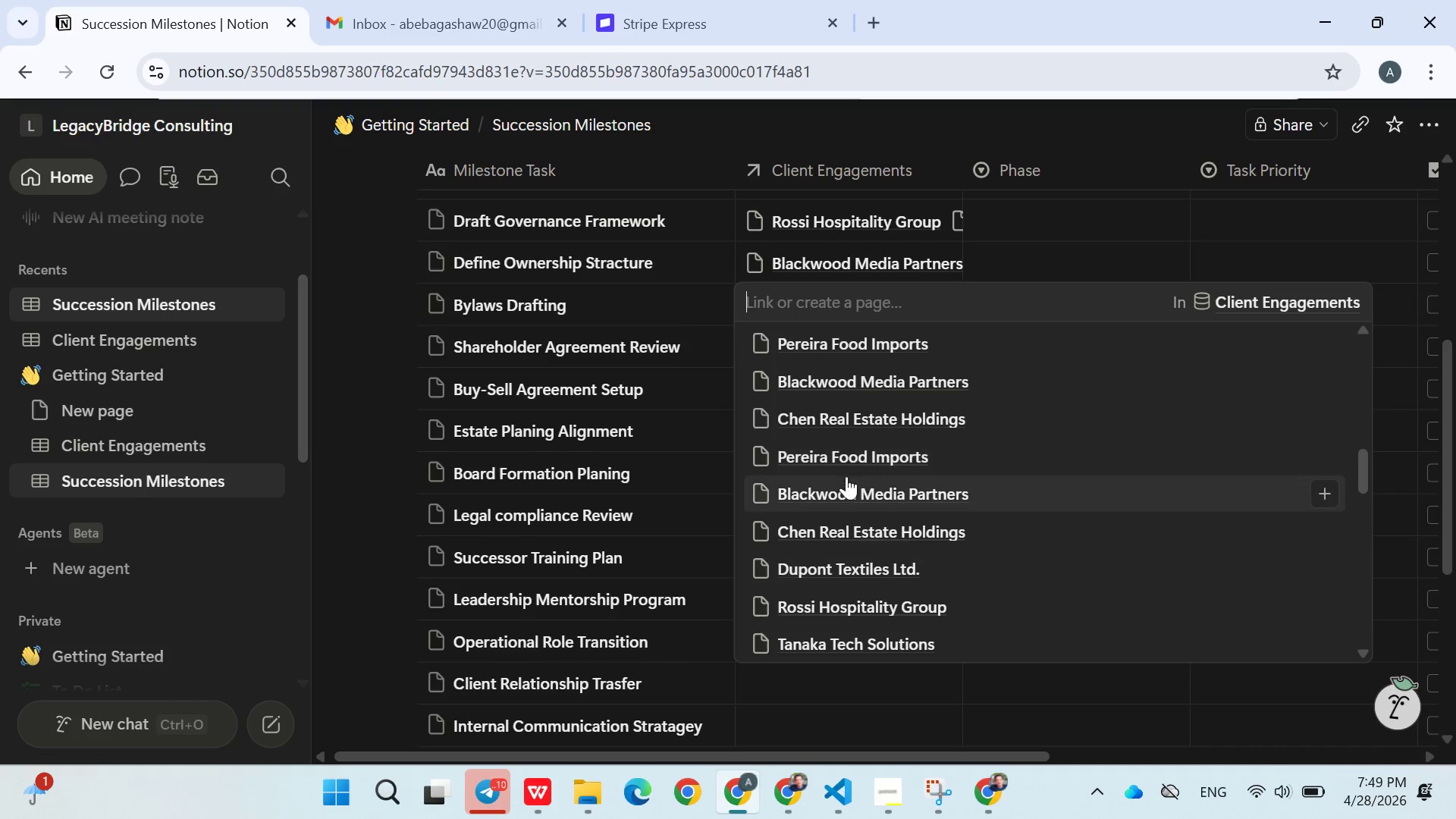 
double_click([847, 544])
 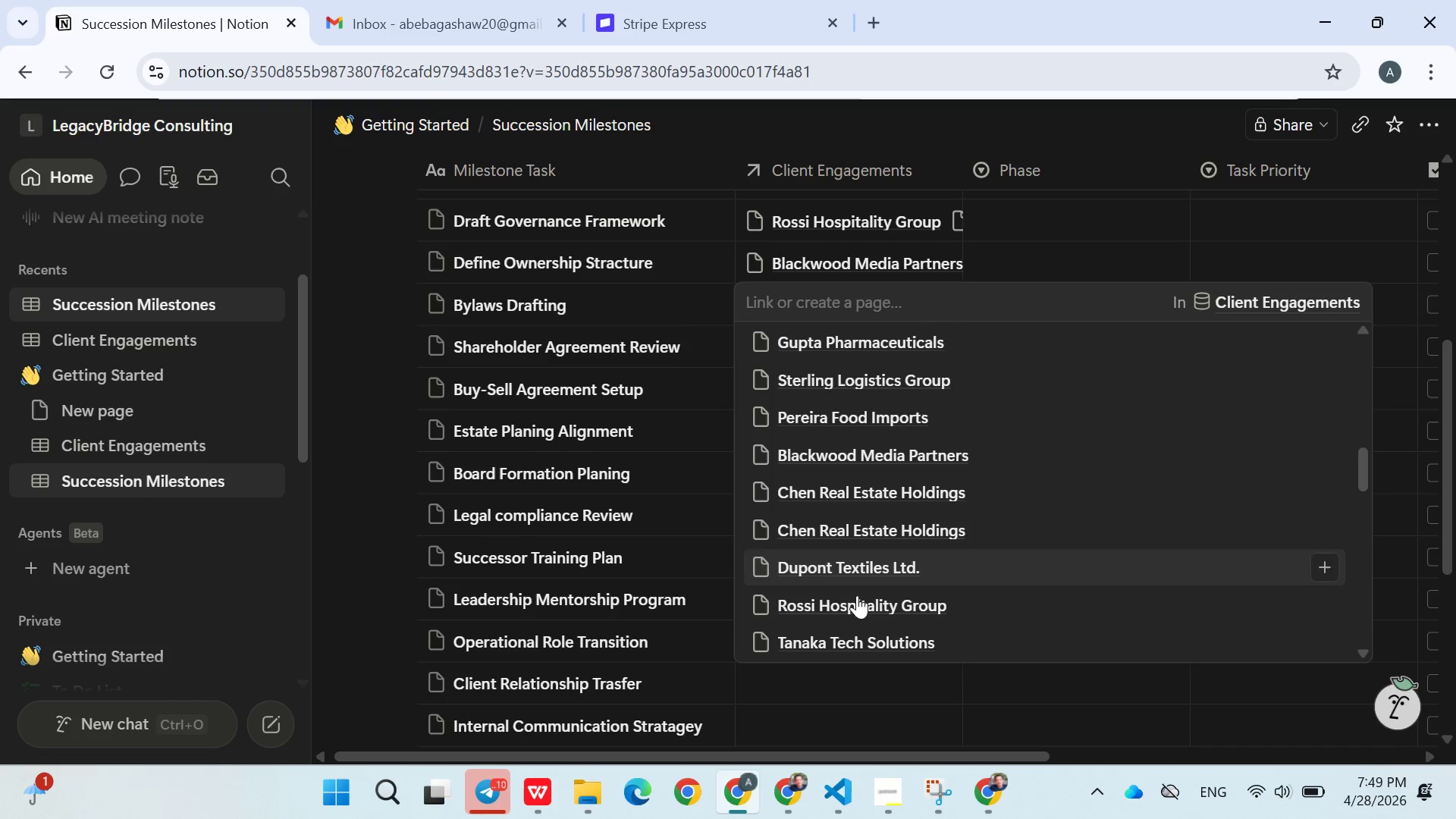 
triple_click([858, 598])
 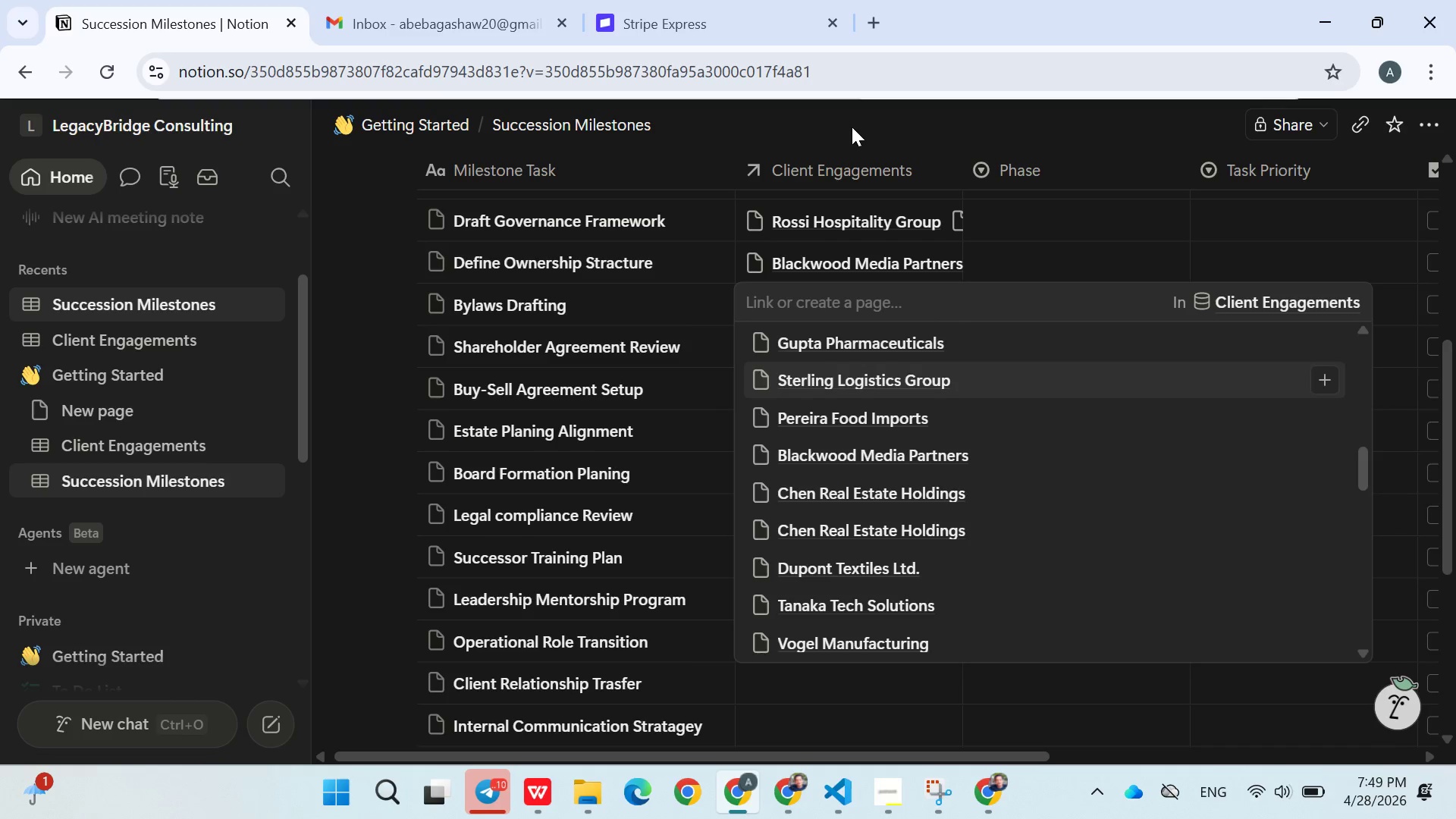 
left_click([854, 129])
 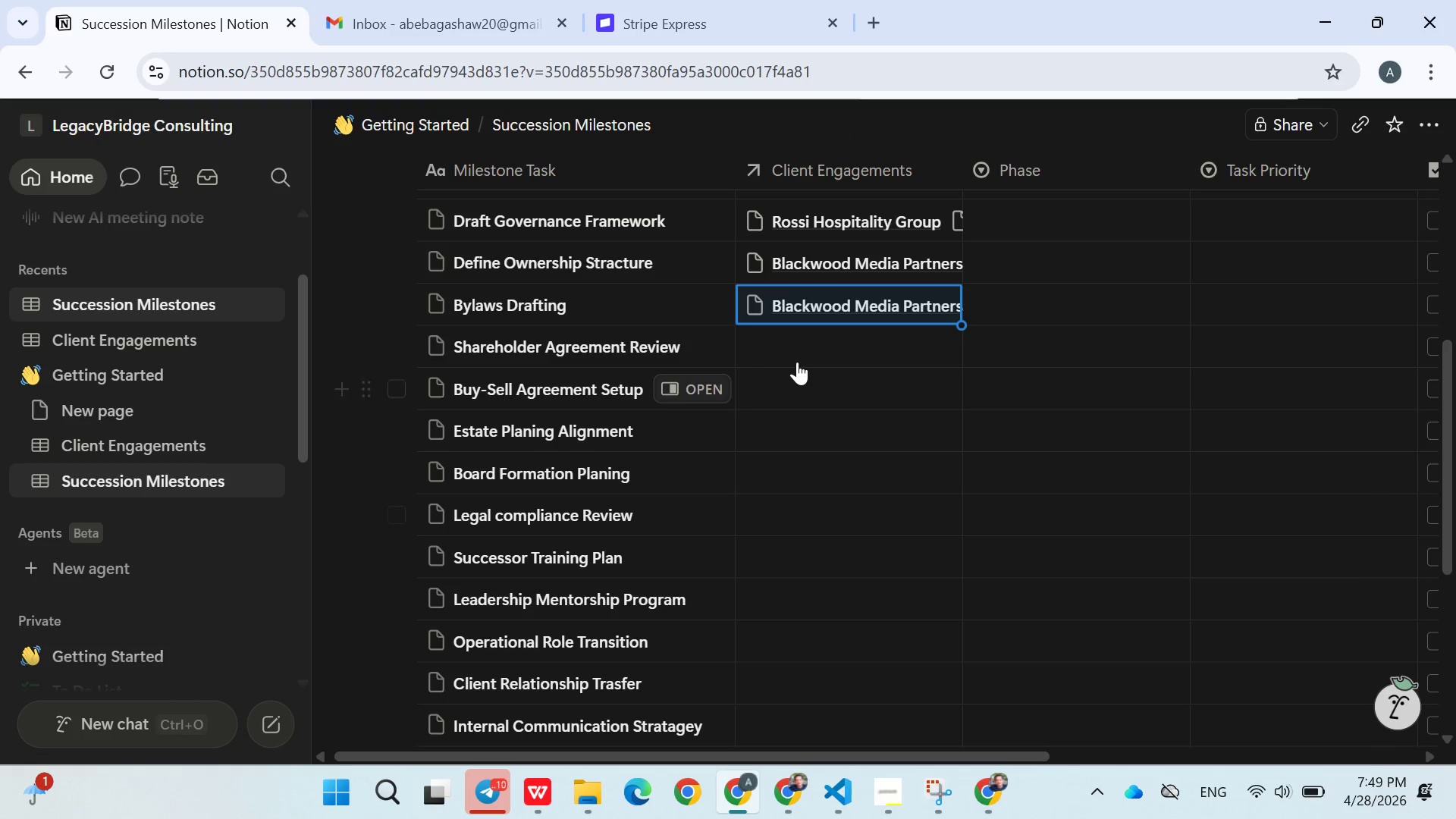 
left_click([799, 354])
 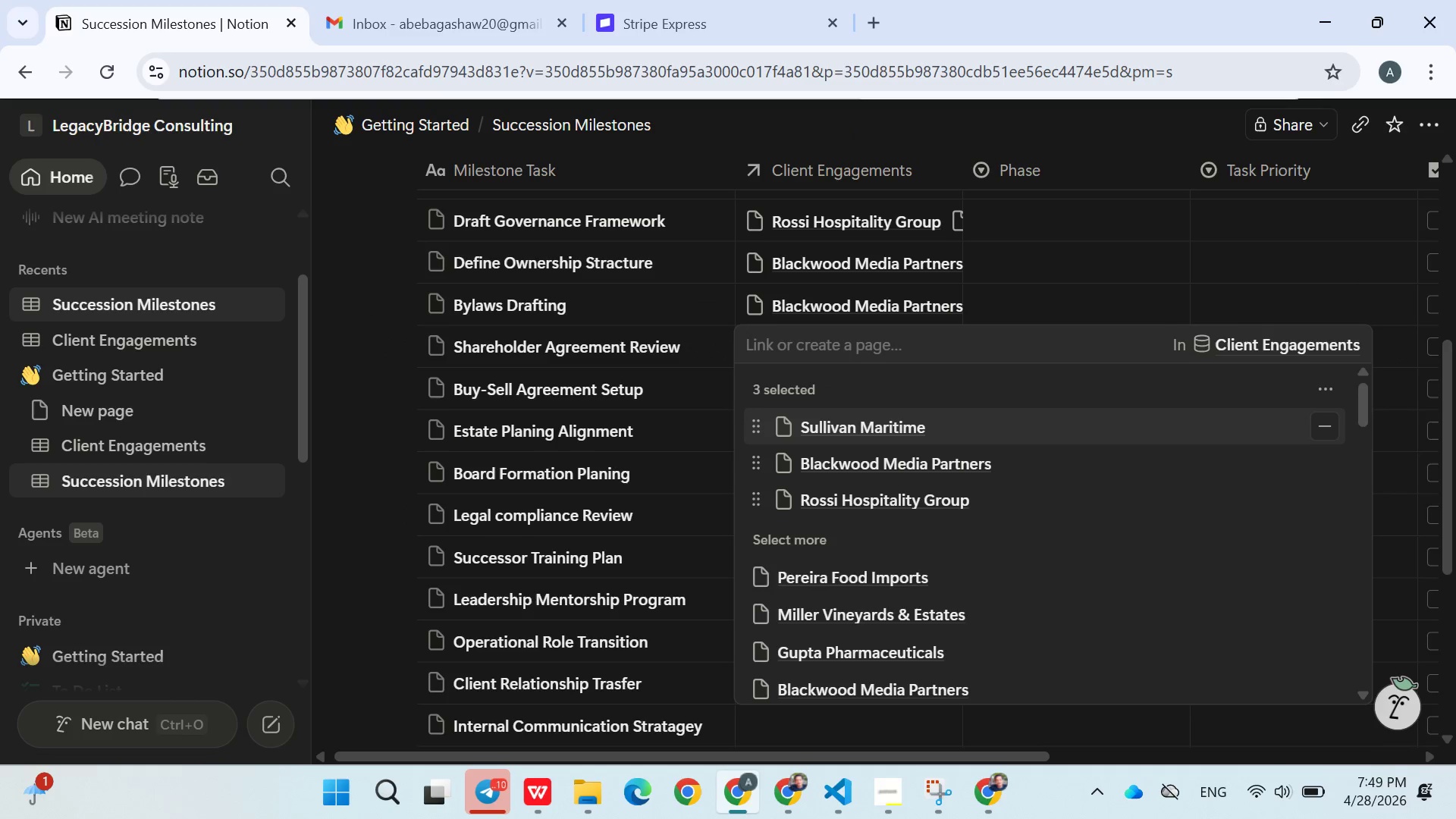 
left_click([874, 128])
 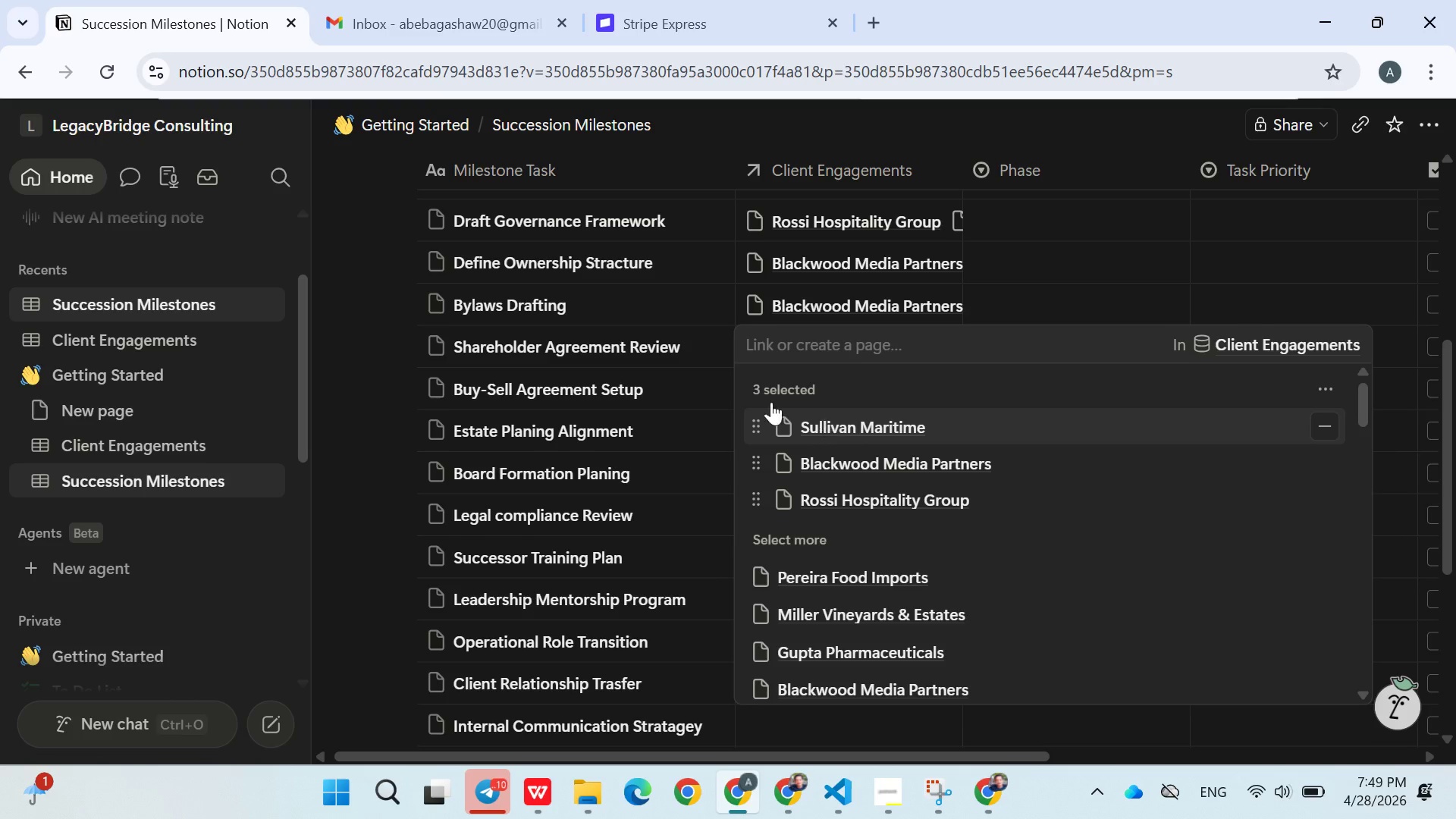 
left_click([709, 328])
 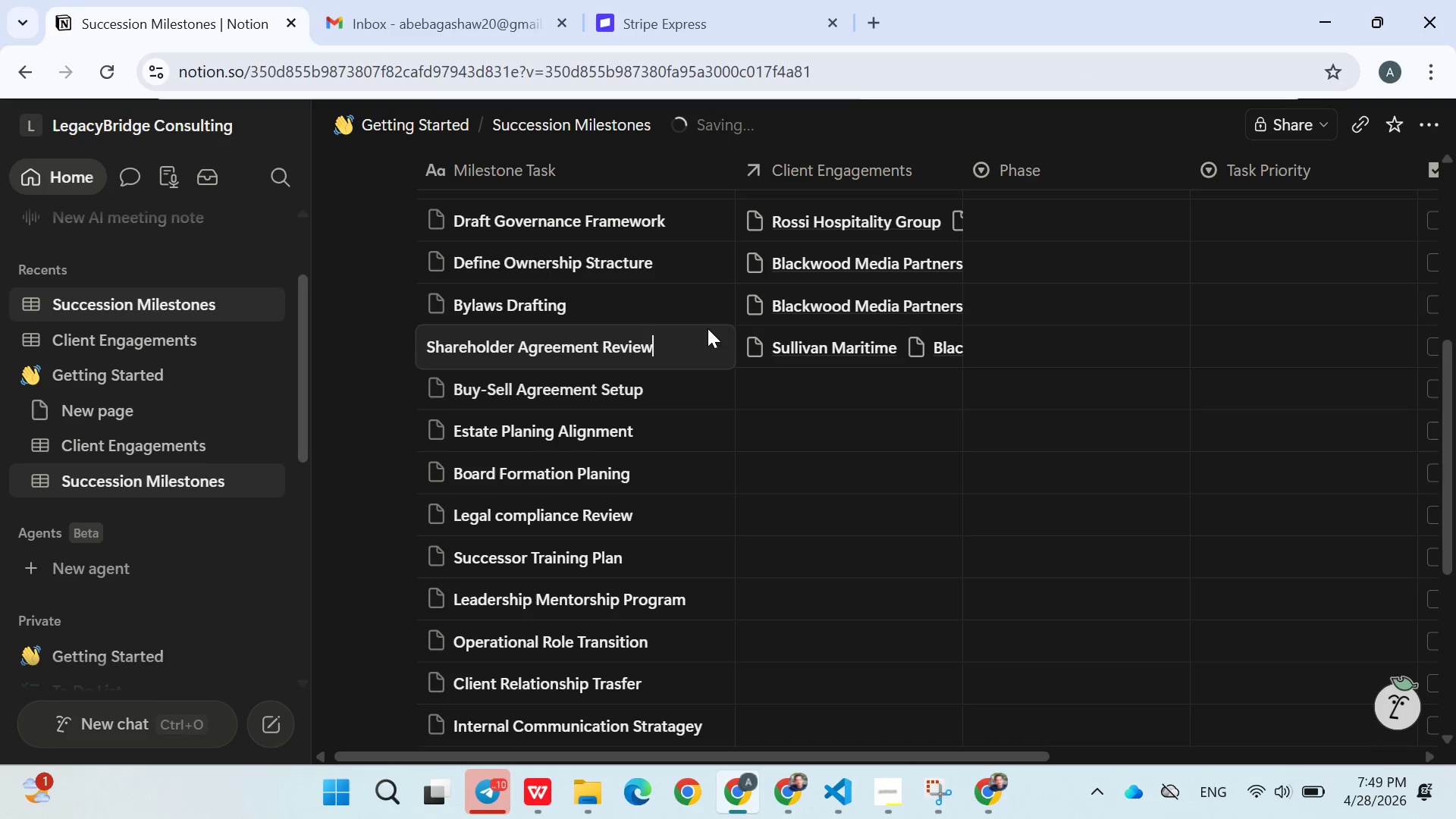 
wait(9.9)
 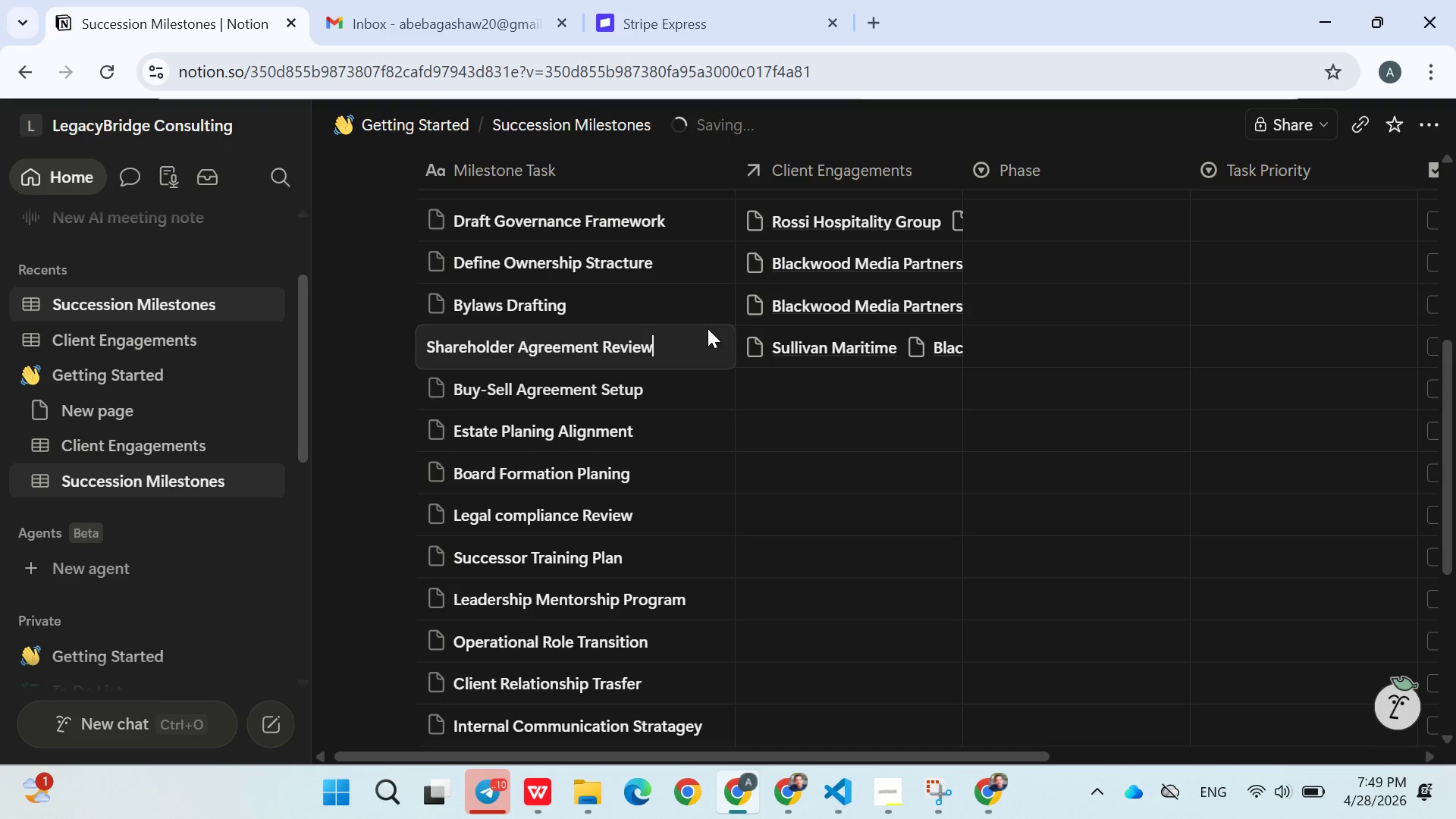 
mouse_move([281, 10])
 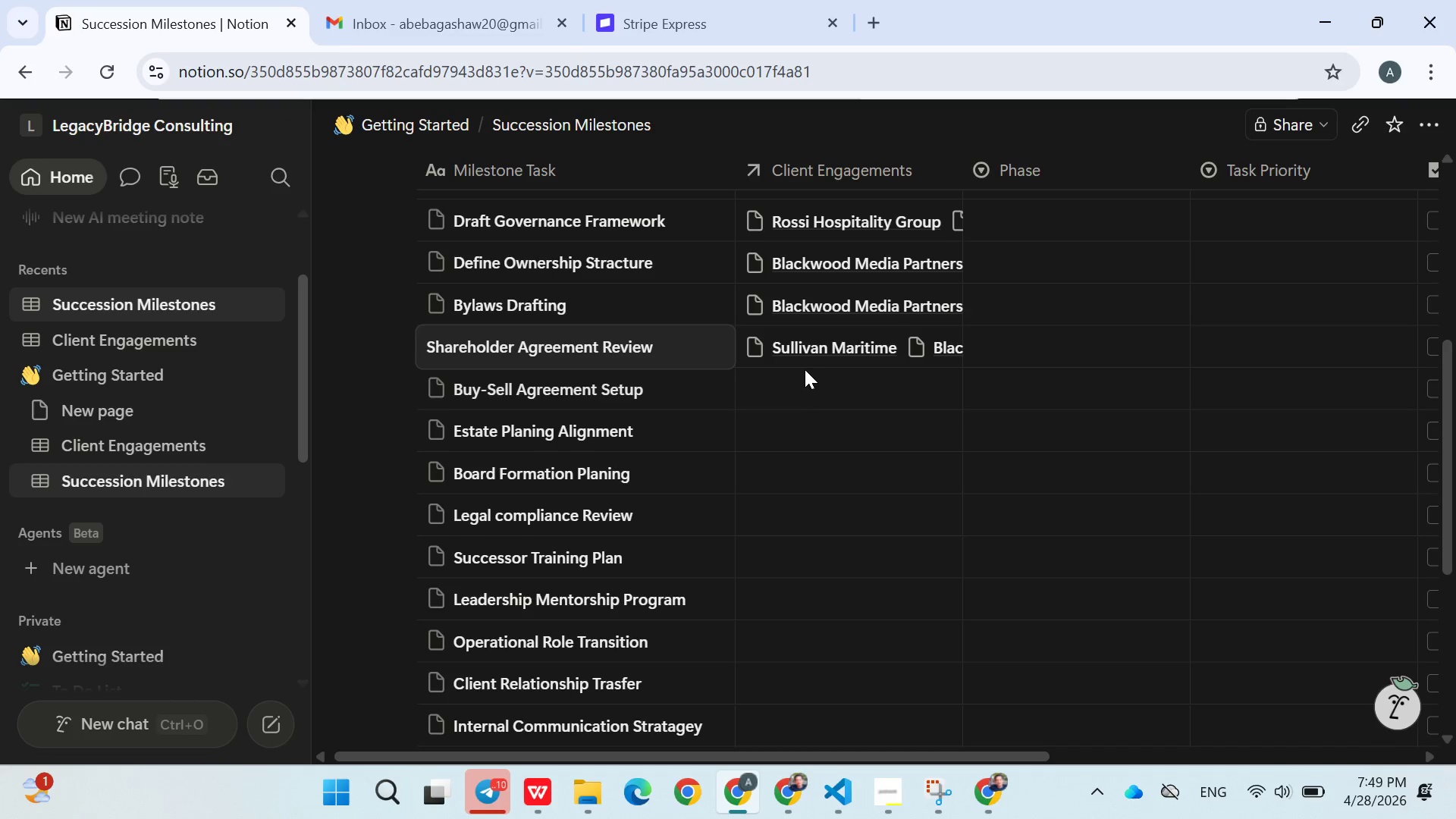 
left_click([803, 389])
 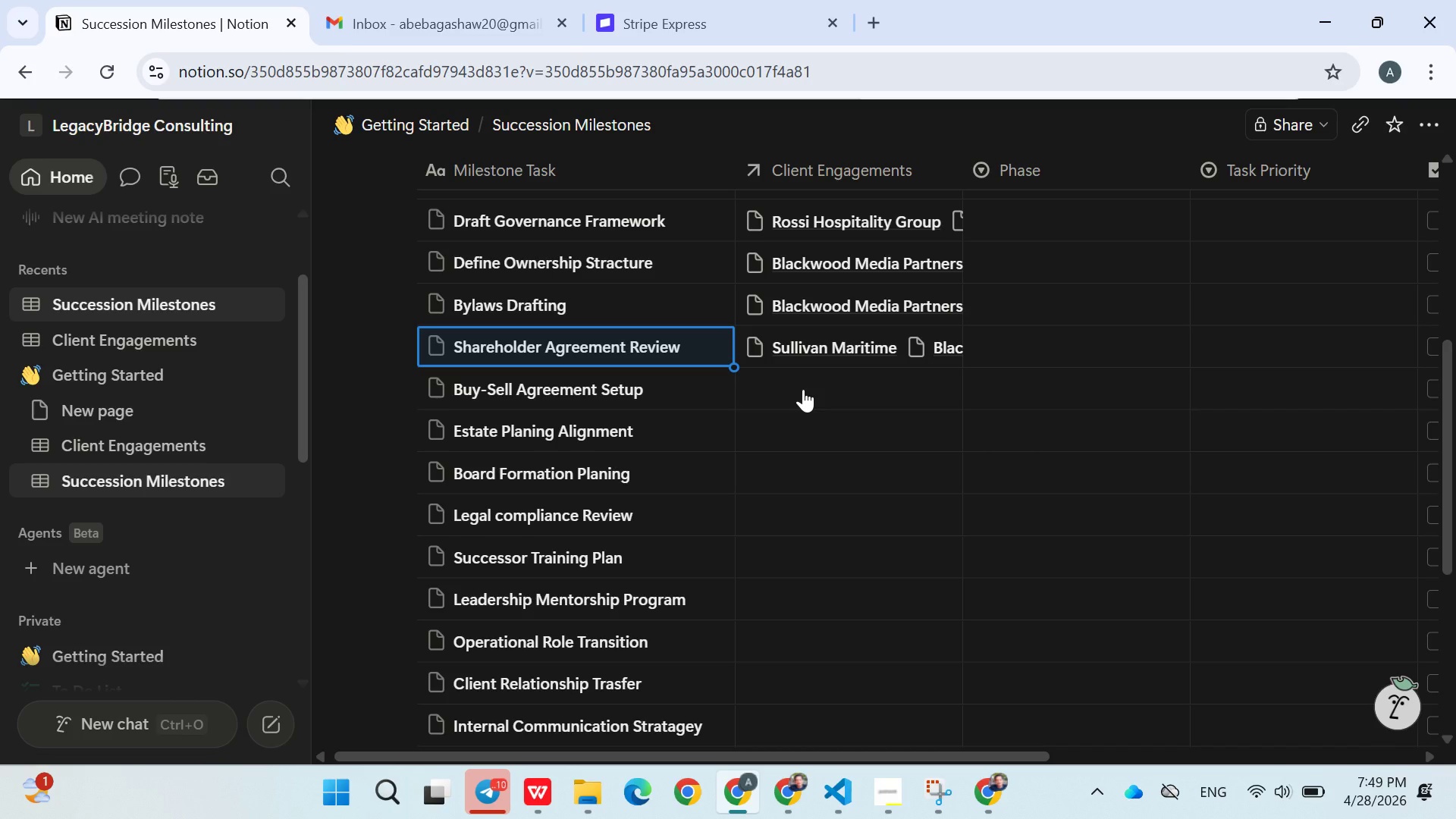 
left_click([803, 389])
 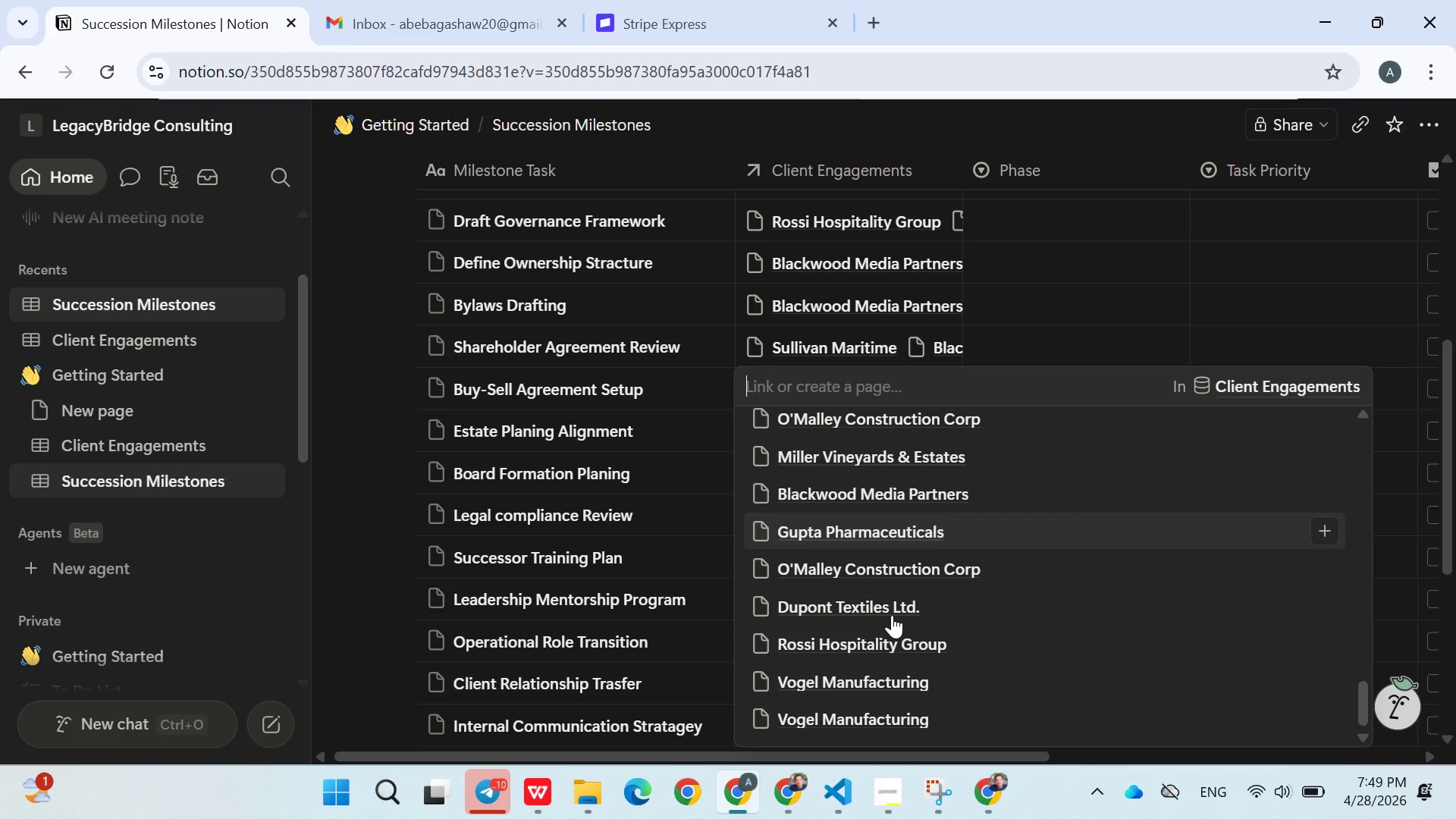 
left_click([880, 660])
 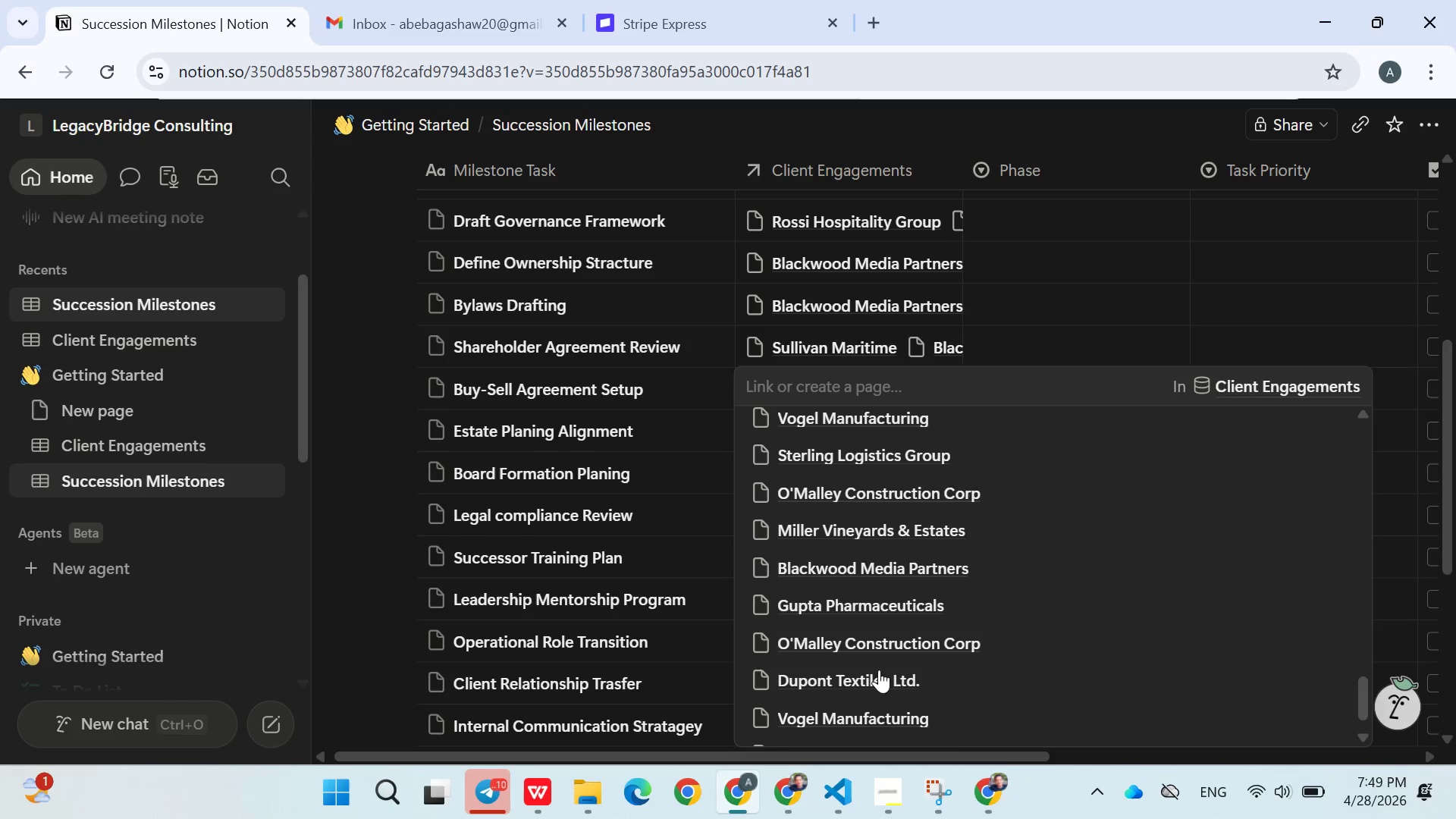 
left_click([877, 679])
 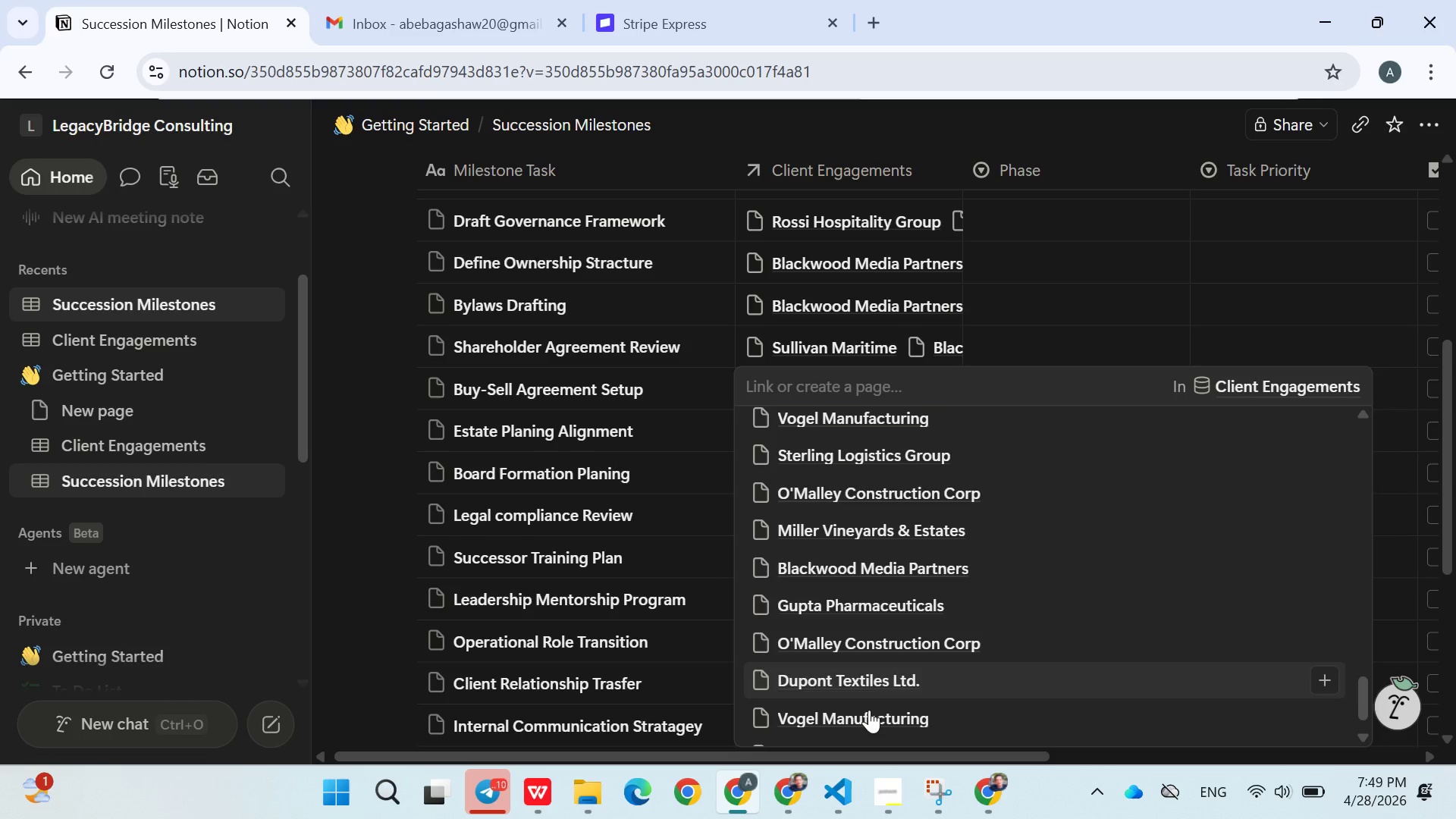 
left_click([866, 716])
 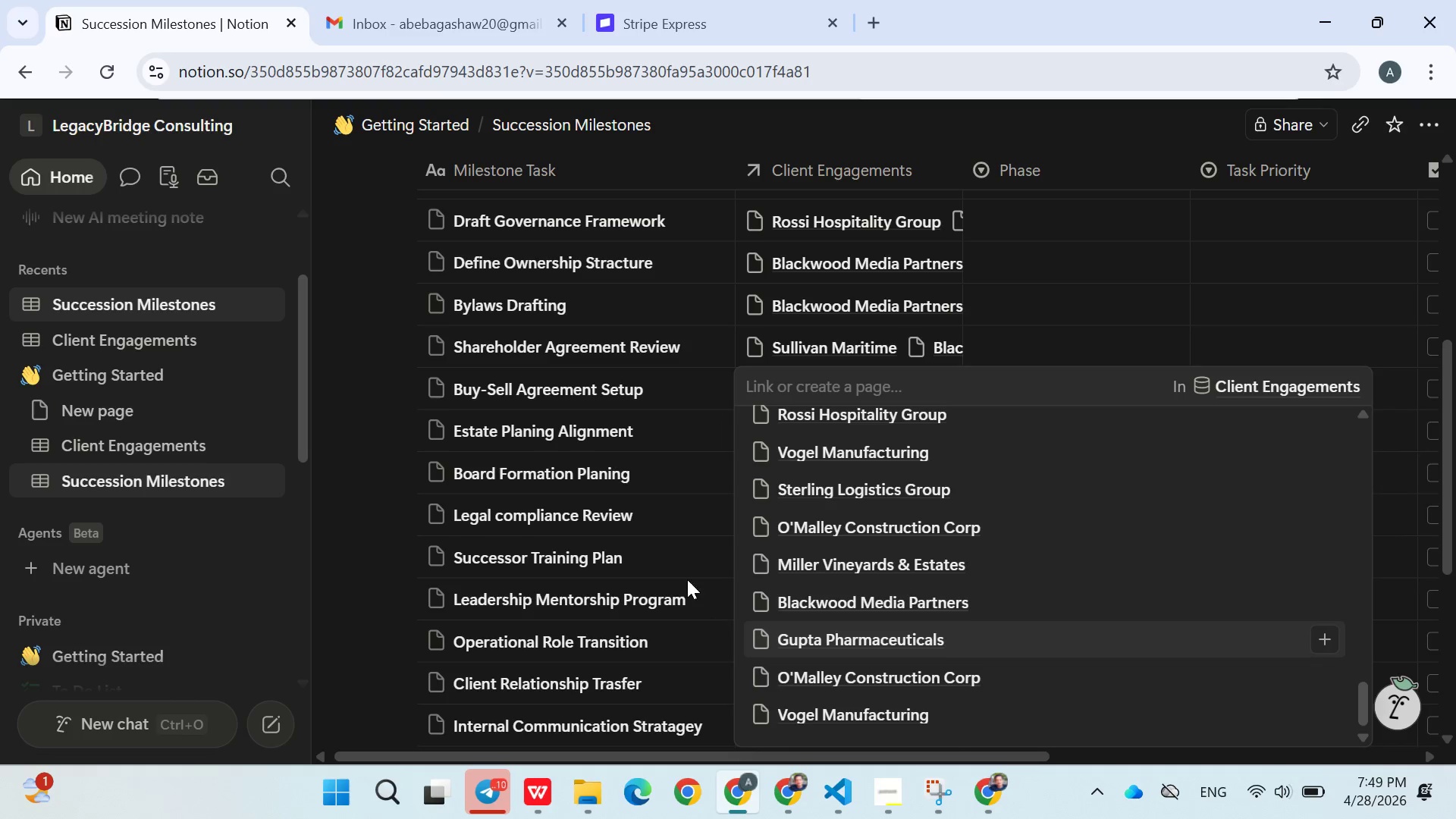 
left_click([684, 573])
 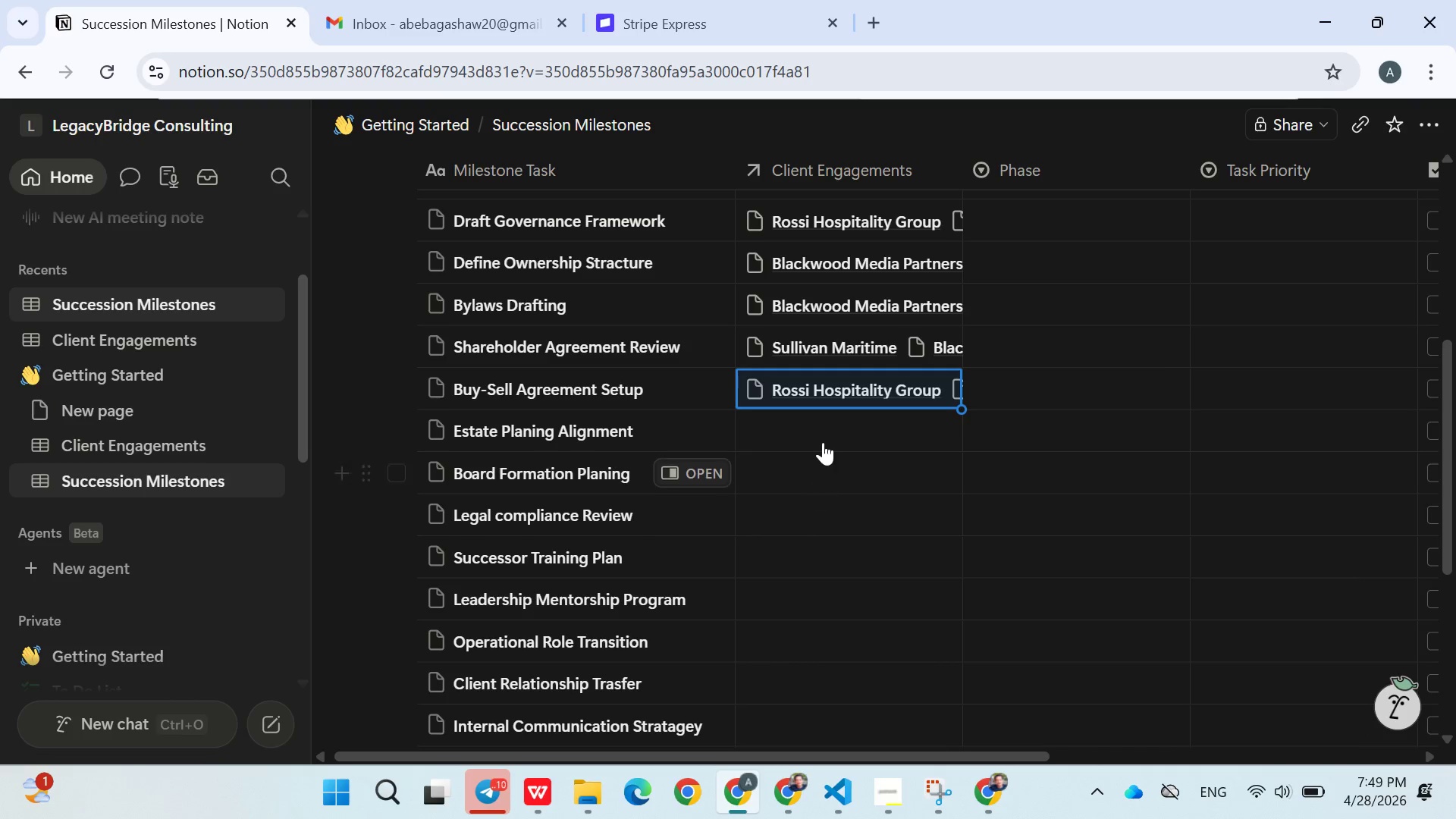 
left_click([823, 436])
 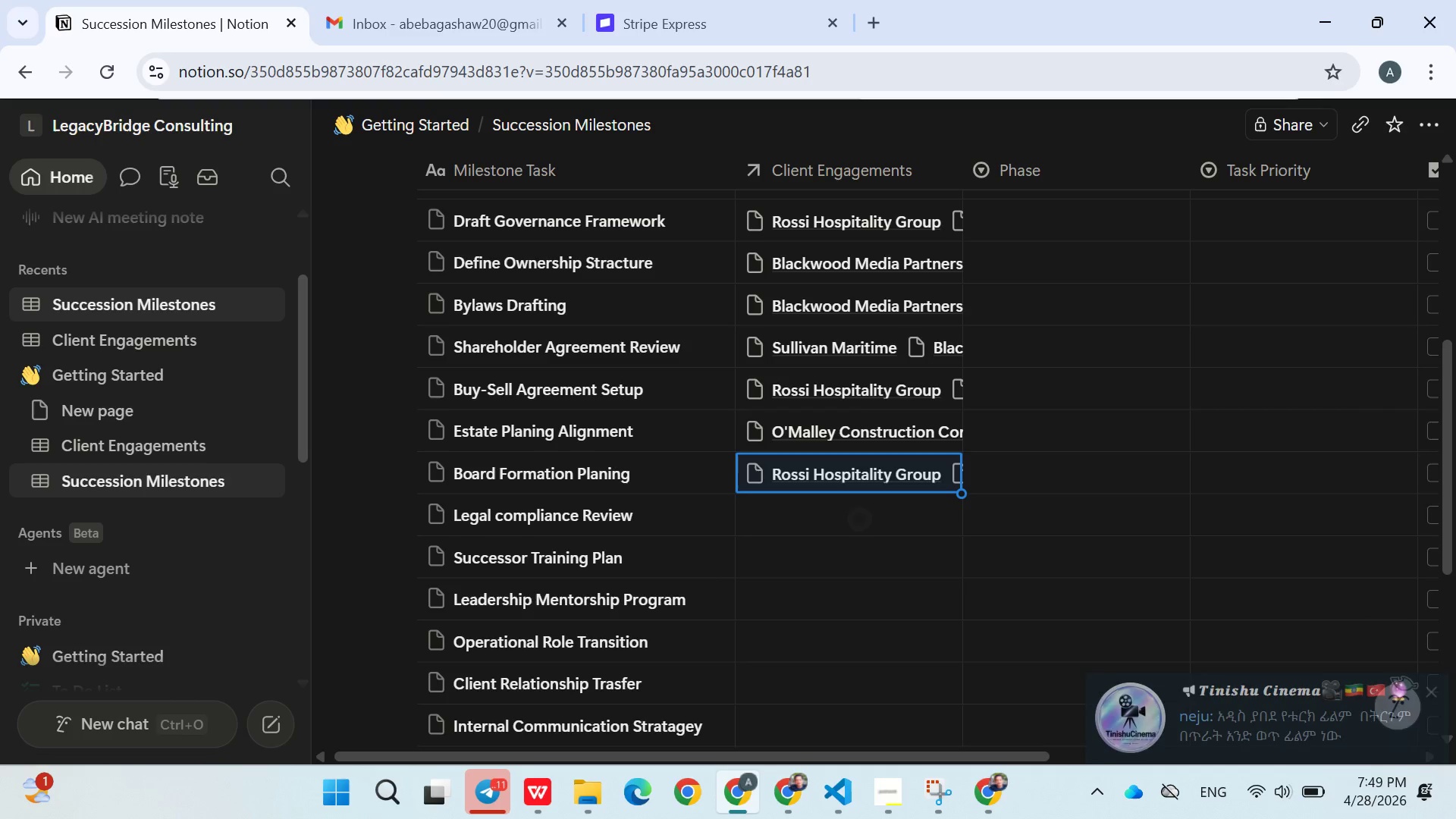 
wait(13.81)
 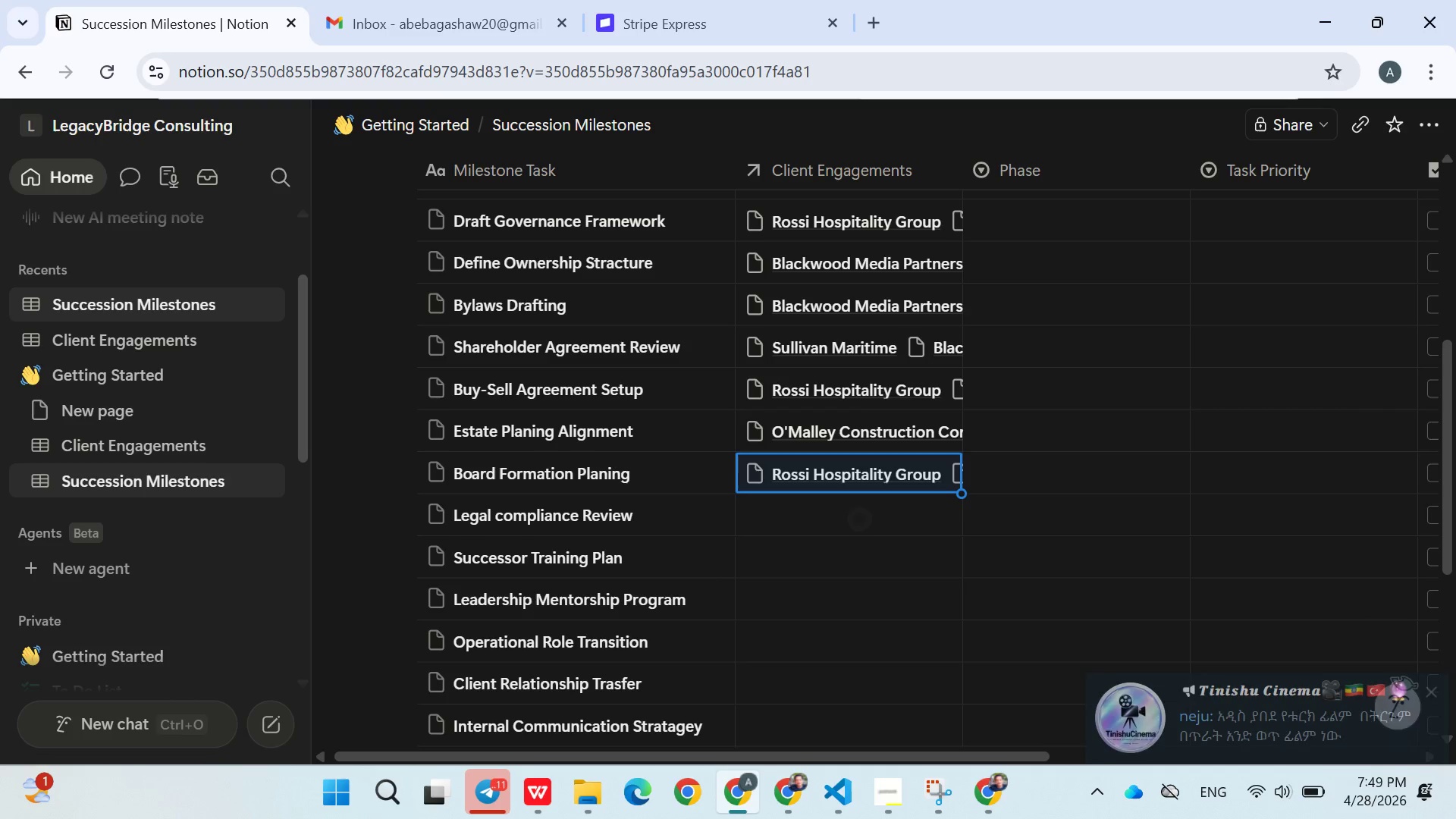 
left_click([1439, 684])
 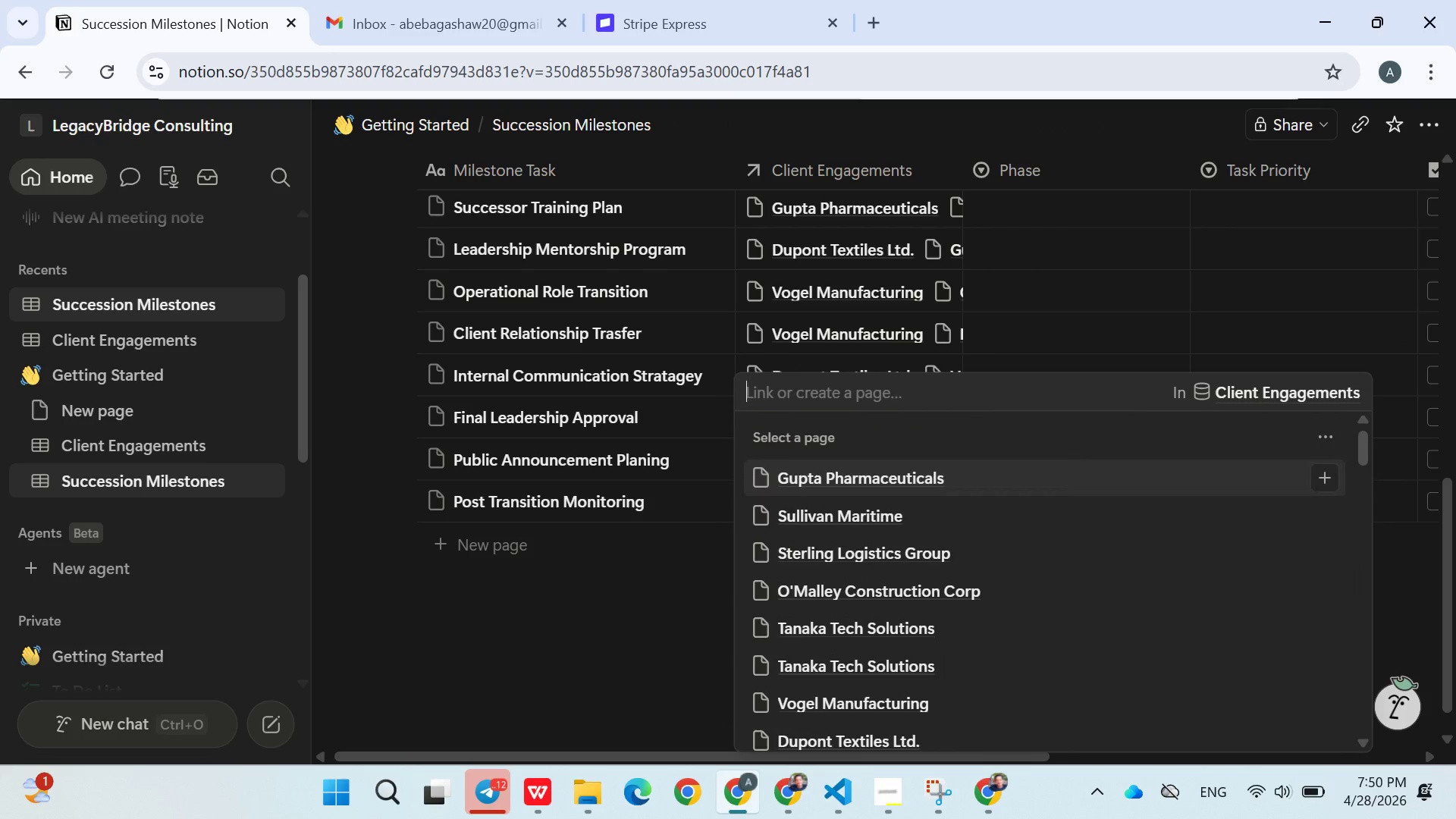 
wait(39.22)
 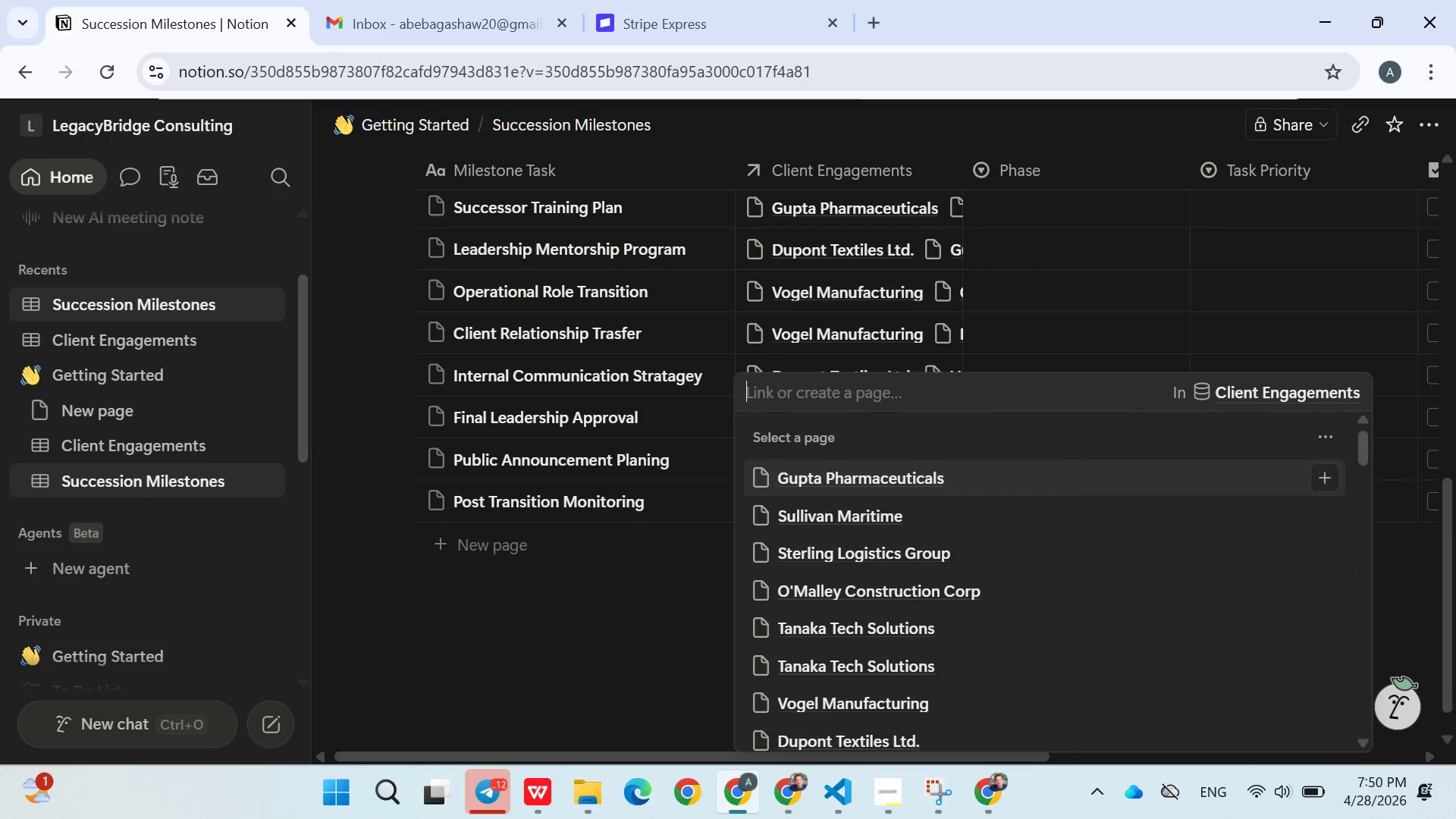 
left_click([834, 675])
 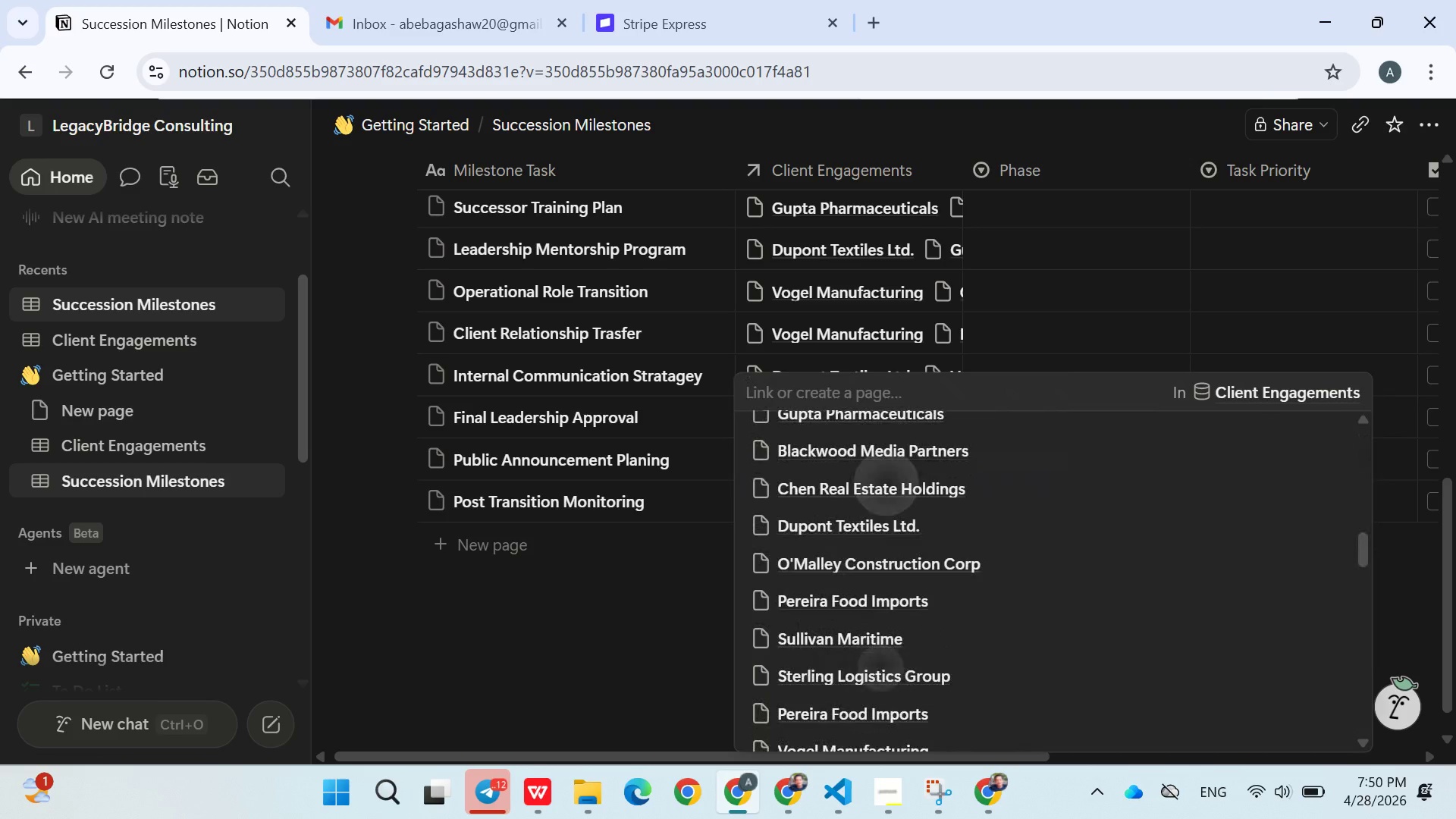 
double_click([886, 483])
 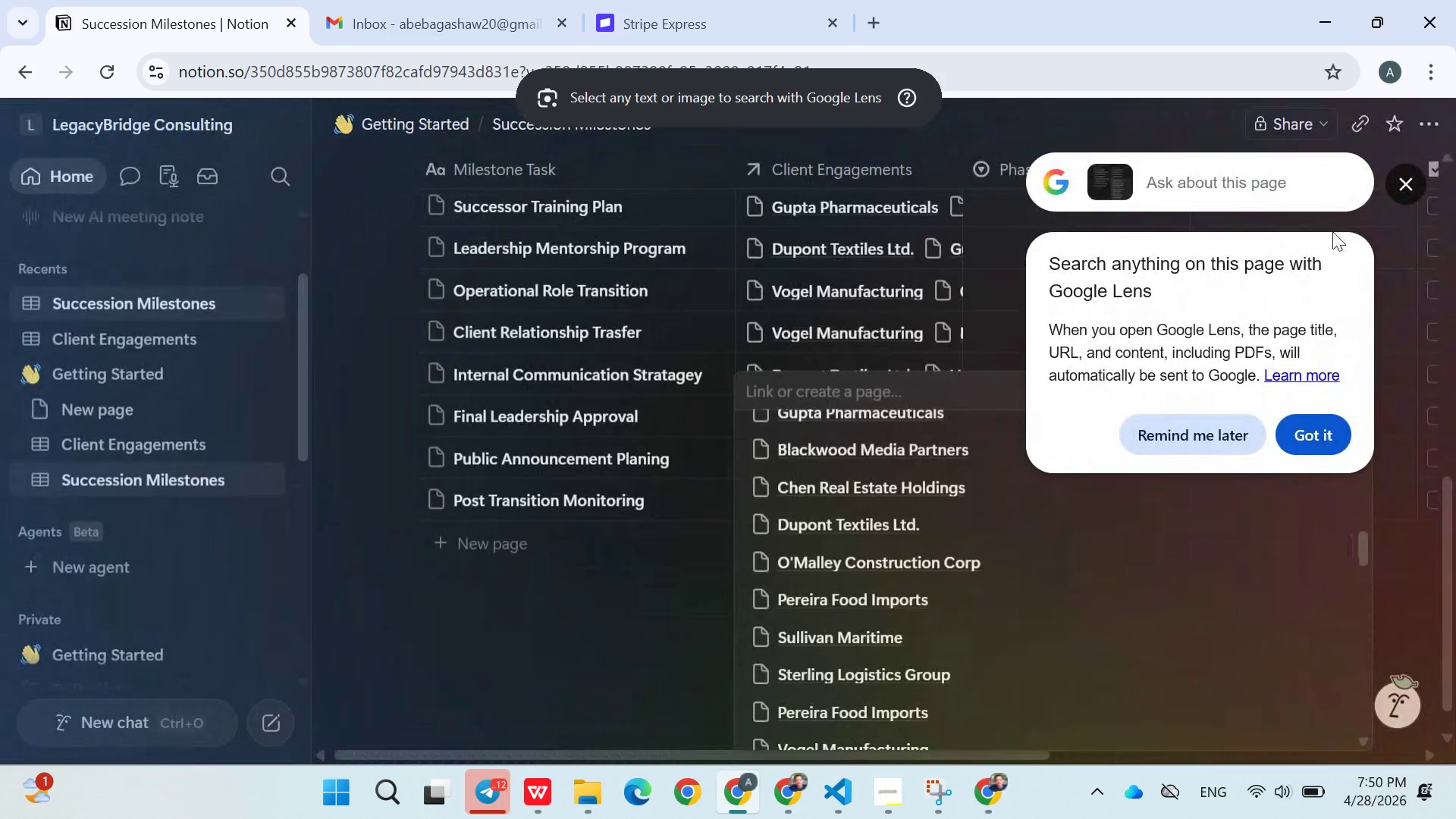 
left_click([1410, 193])
 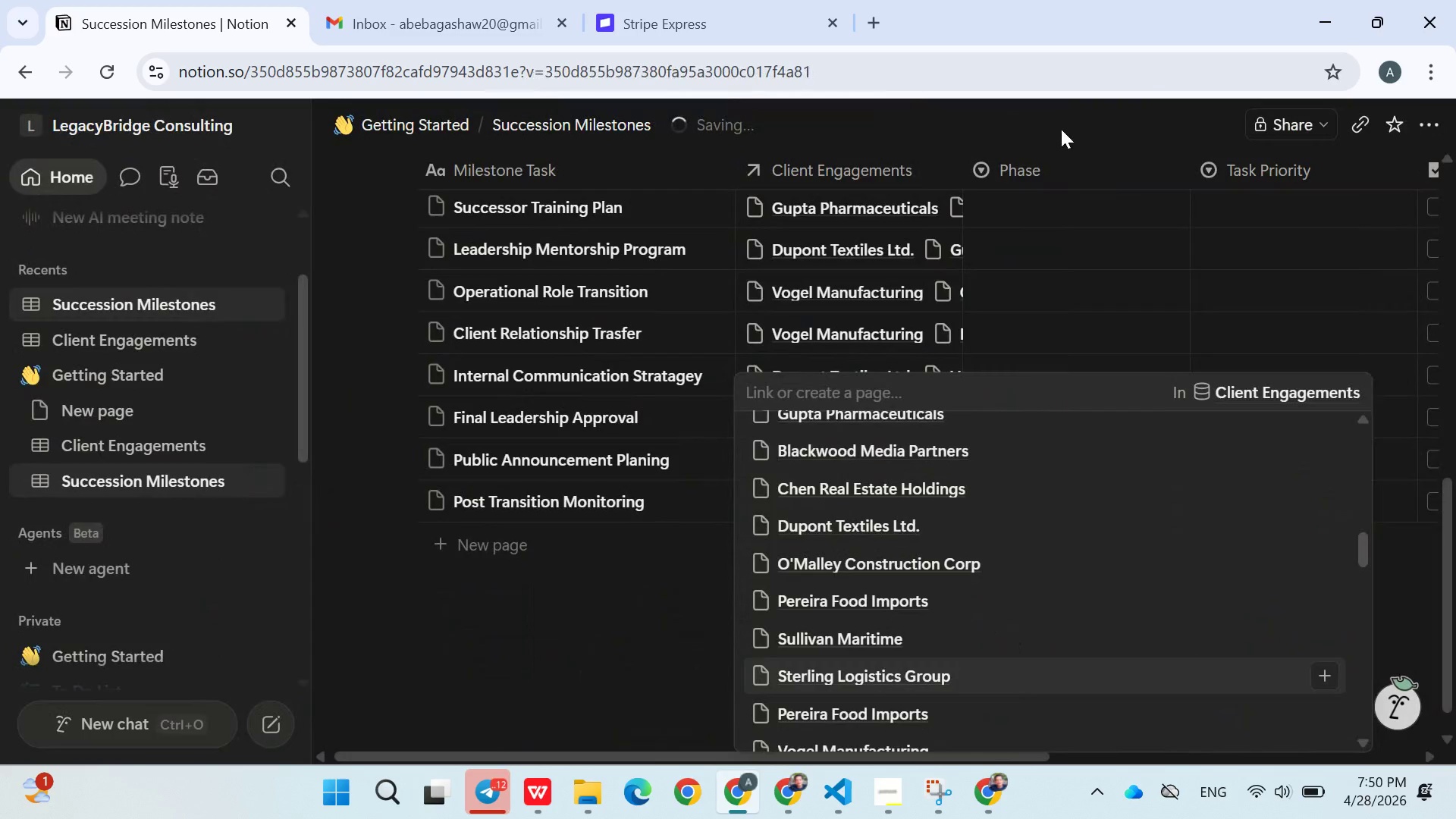 
left_click([1060, 135])
 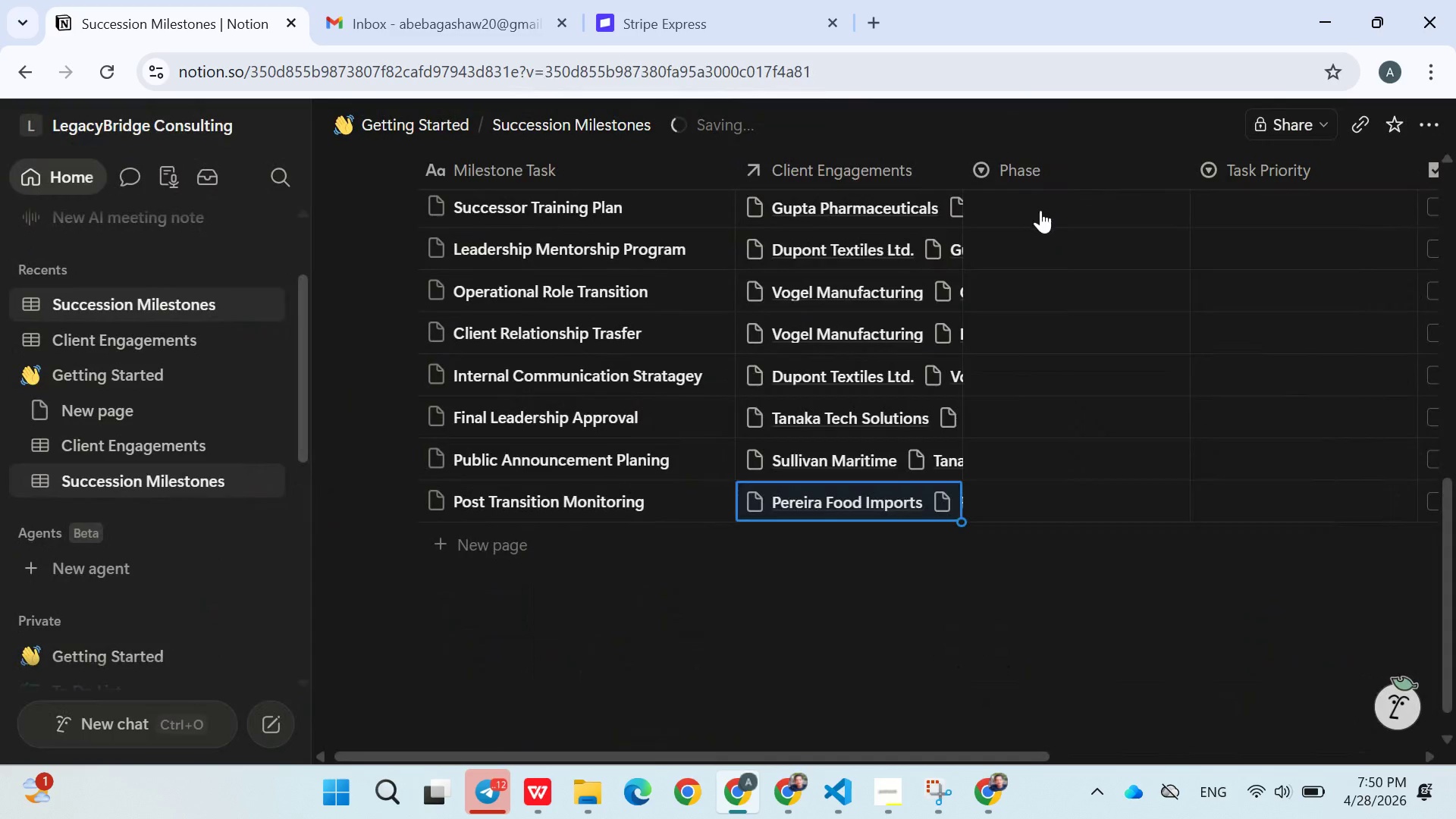 
left_click([1040, 210])
 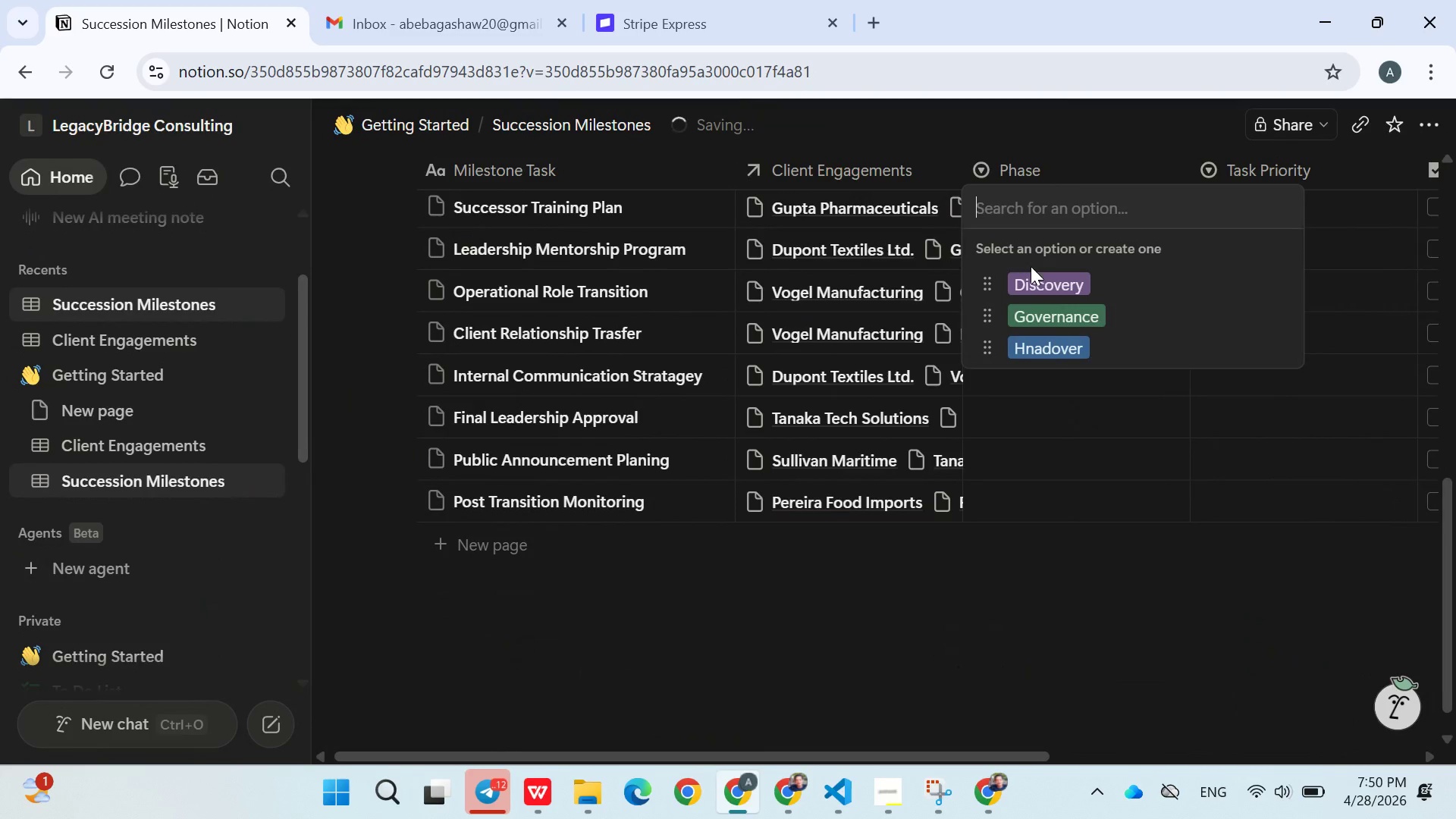 
left_click([1035, 280])
 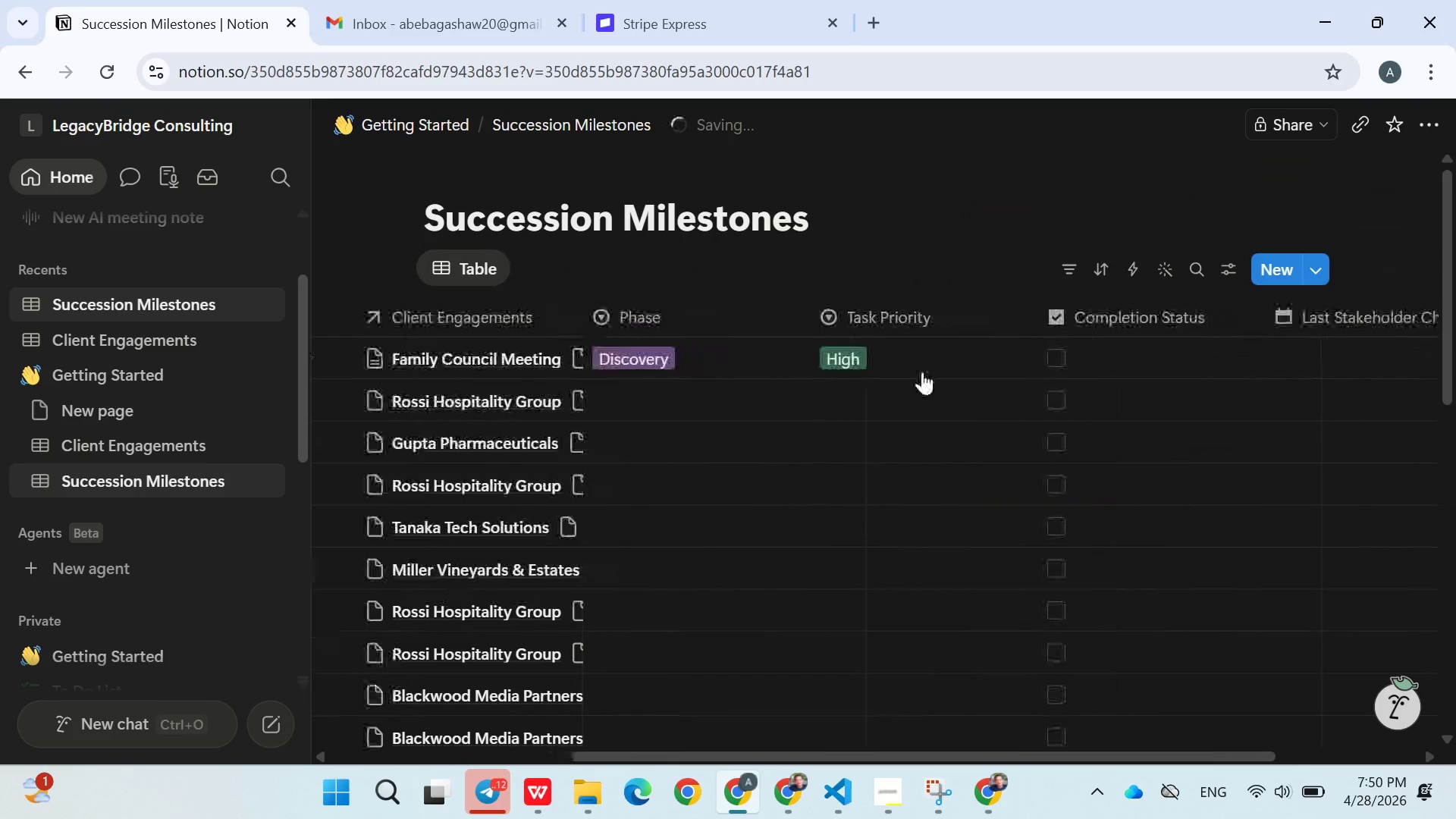 
left_click([701, 394])
 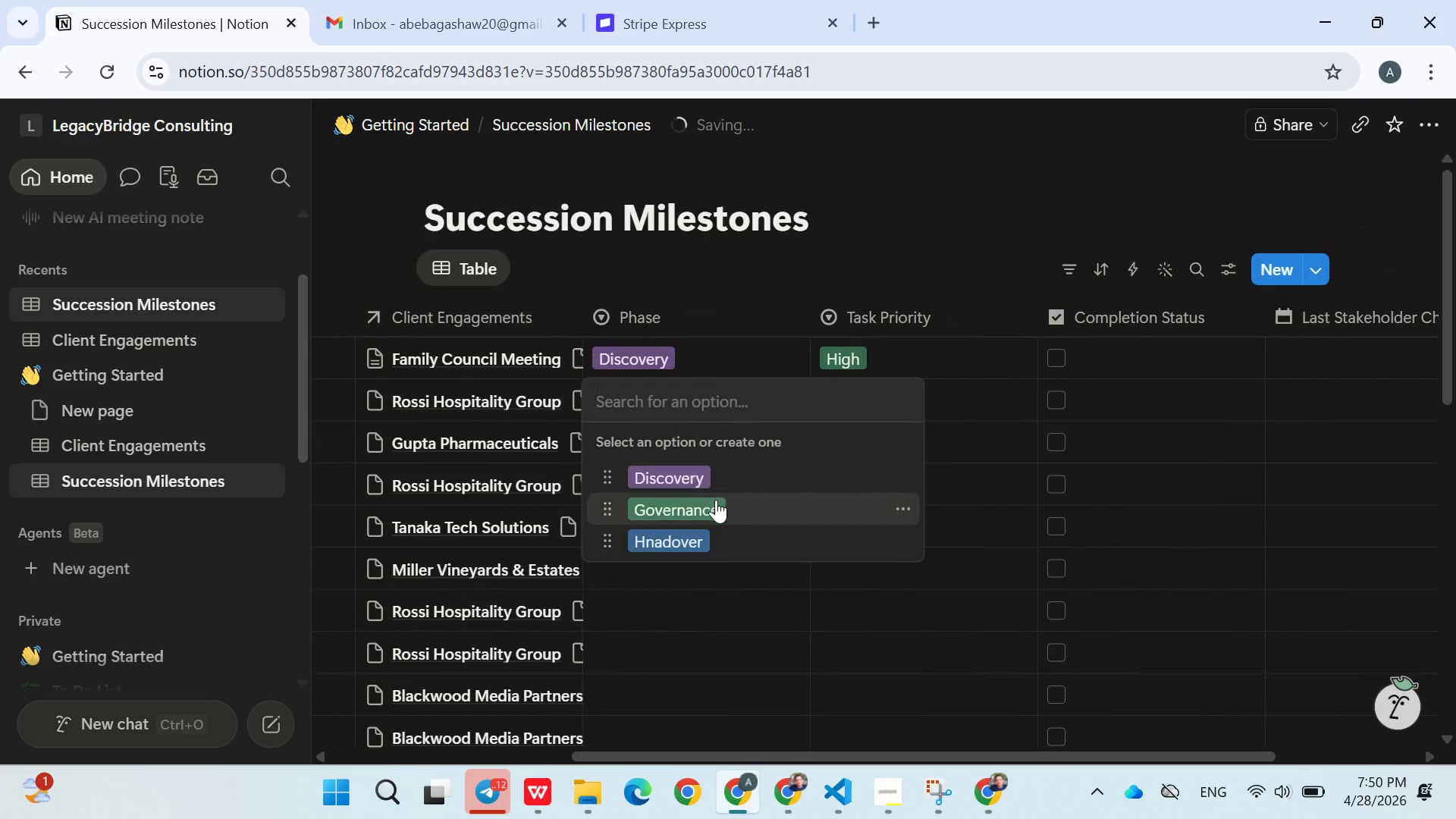 
left_click([716, 502])
 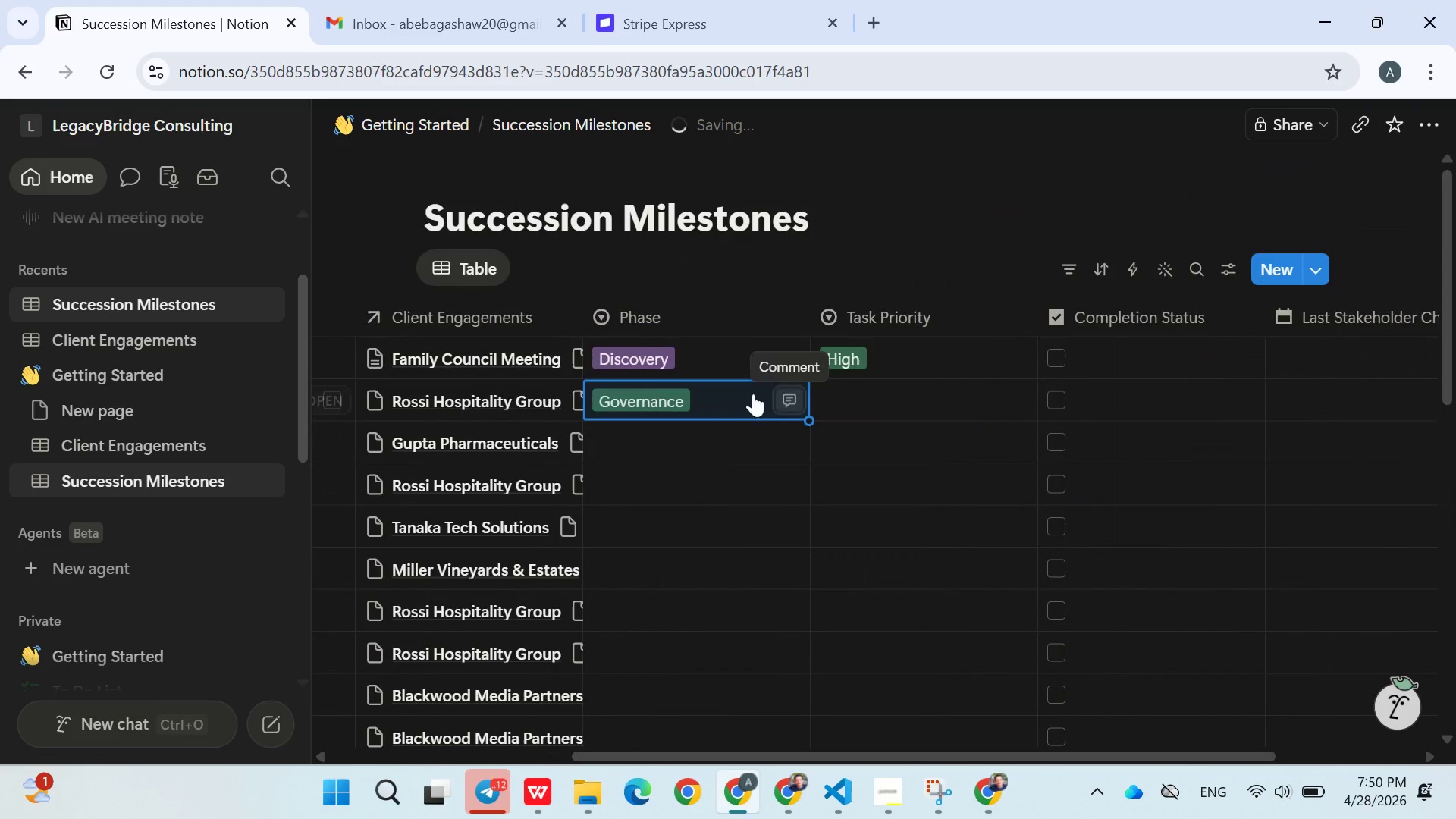 
left_click([724, 367])
 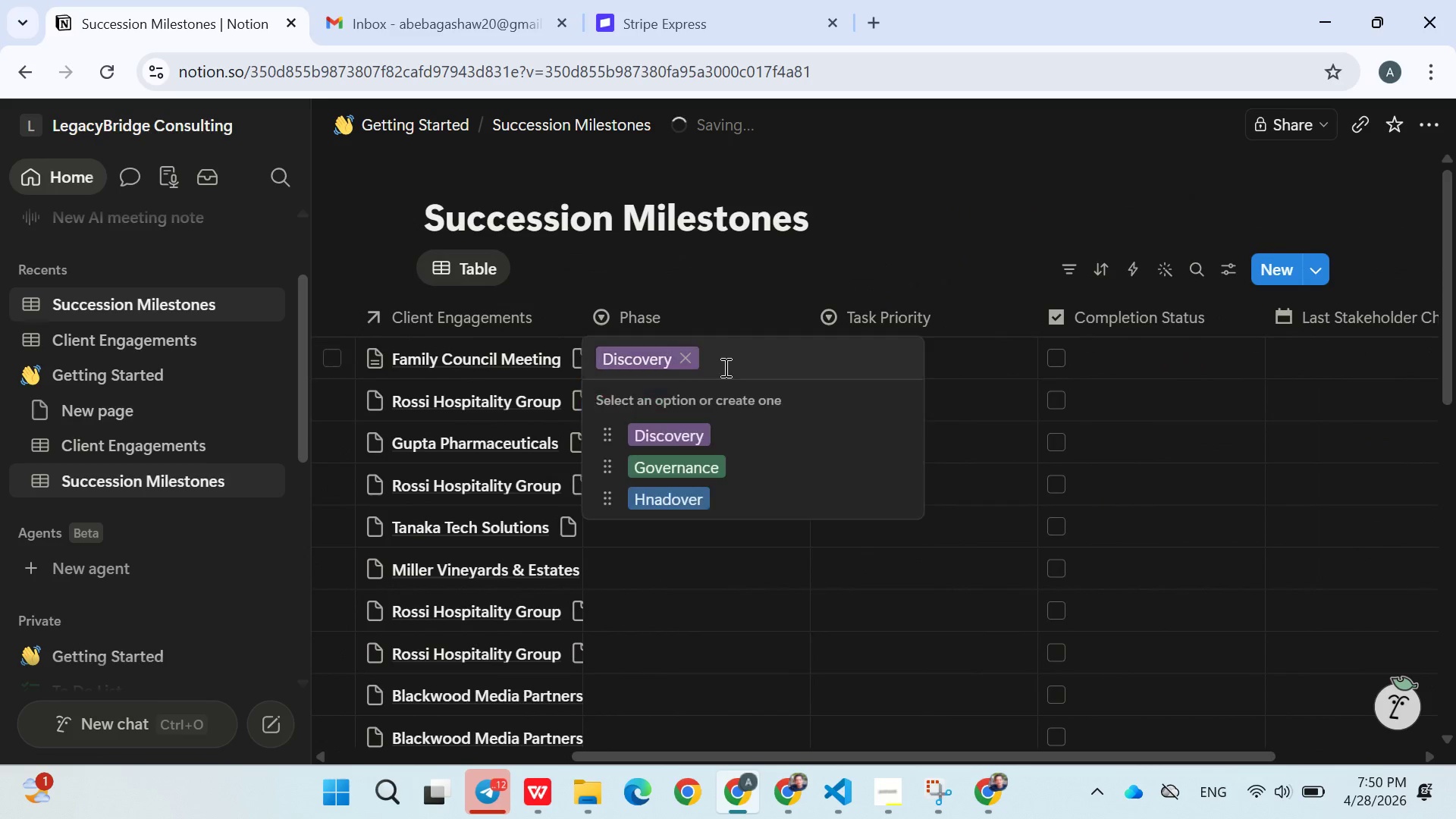 
left_click_drag(start_coordinate=[724, 367], to_coordinate=[732, 432])
 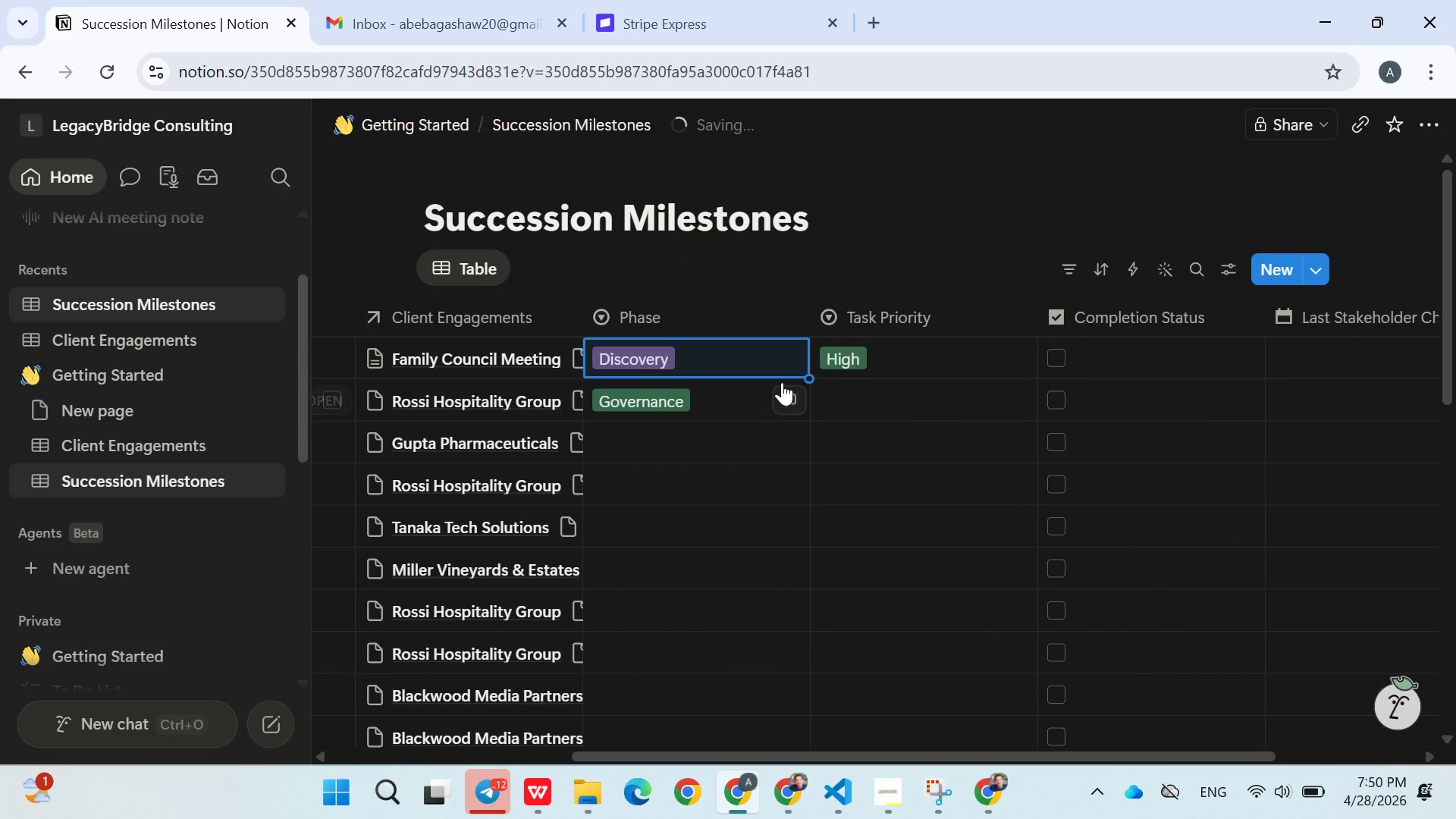 
left_click([732, 432])
 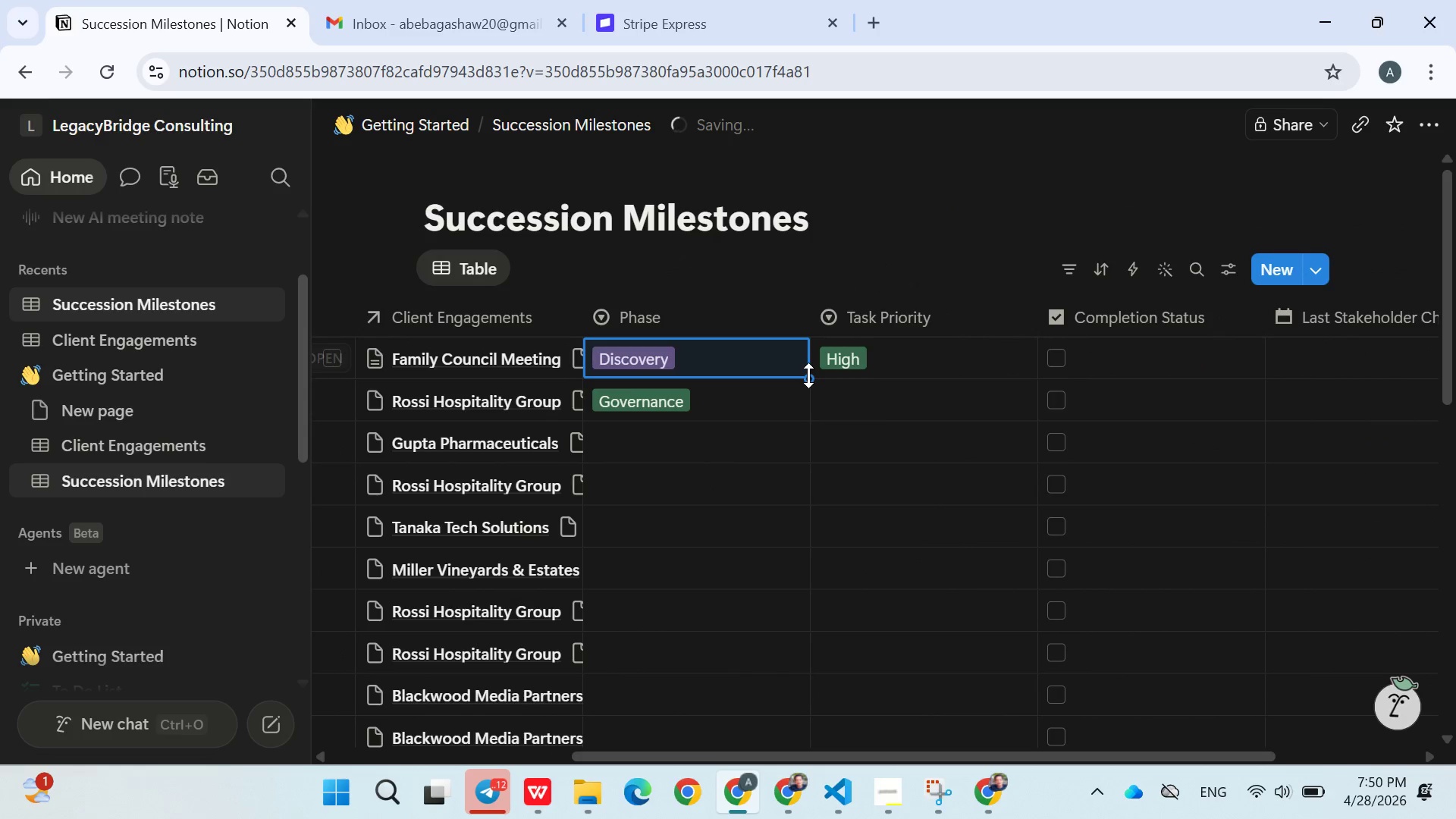 
left_click_drag(start_coordinate=[808, 376], to_coordinate=[789, 617])
 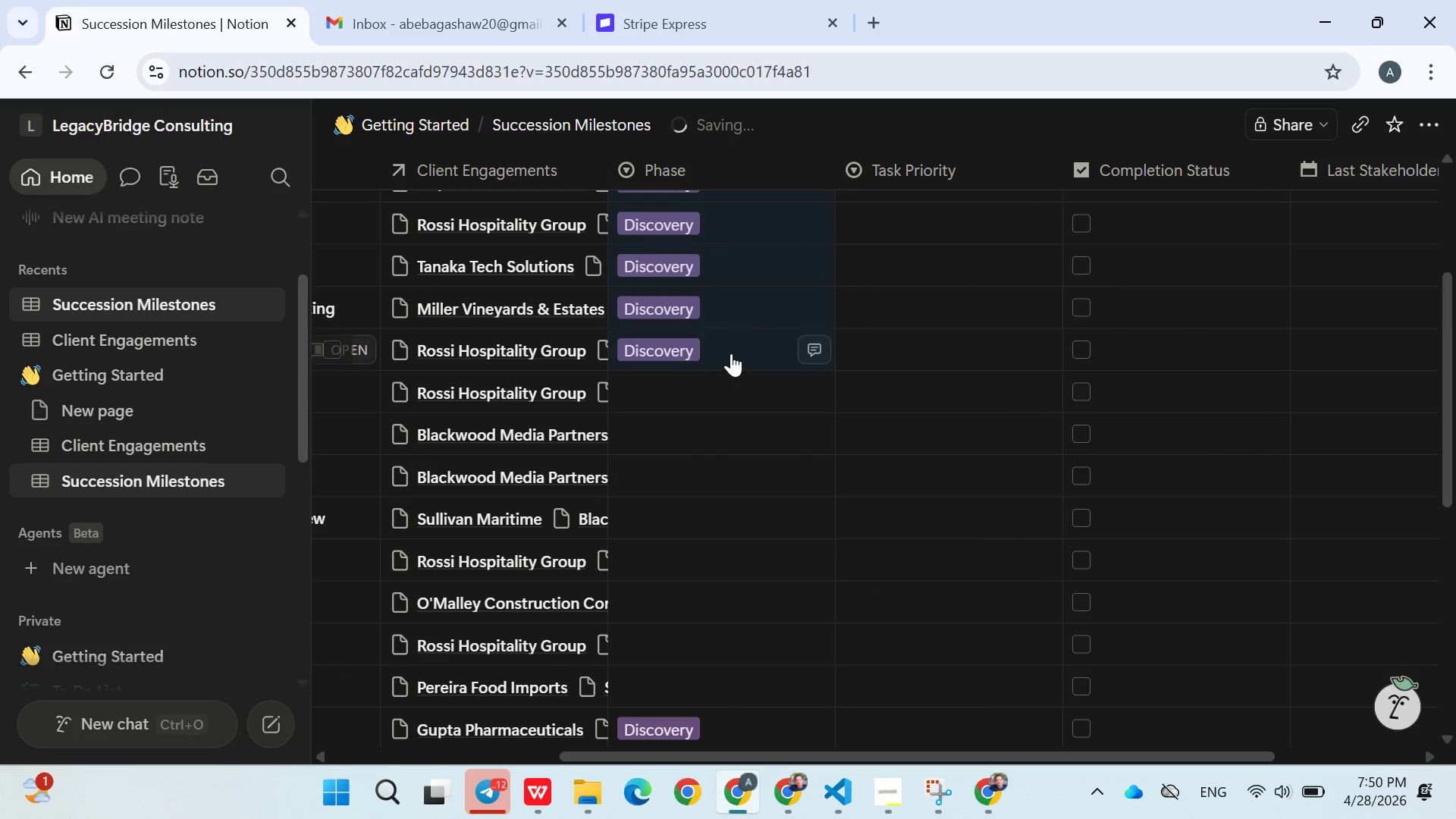 
left_click([726, 398])
 